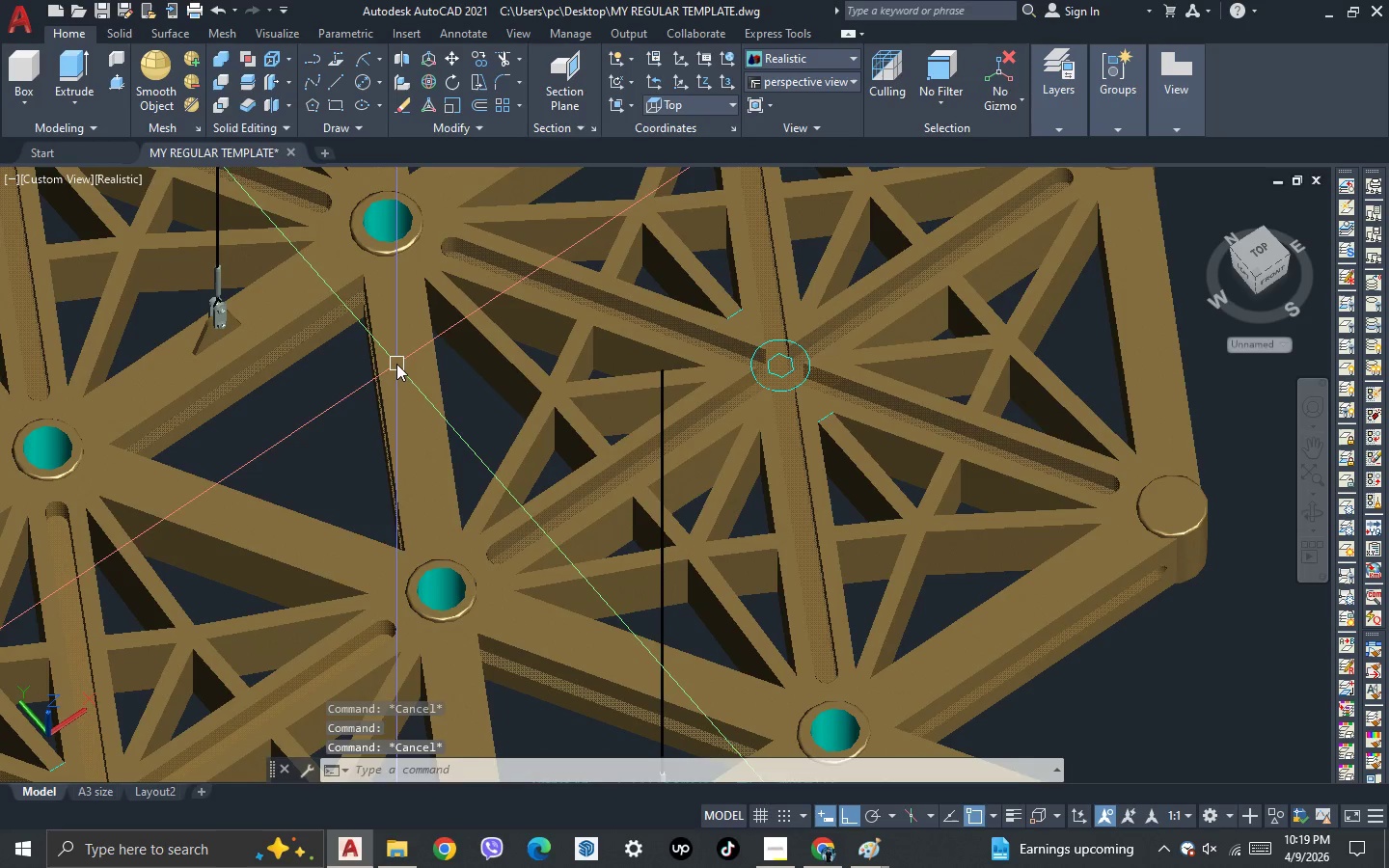 
key(Control+Z)
 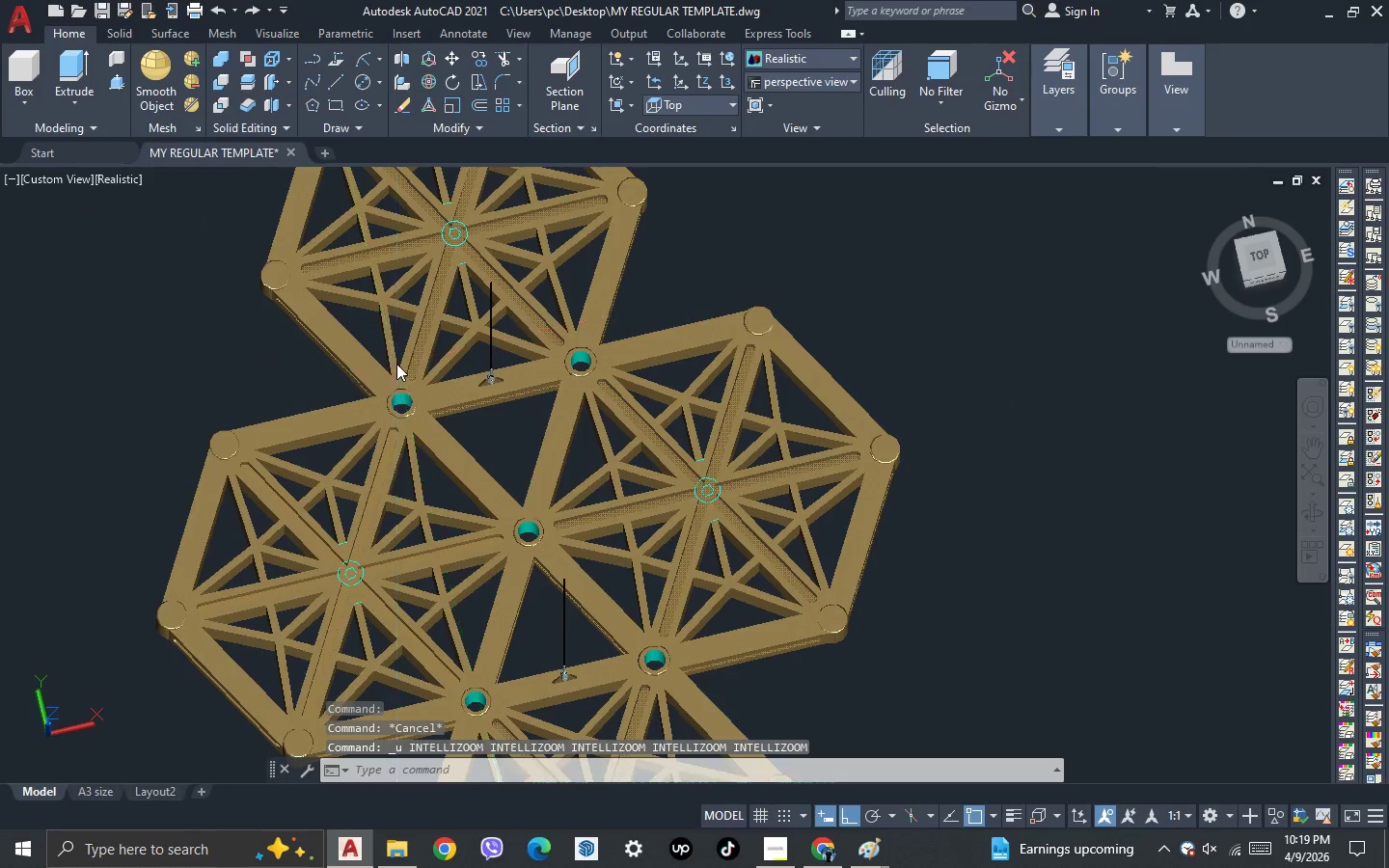 
key(Control+Z)
 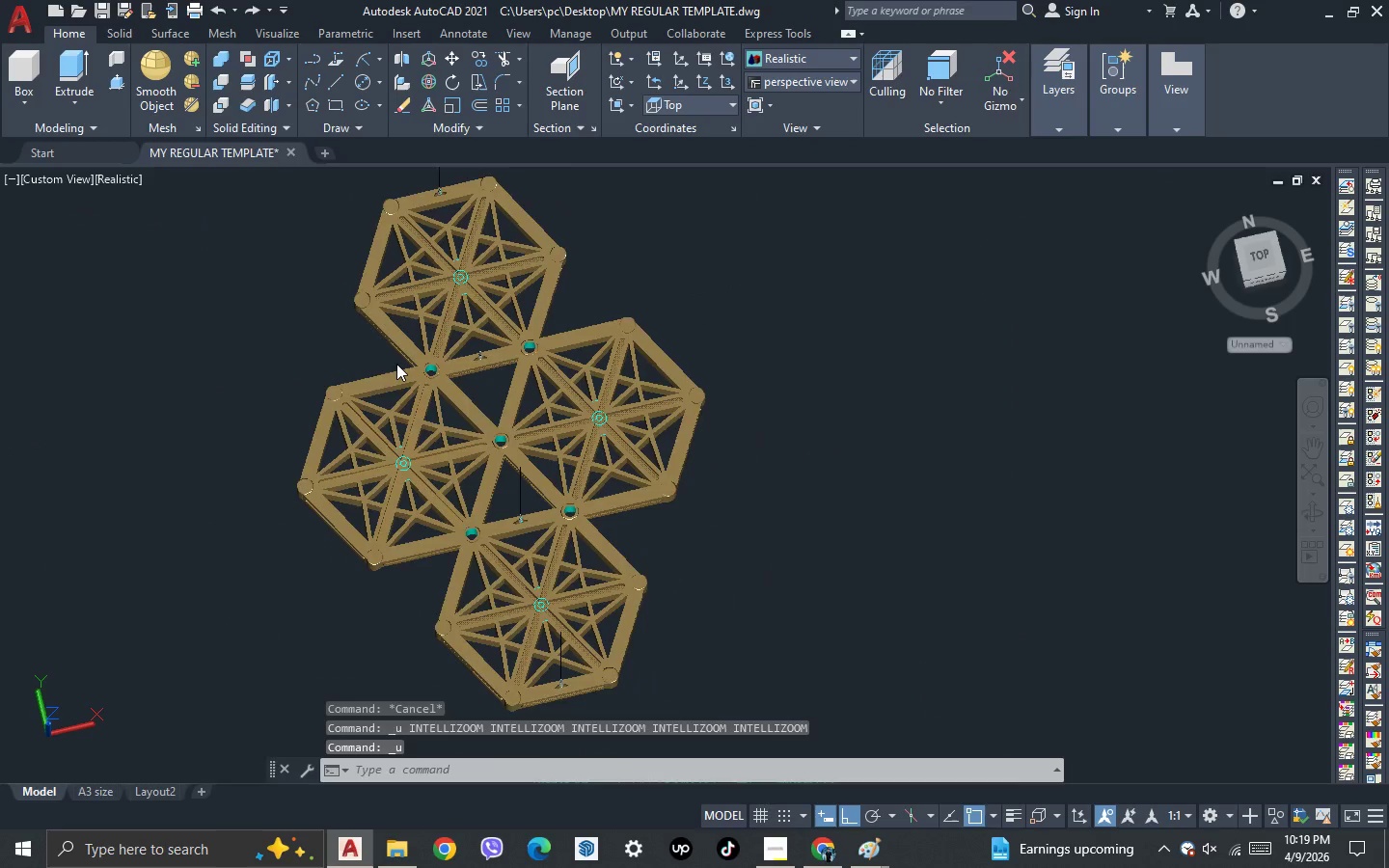 
key(Control+Z)
 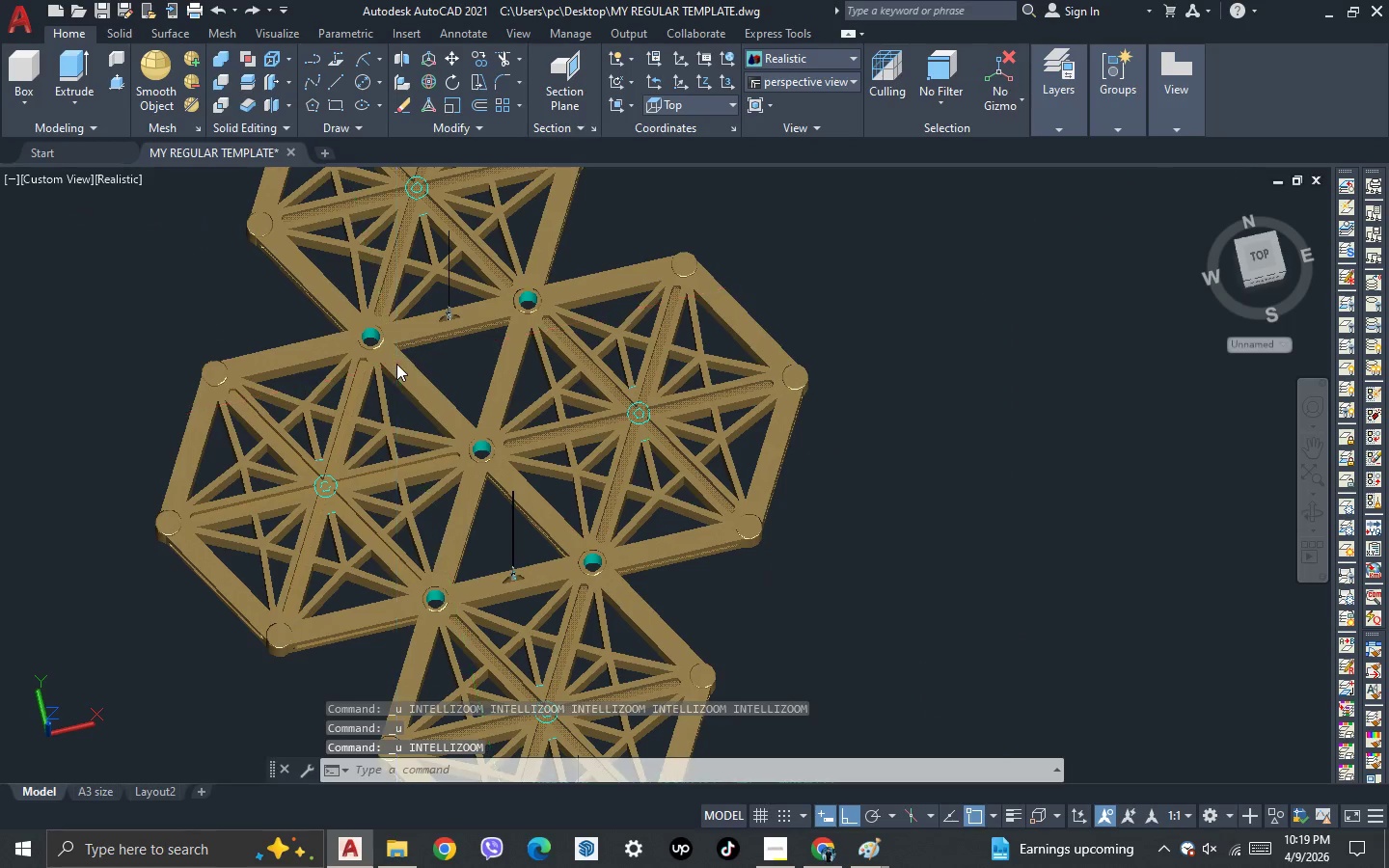 
key(Control+Z)
 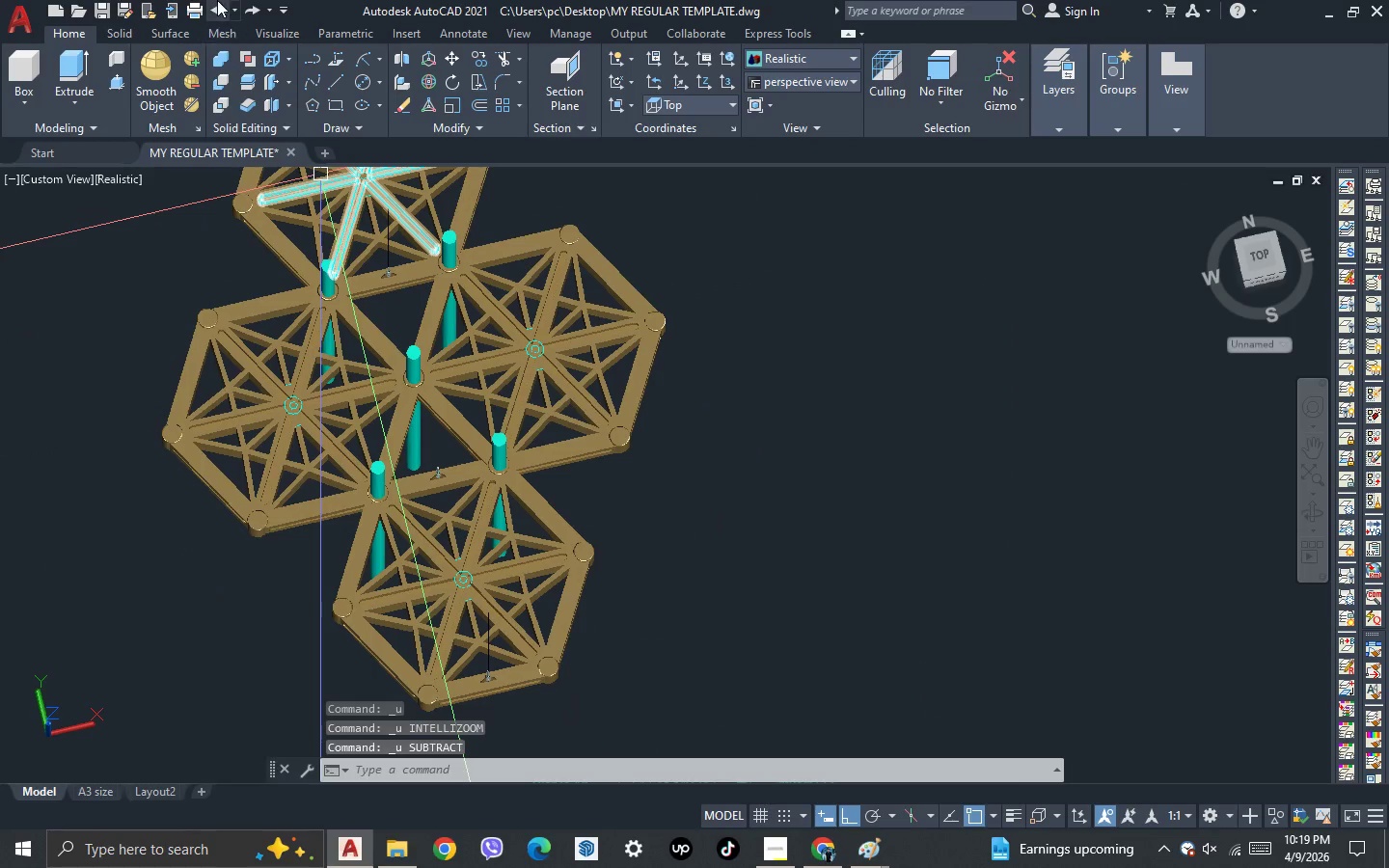 
left_click([252, 14])
 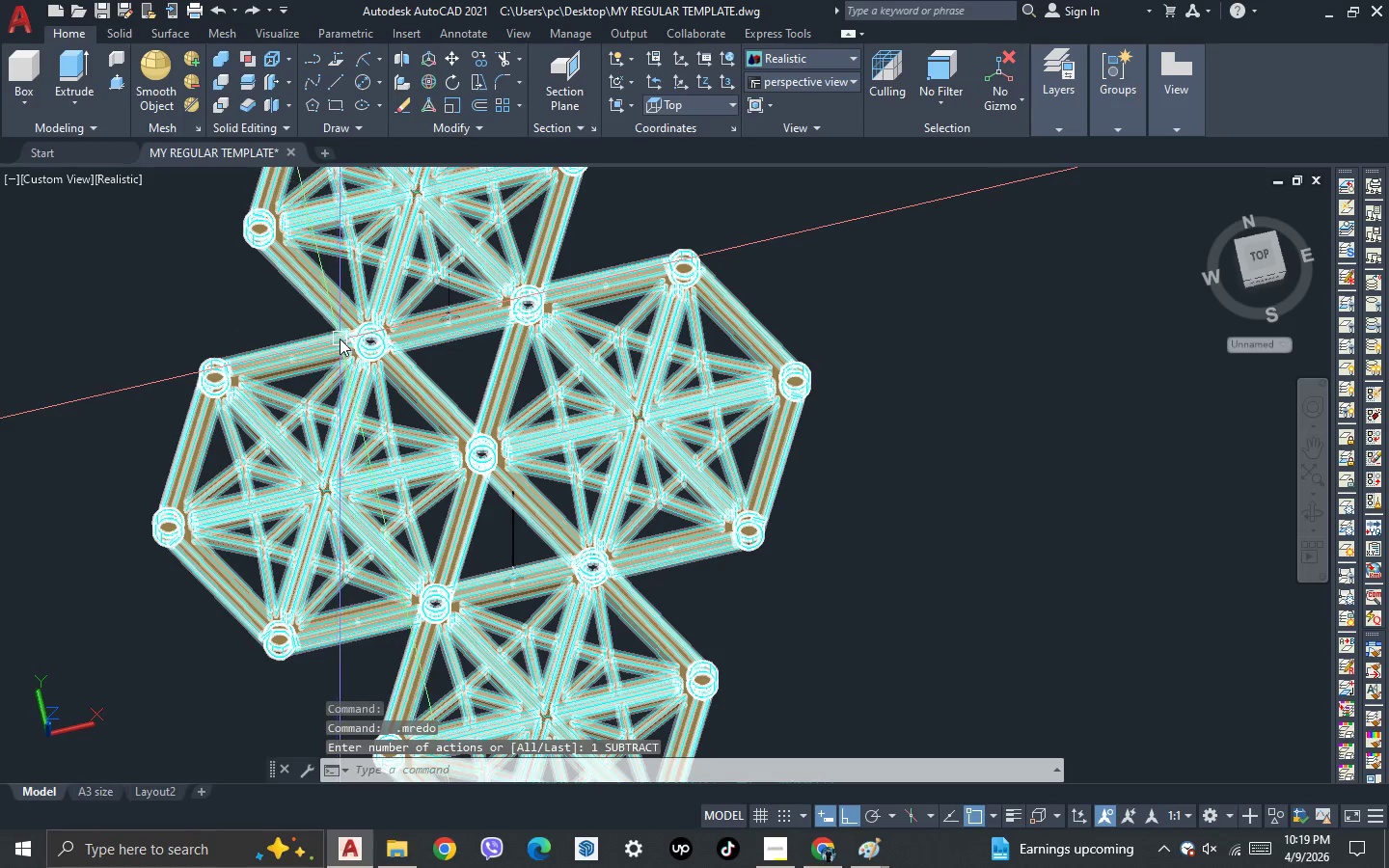 
scroll: coordinate [567, 231], scroll_direction: up, amount: 6.0
 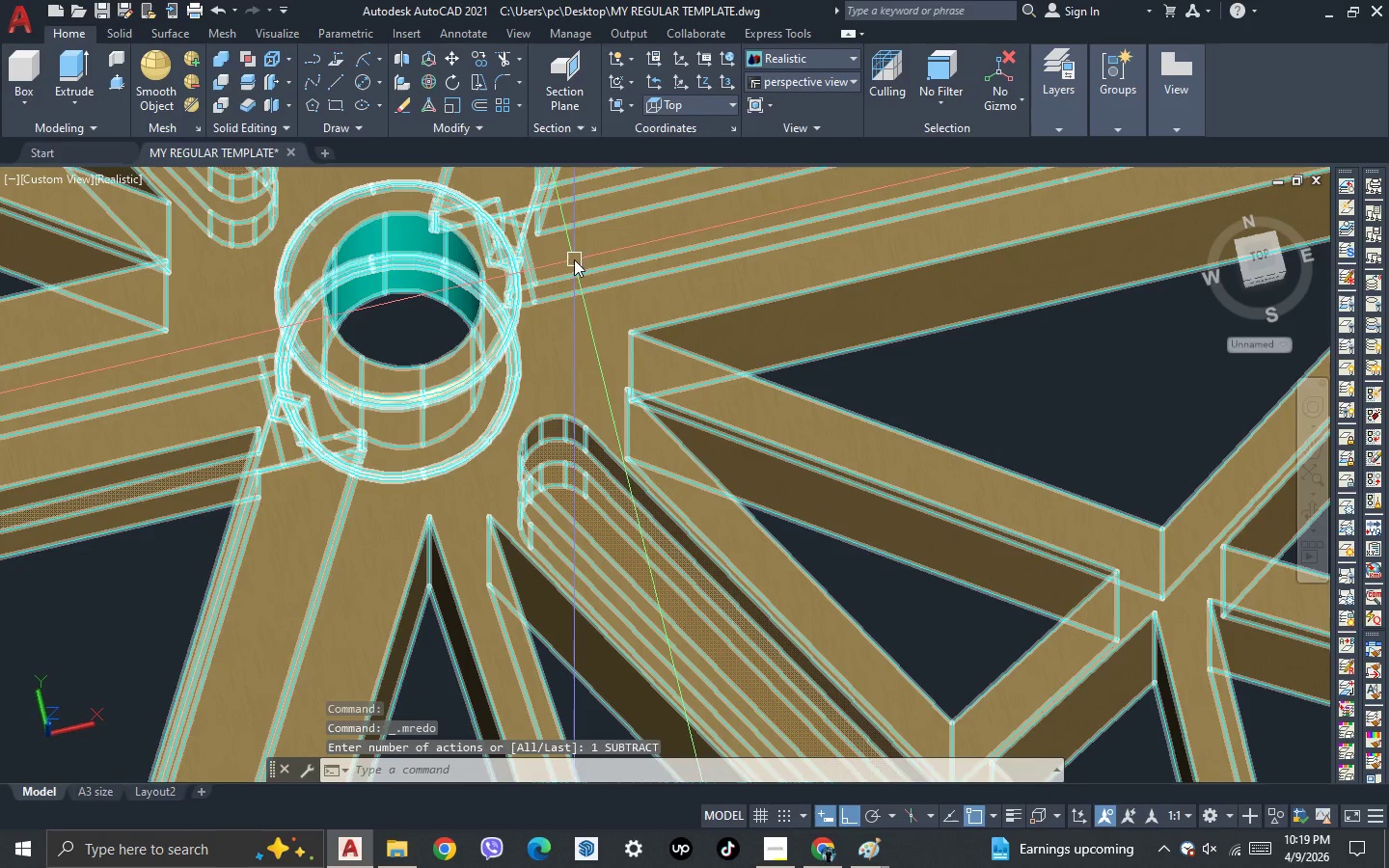 
left_click([574, 259])
 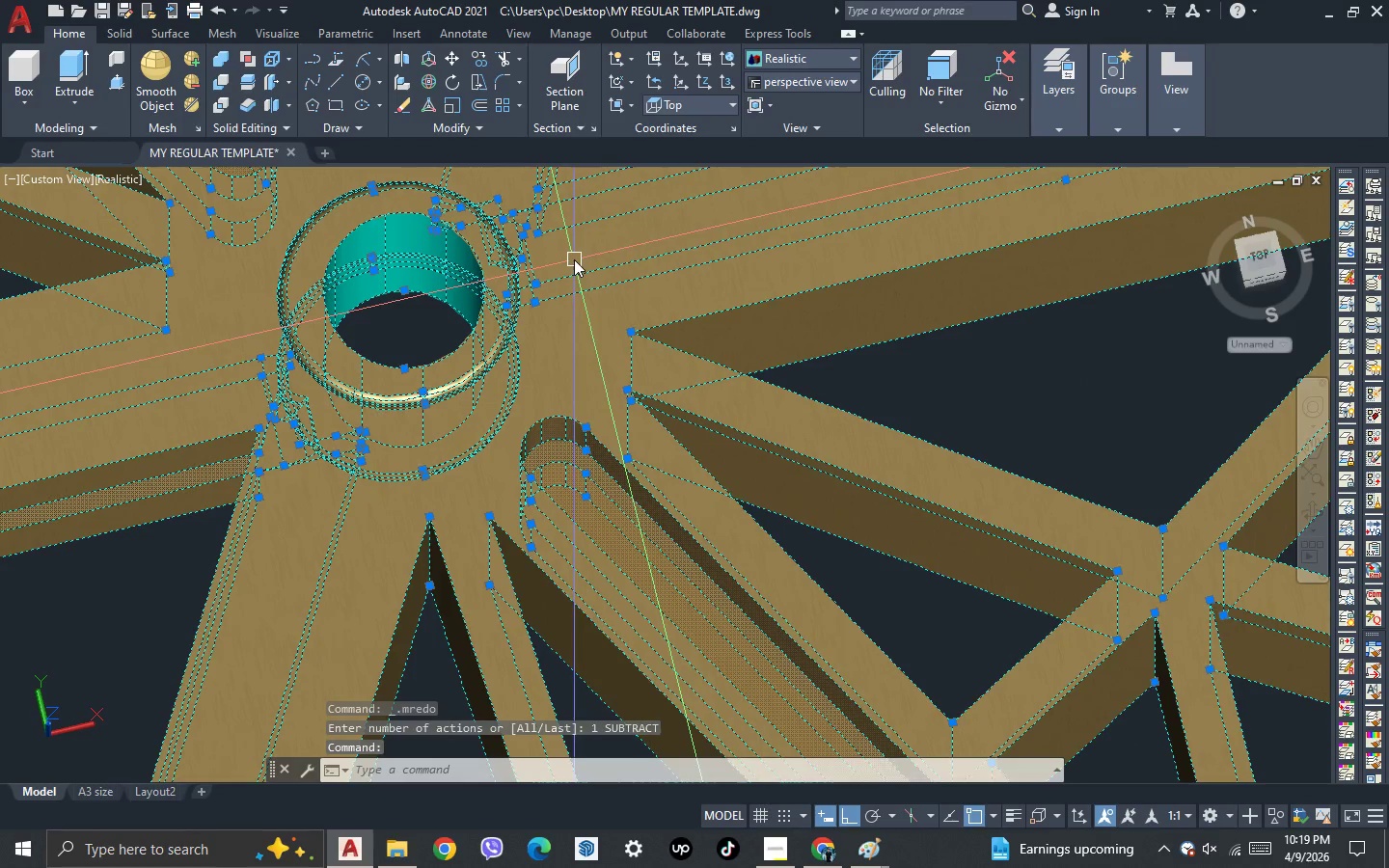 
key(Control+ControlLeft)
 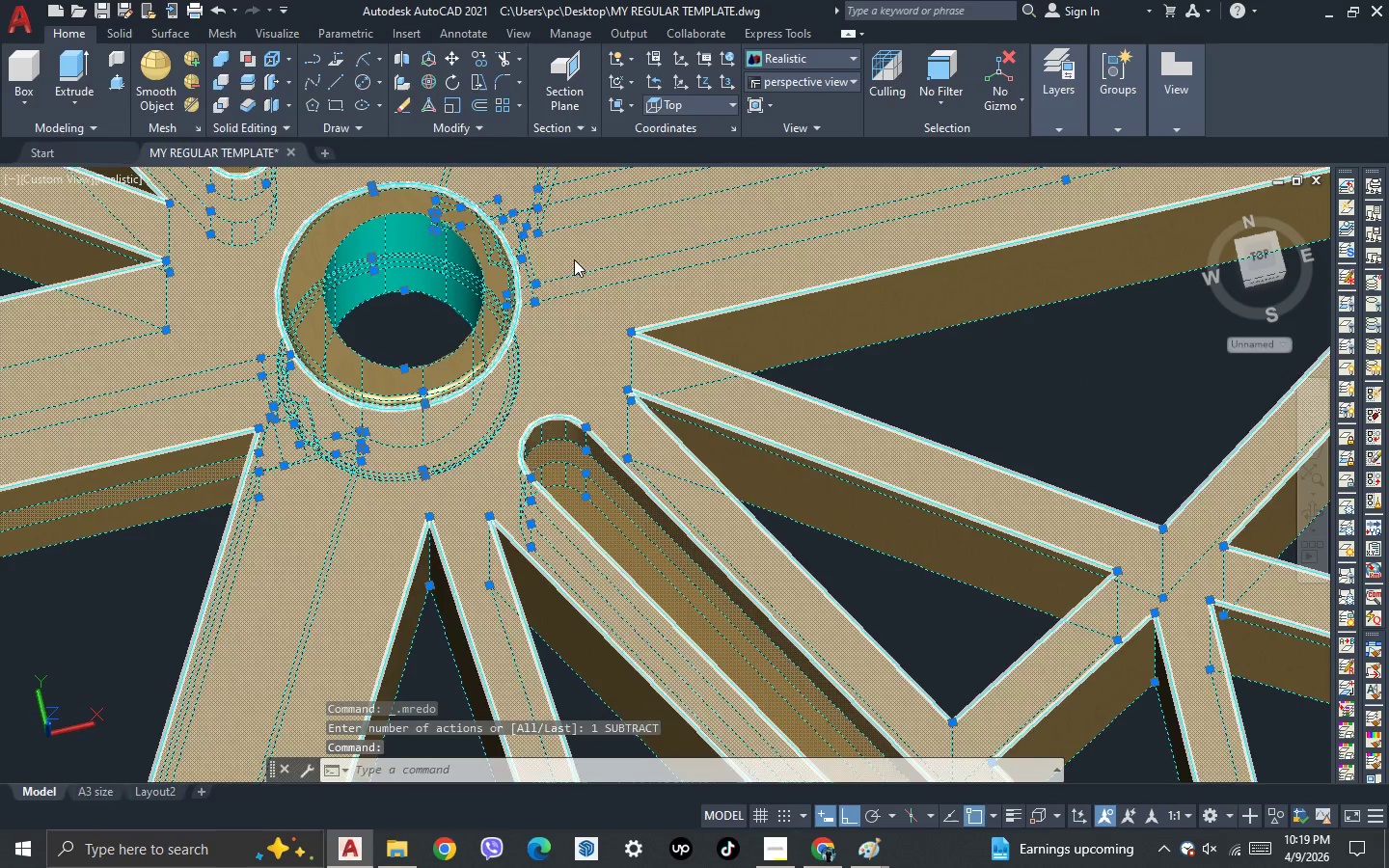 
key(Control+1)
 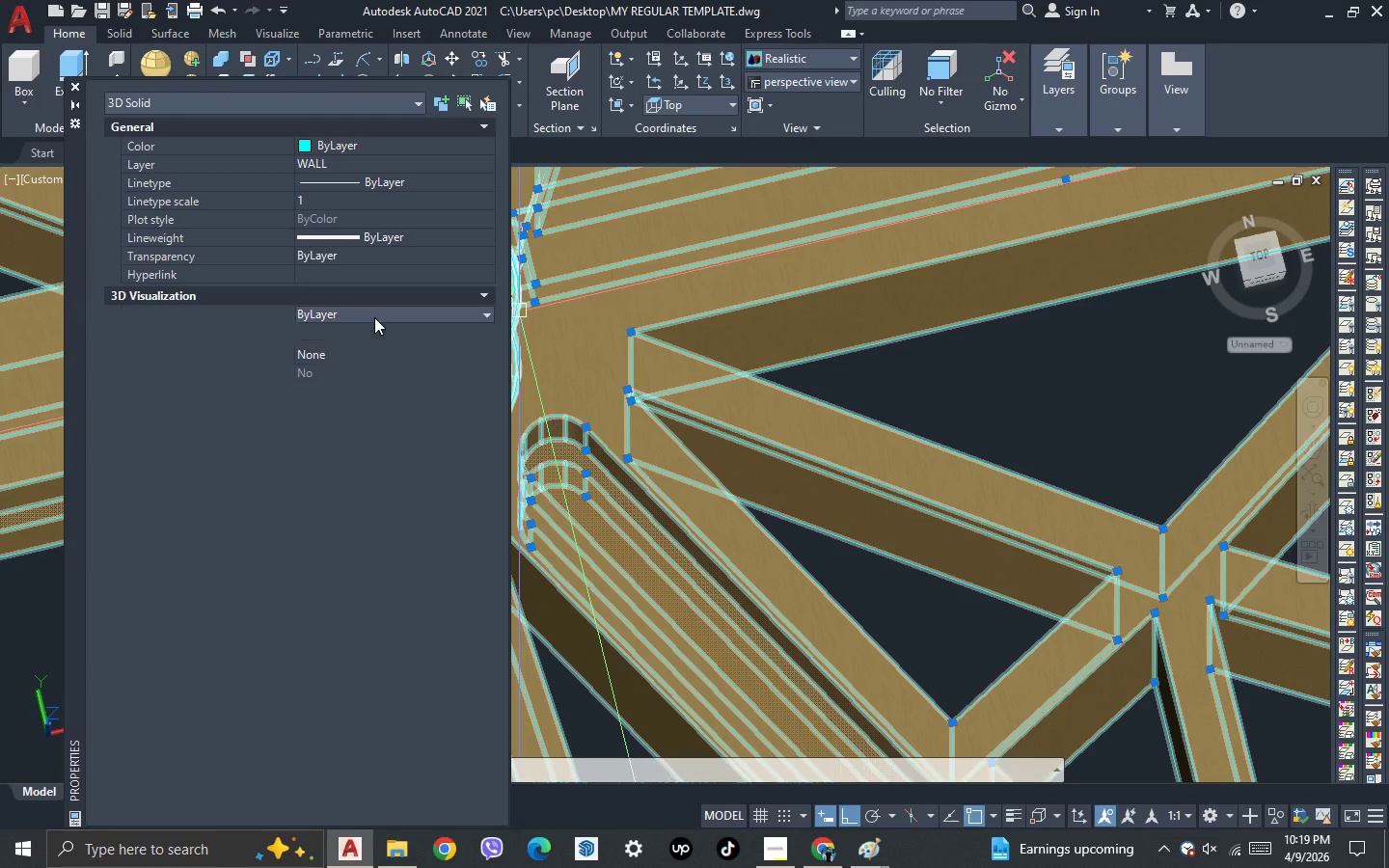 
double_click([374, 317])
 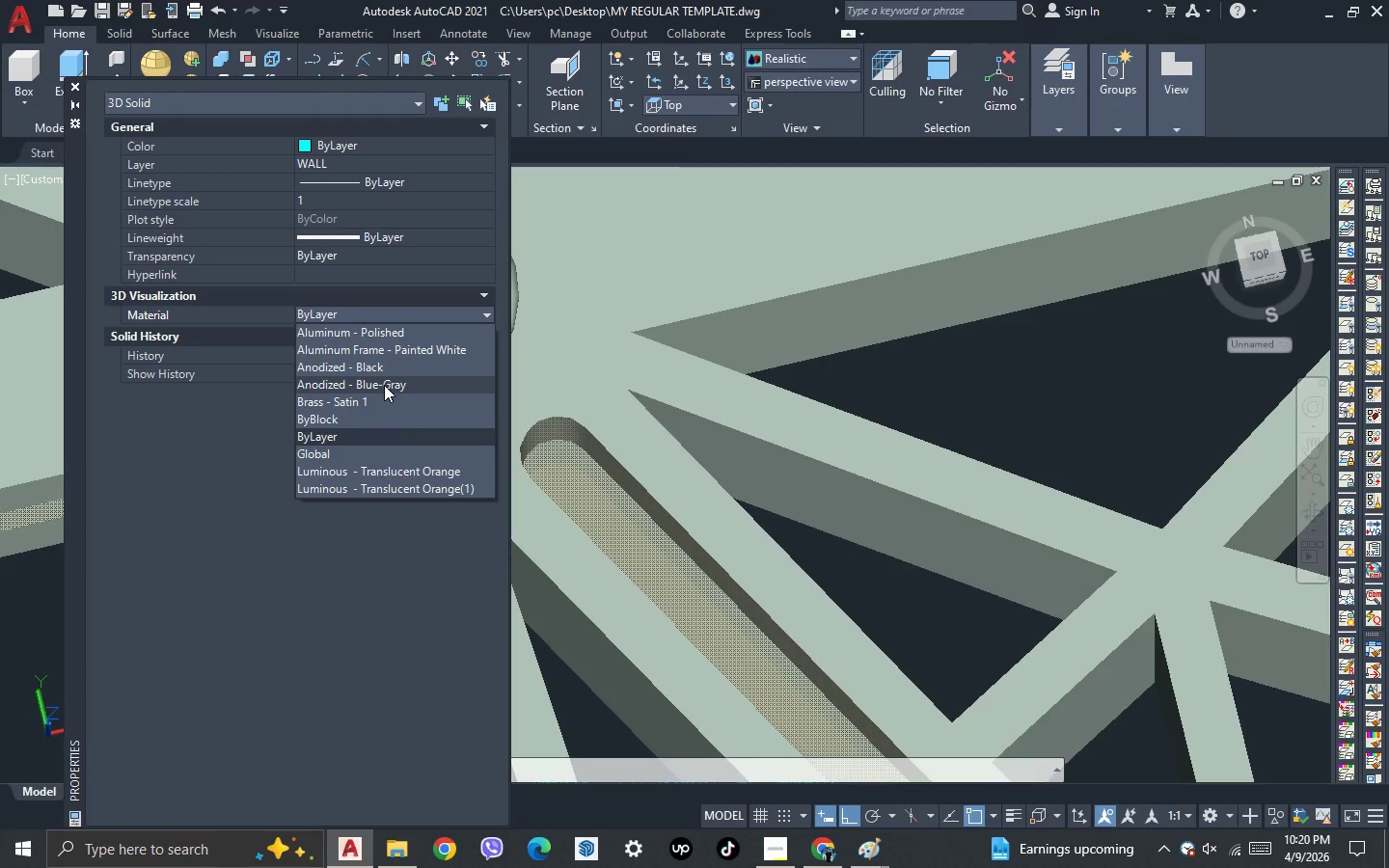 
wait(6.53)
 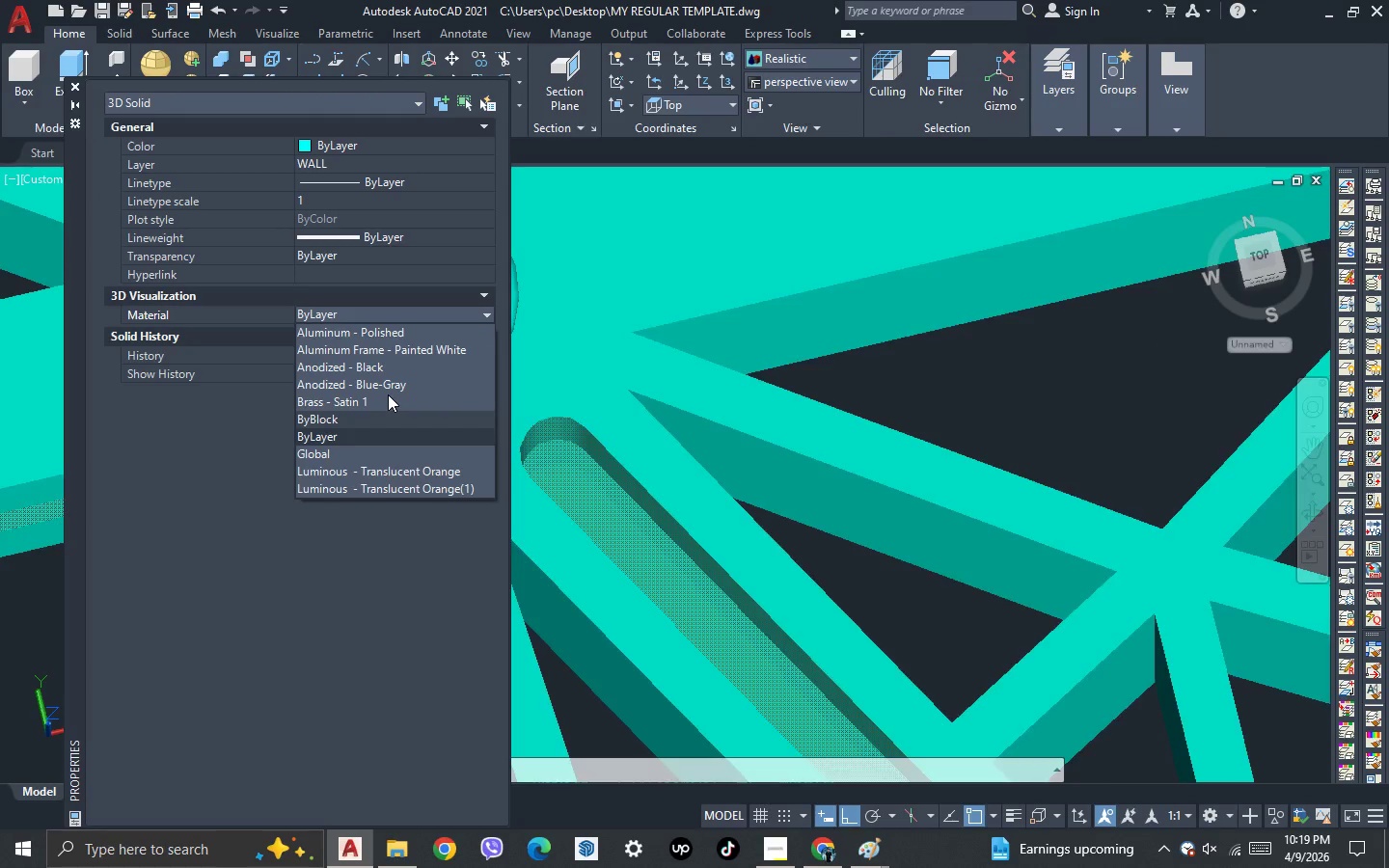 
scroll: coordinate [333, 380], scroll_direction: up, amount: 1.0
 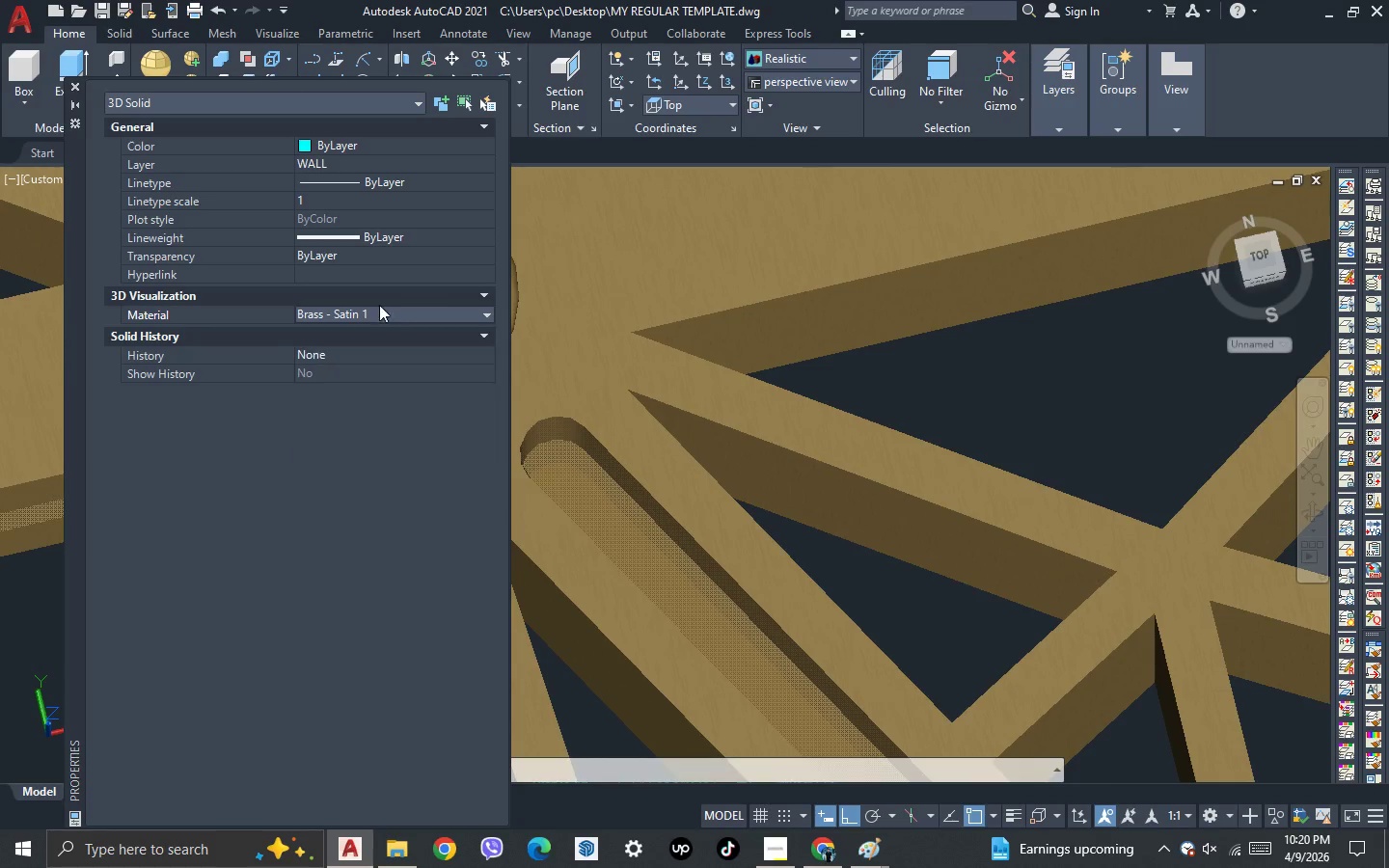 
wait(5.38)
 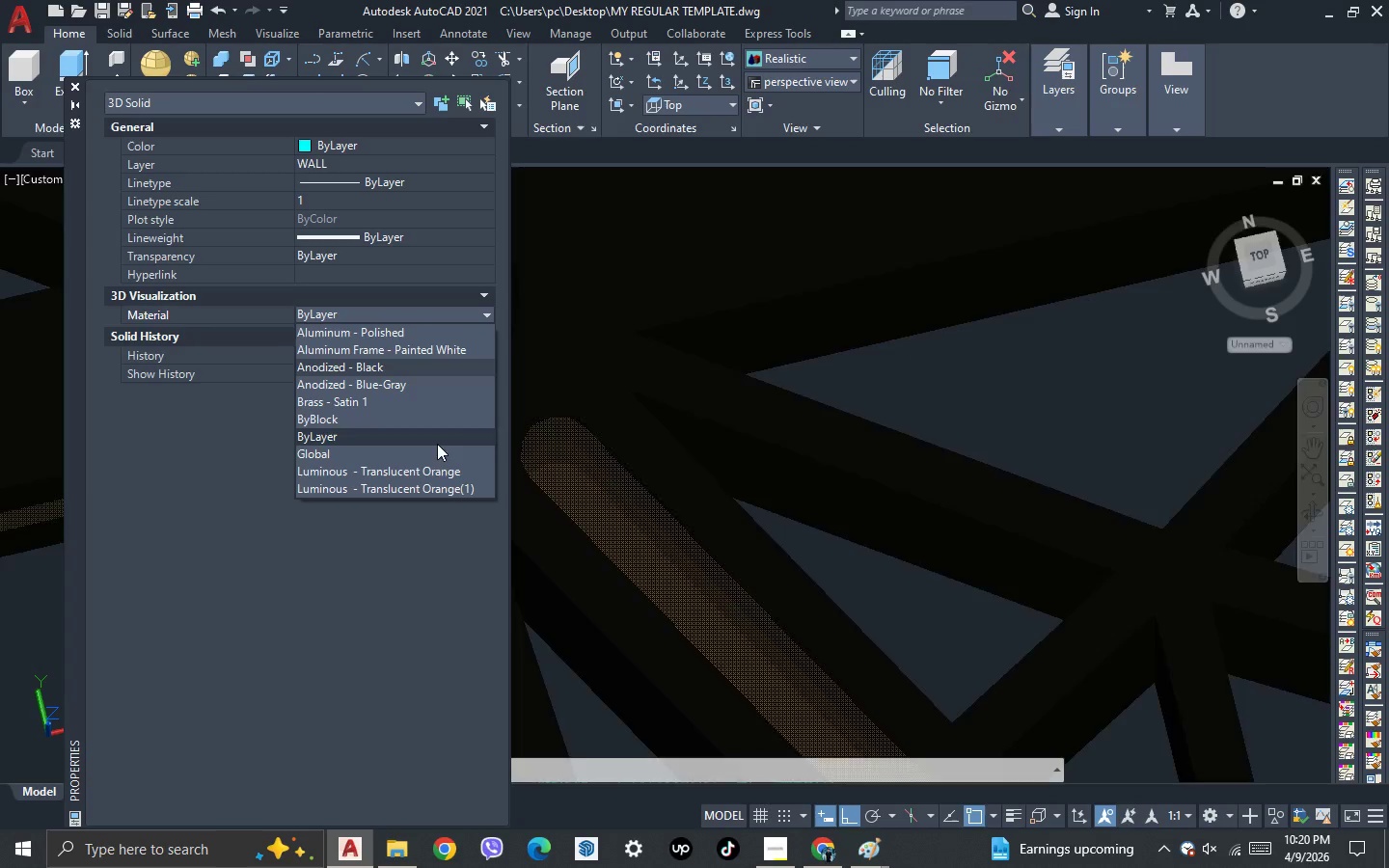 
left_click([74, 88])
 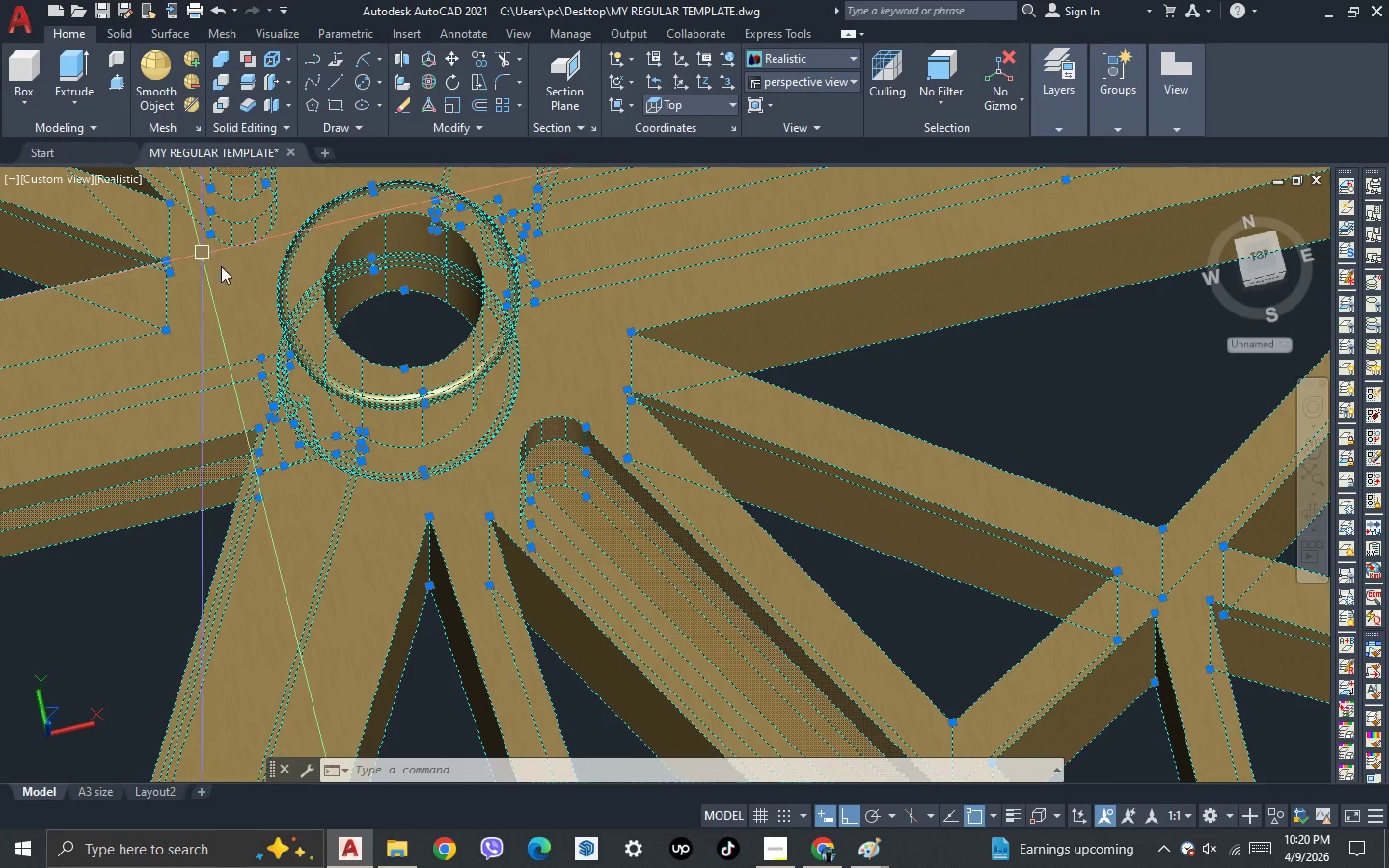 
key(Escape)
 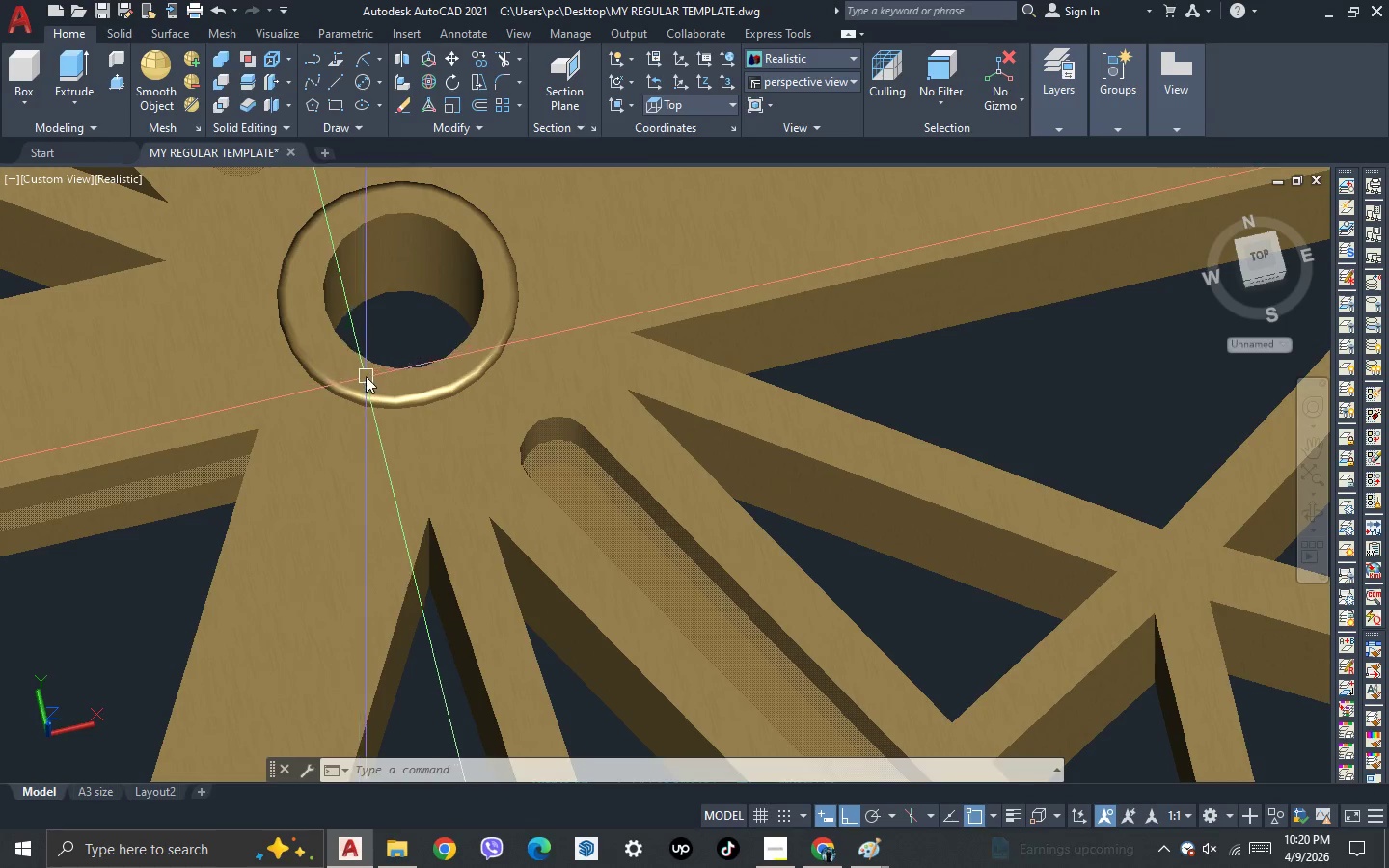 
scroll: coordinate [353, 357], scroll_direction: down, amount: 6.0
 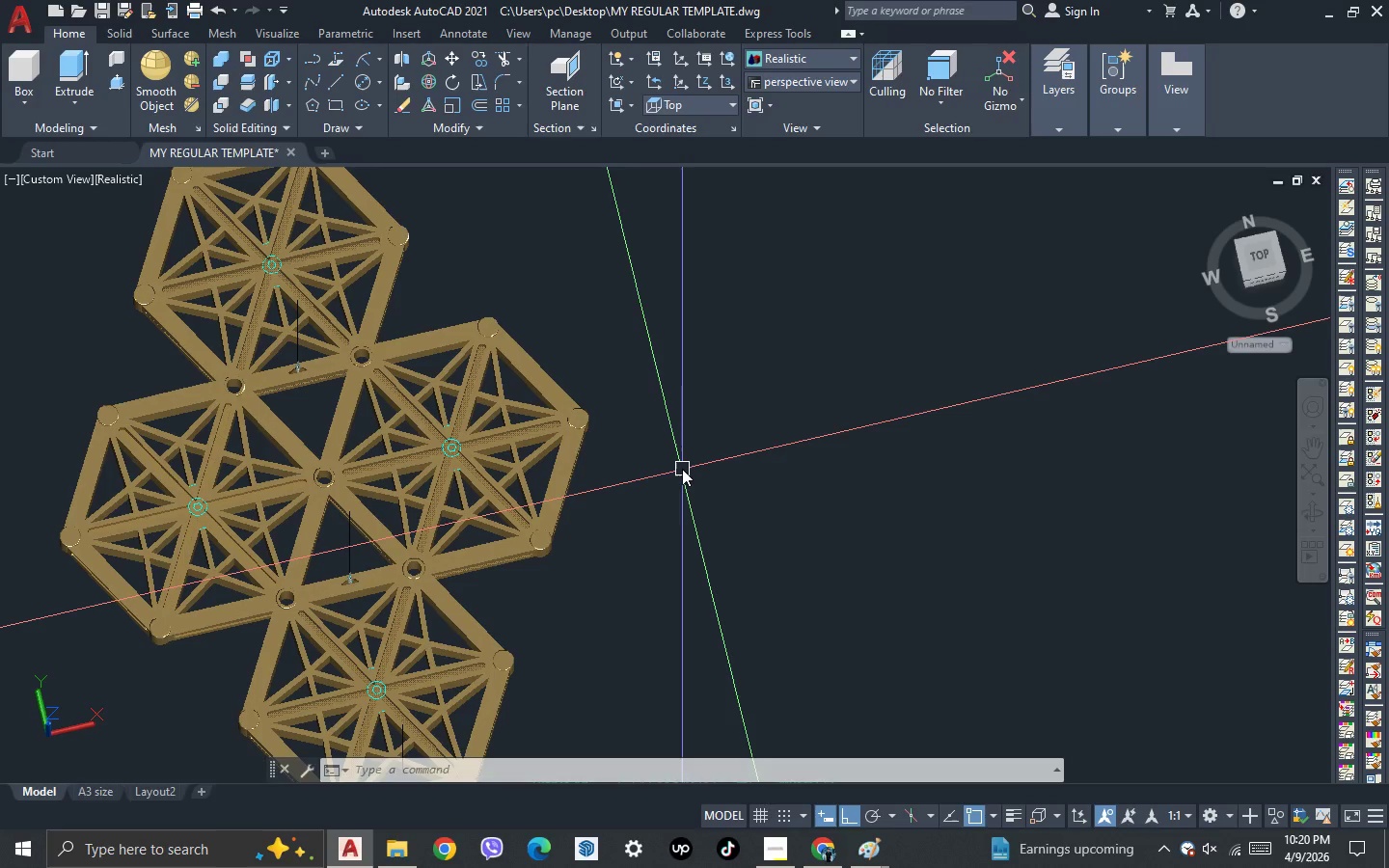 
wait(5.42)
 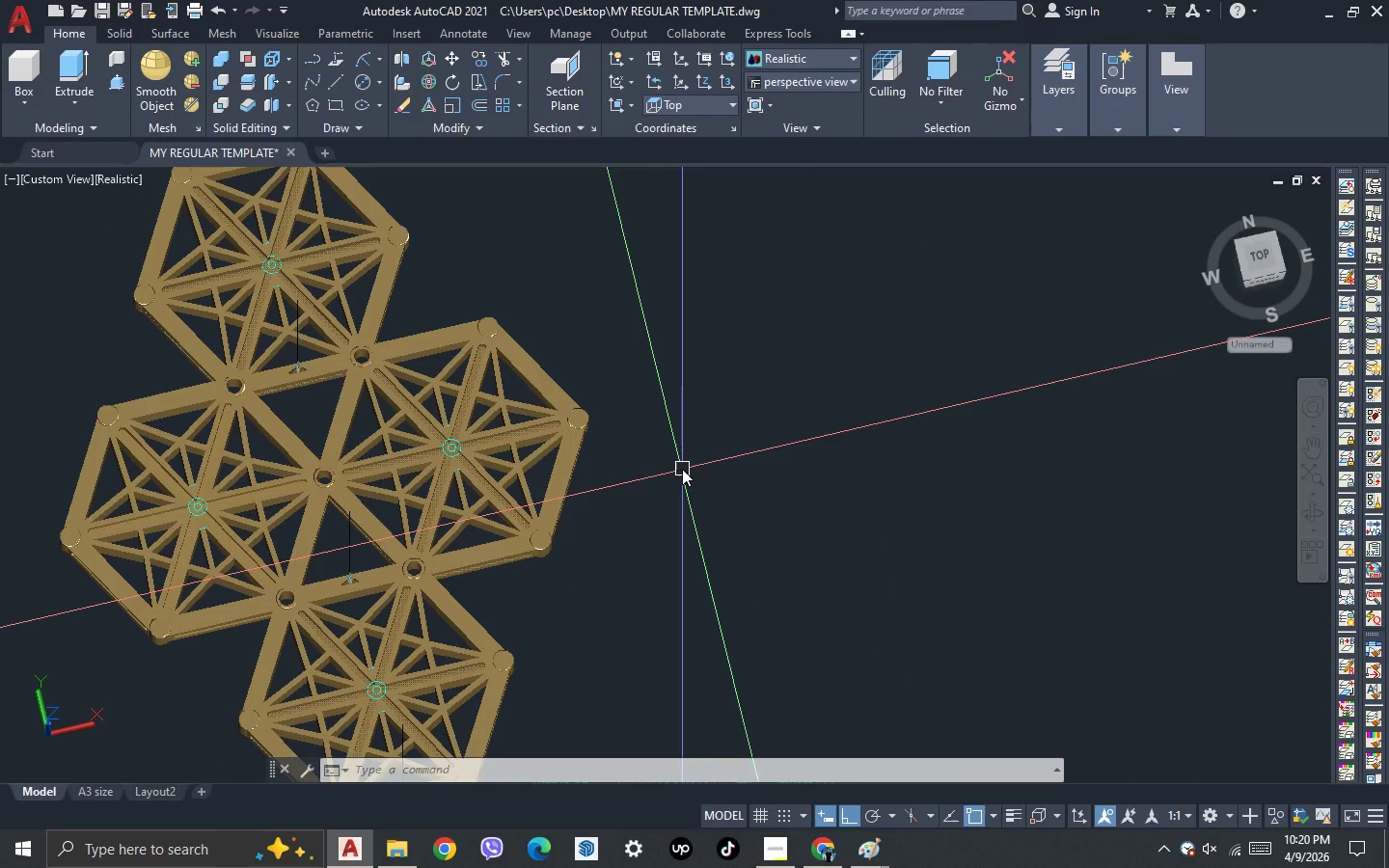 
scroll: coordinate [694, 291], scroll_direction: up, amount: 6.0
 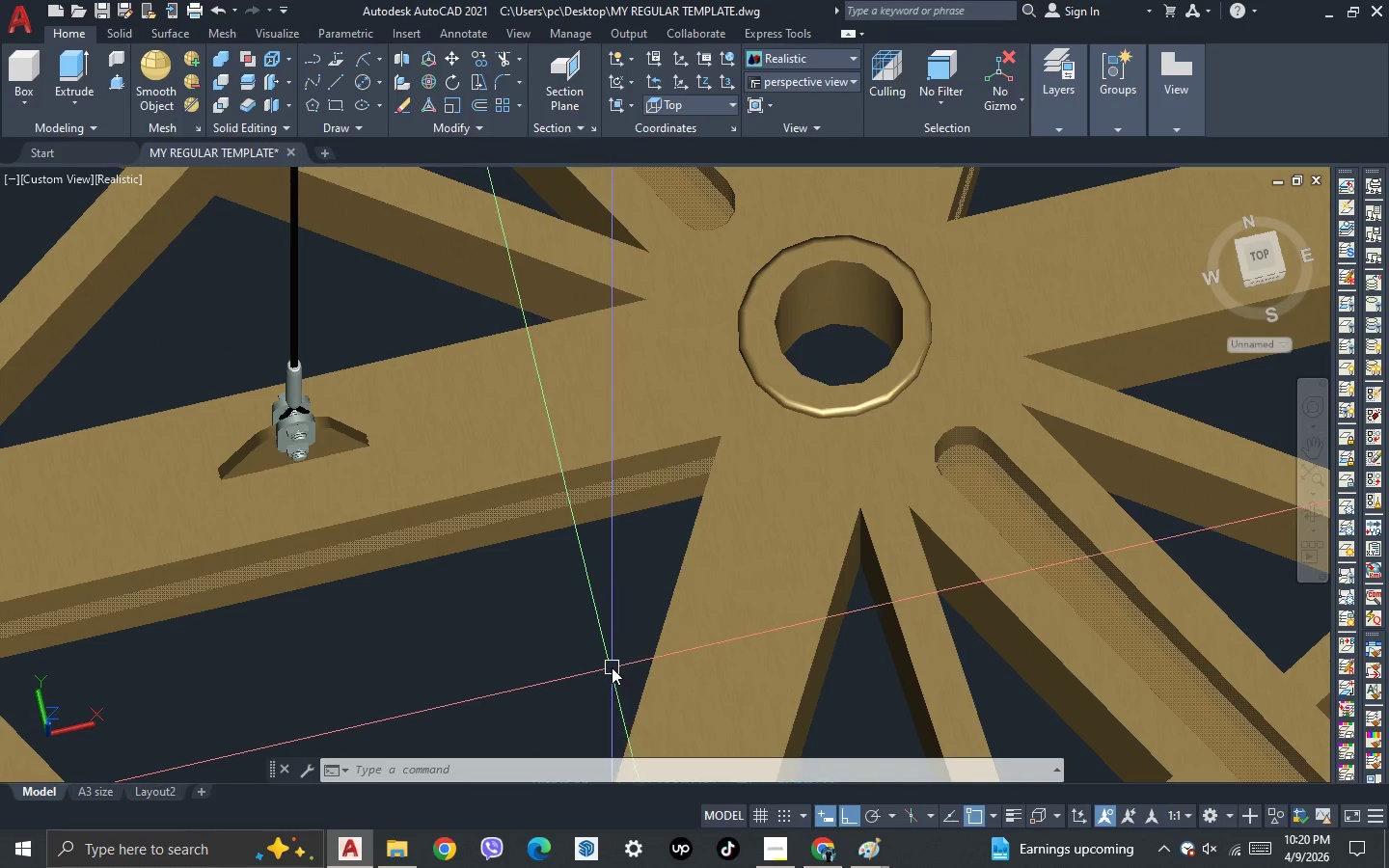 
scroll: coordinate [686, 562], scroll_direction: down, amount: 2.0
 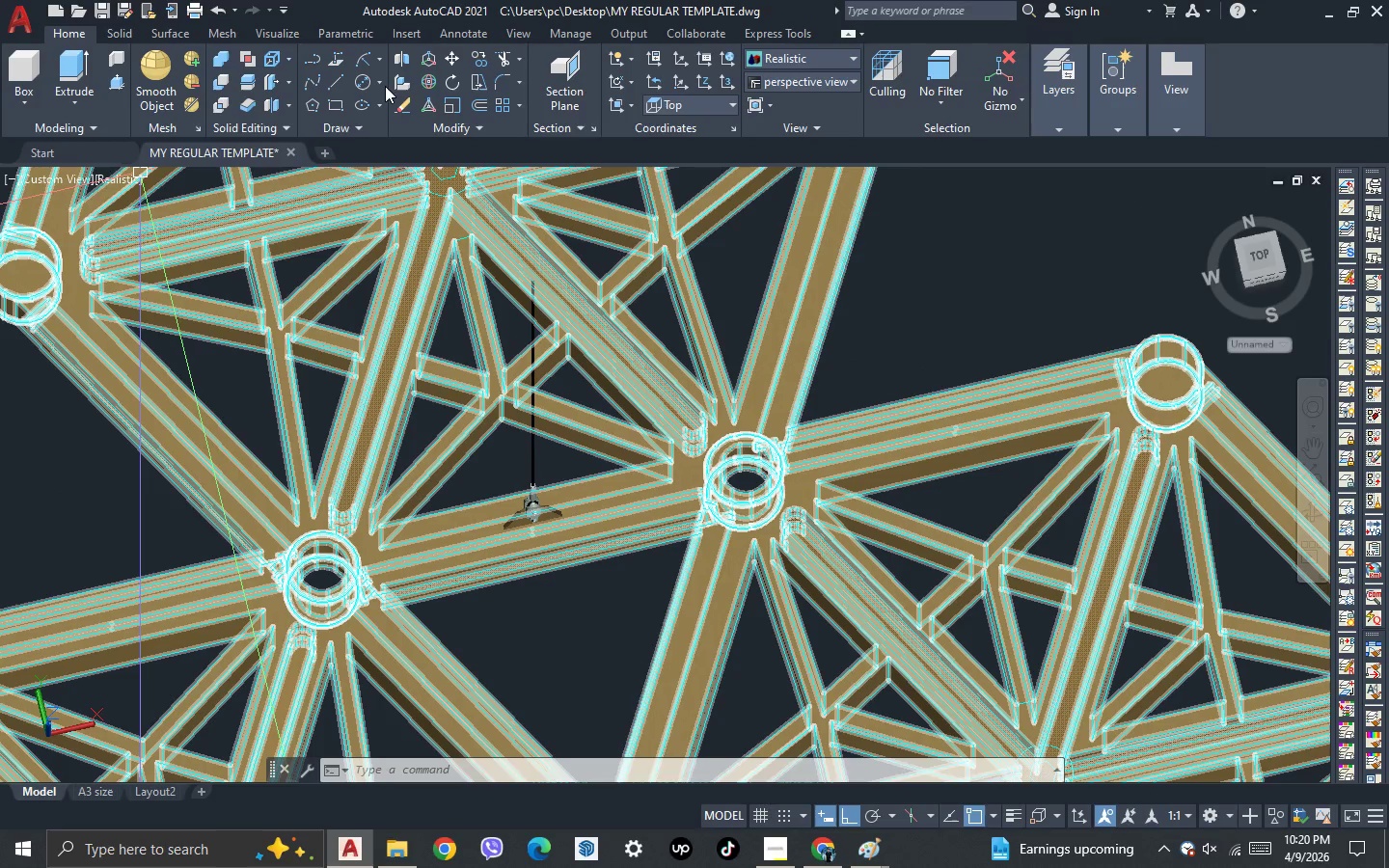 
left_click([375, 84])
 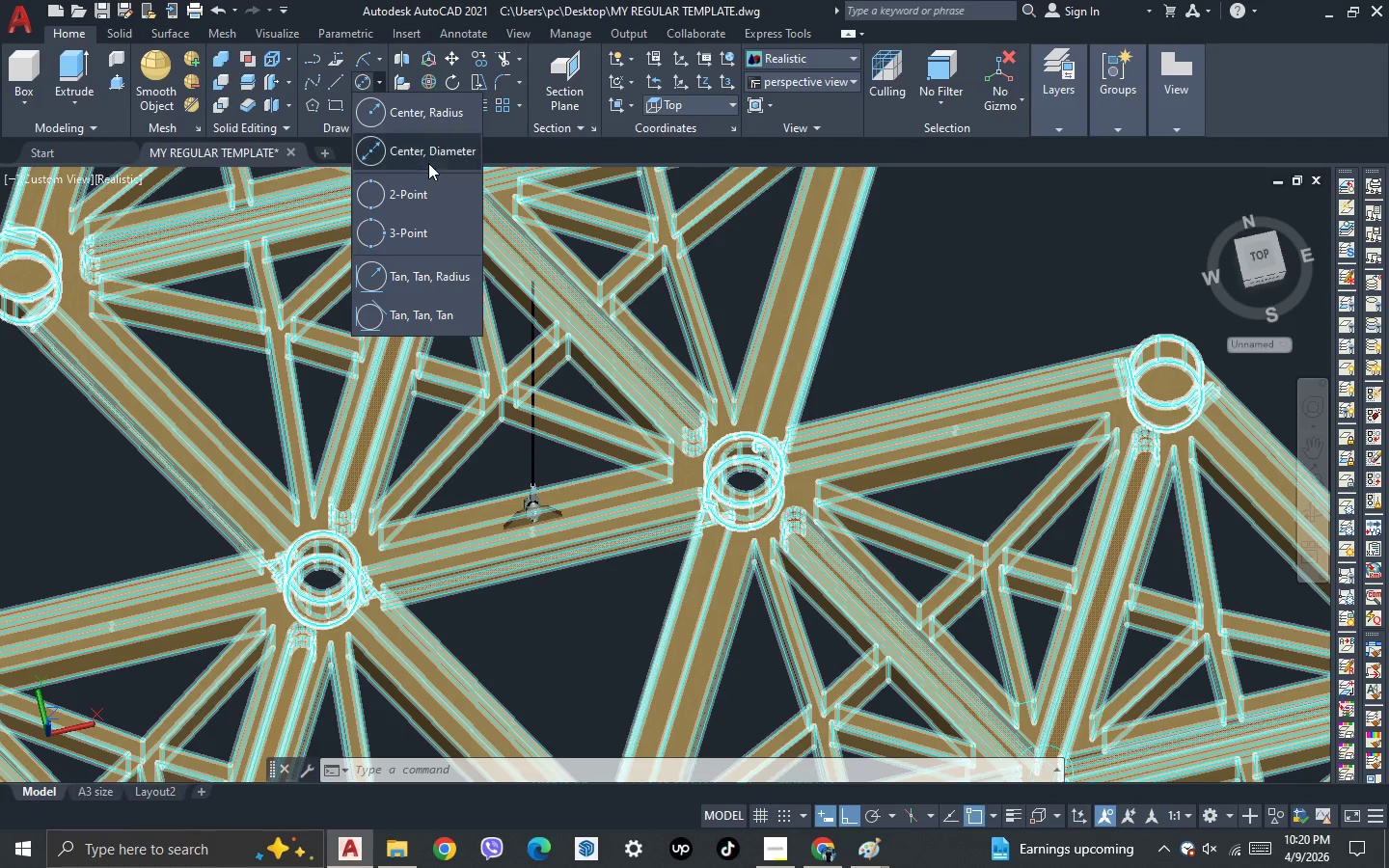 
left_click([434, 153])
 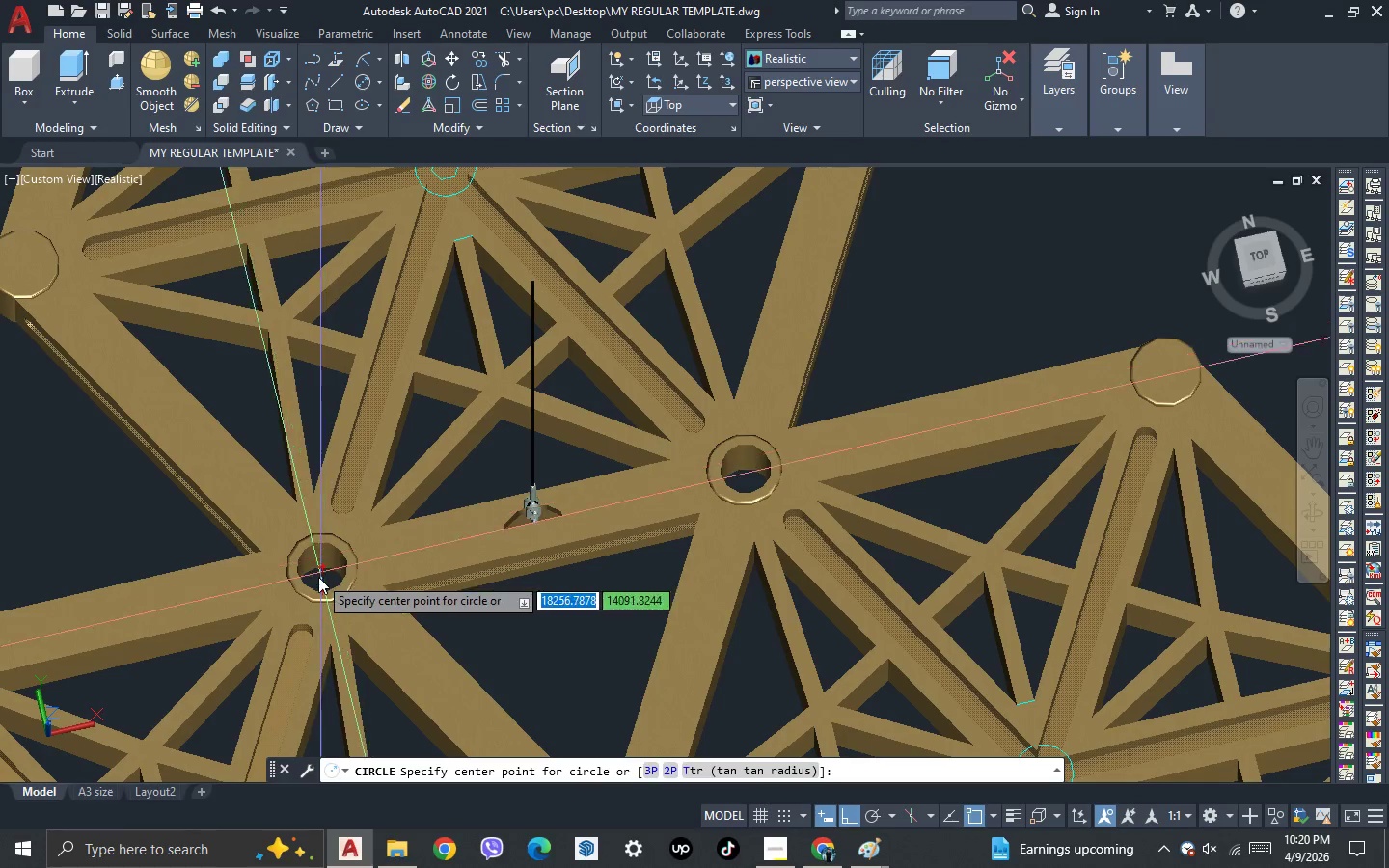 
scroll: coordinate [318, 579], scroll_direction: up, amount: 2.0
 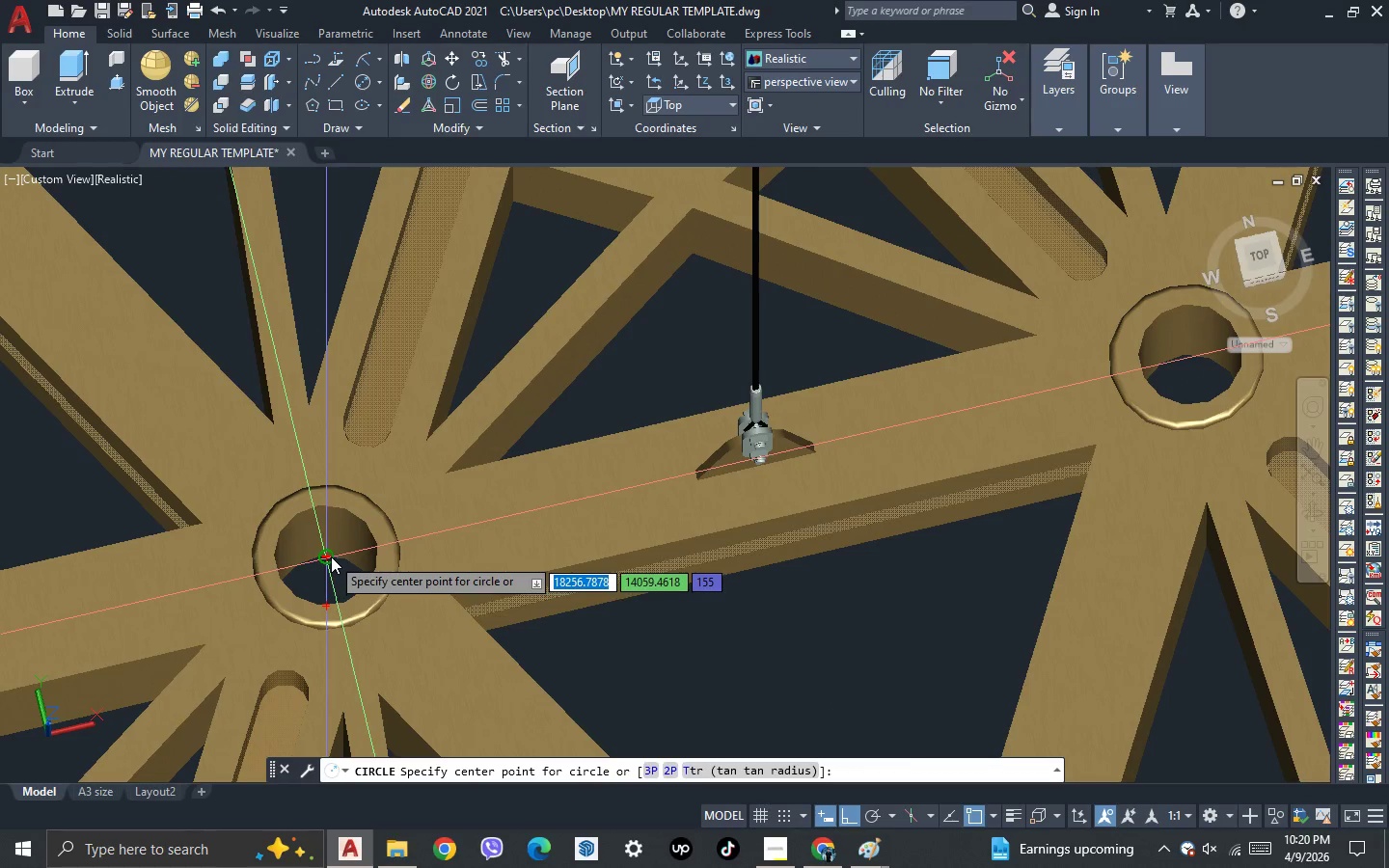 
left_click([331, 556])
 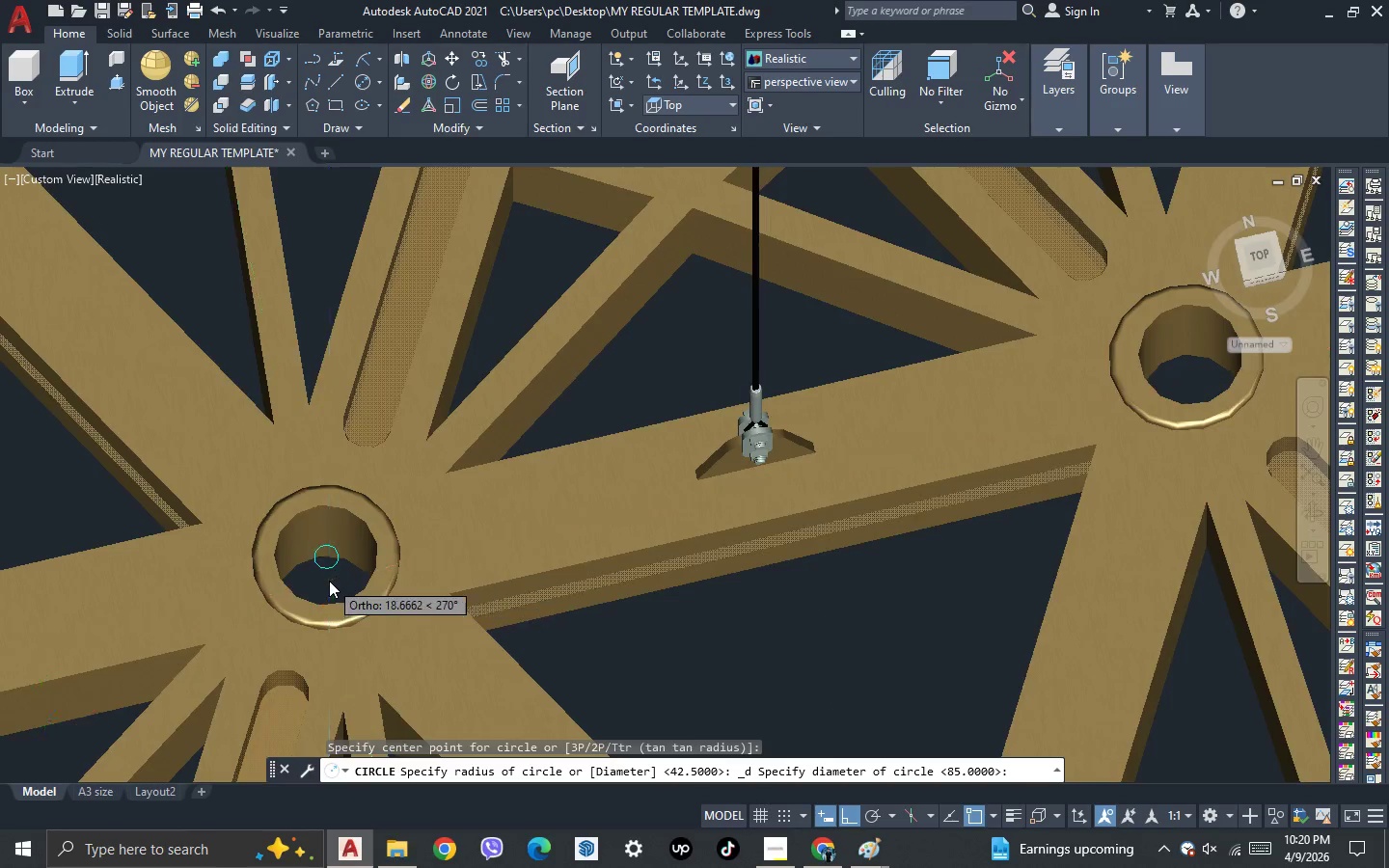 
scroll: coordinate [329, 581], scroll_direction: up, amount: 1.0
 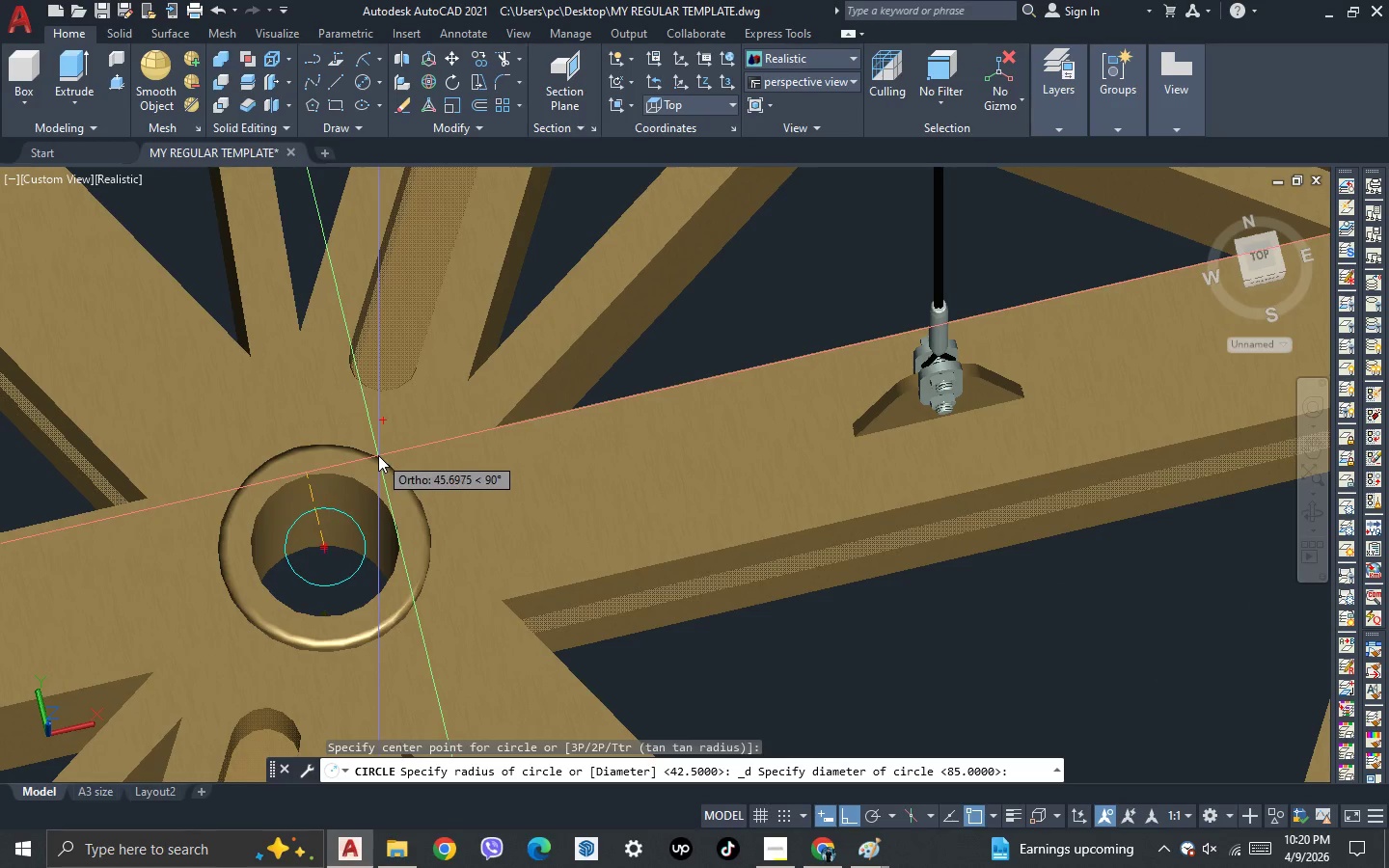 
key(Escape)
 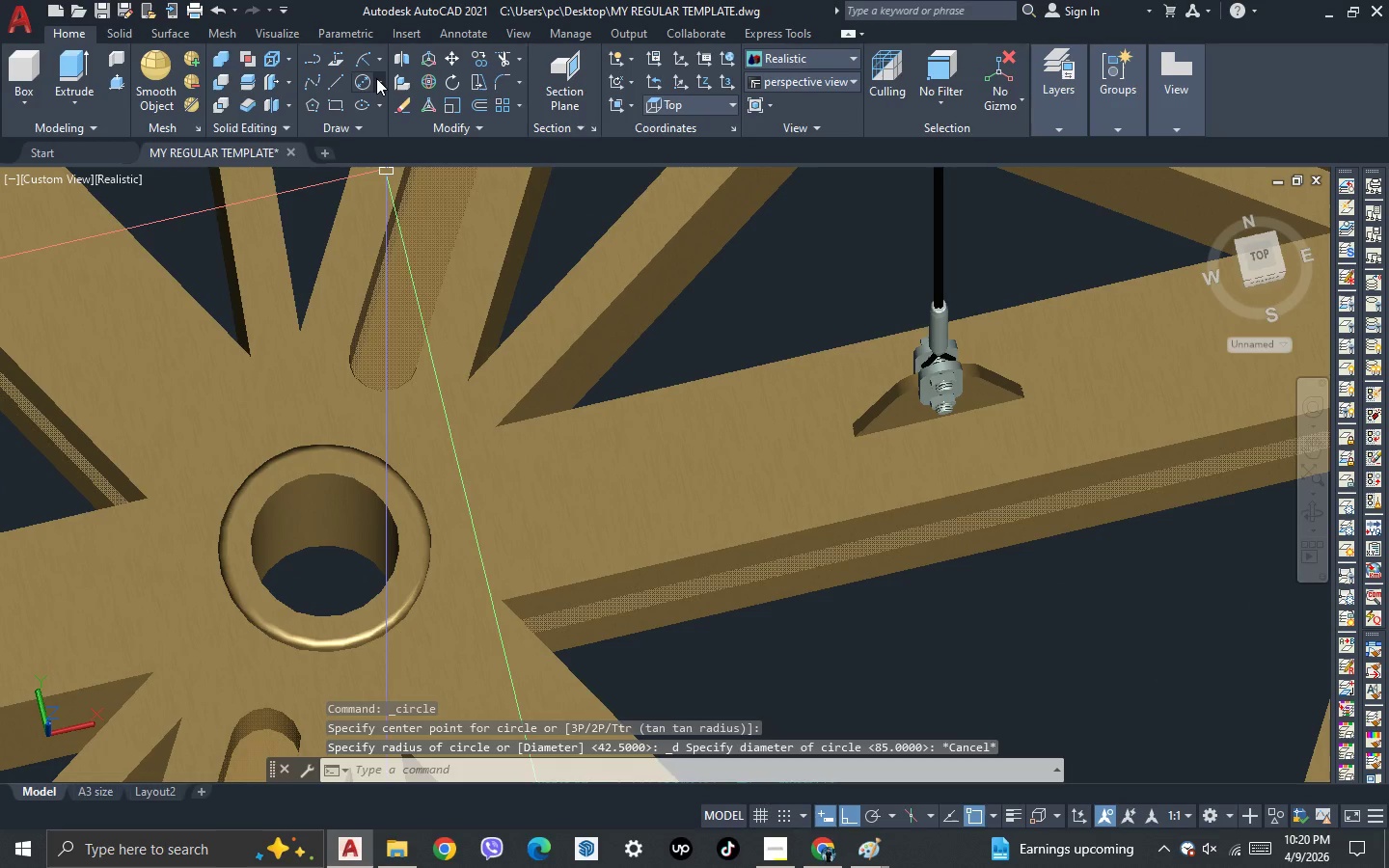 
left_click([374, 81])
 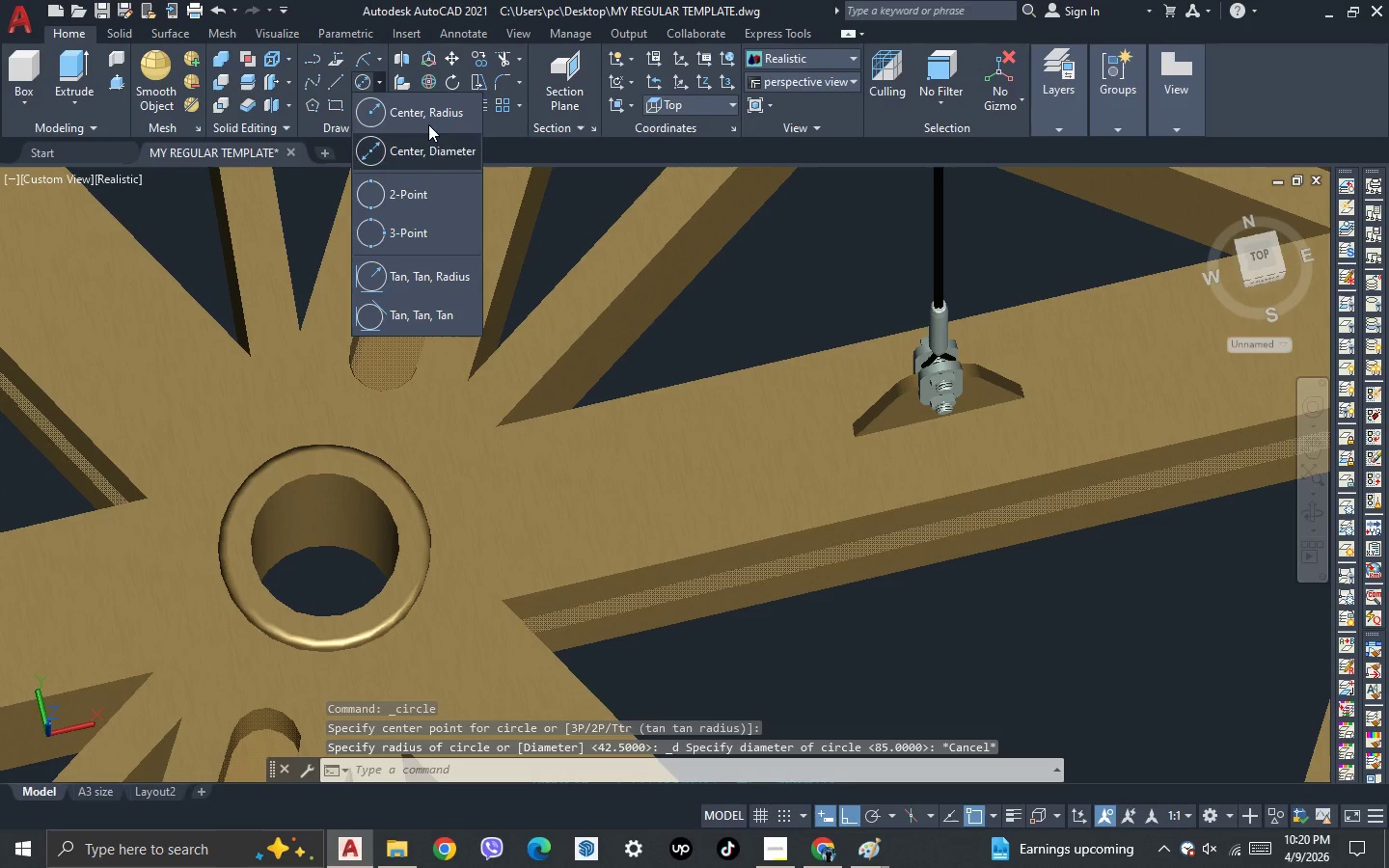 
left_click([432, 112])
 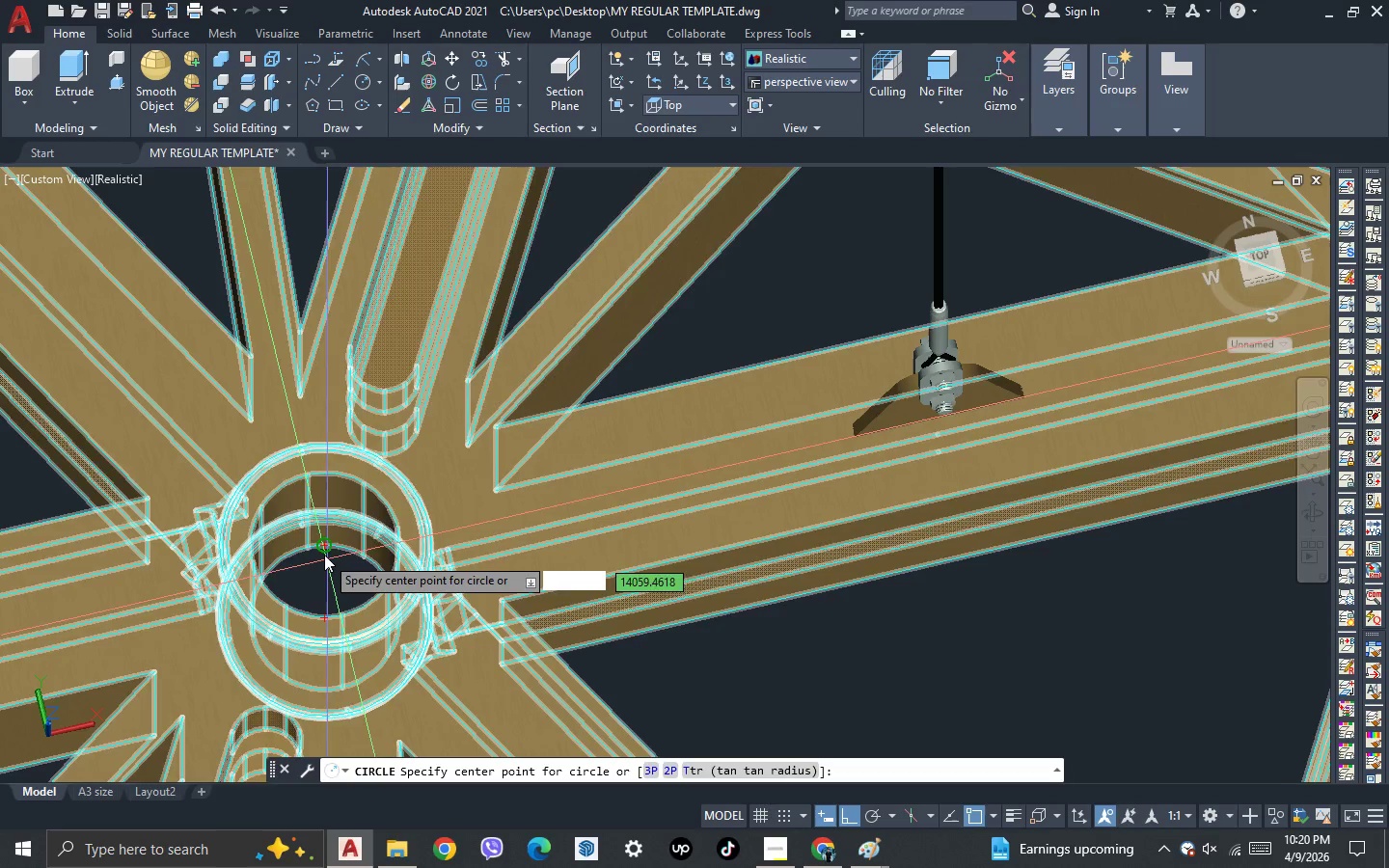 
left_click([322, 550])
 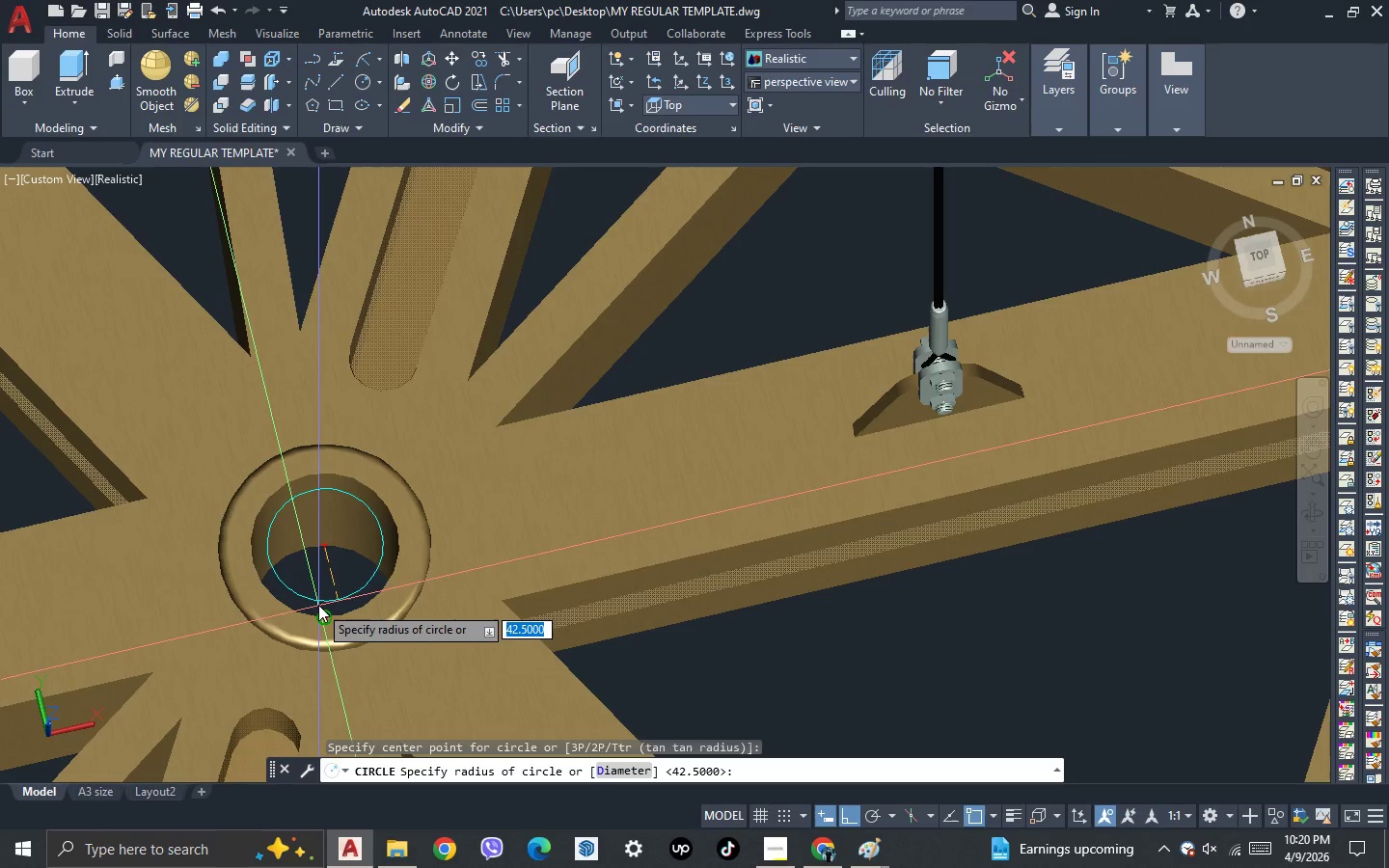 
left_click([318, 605])
 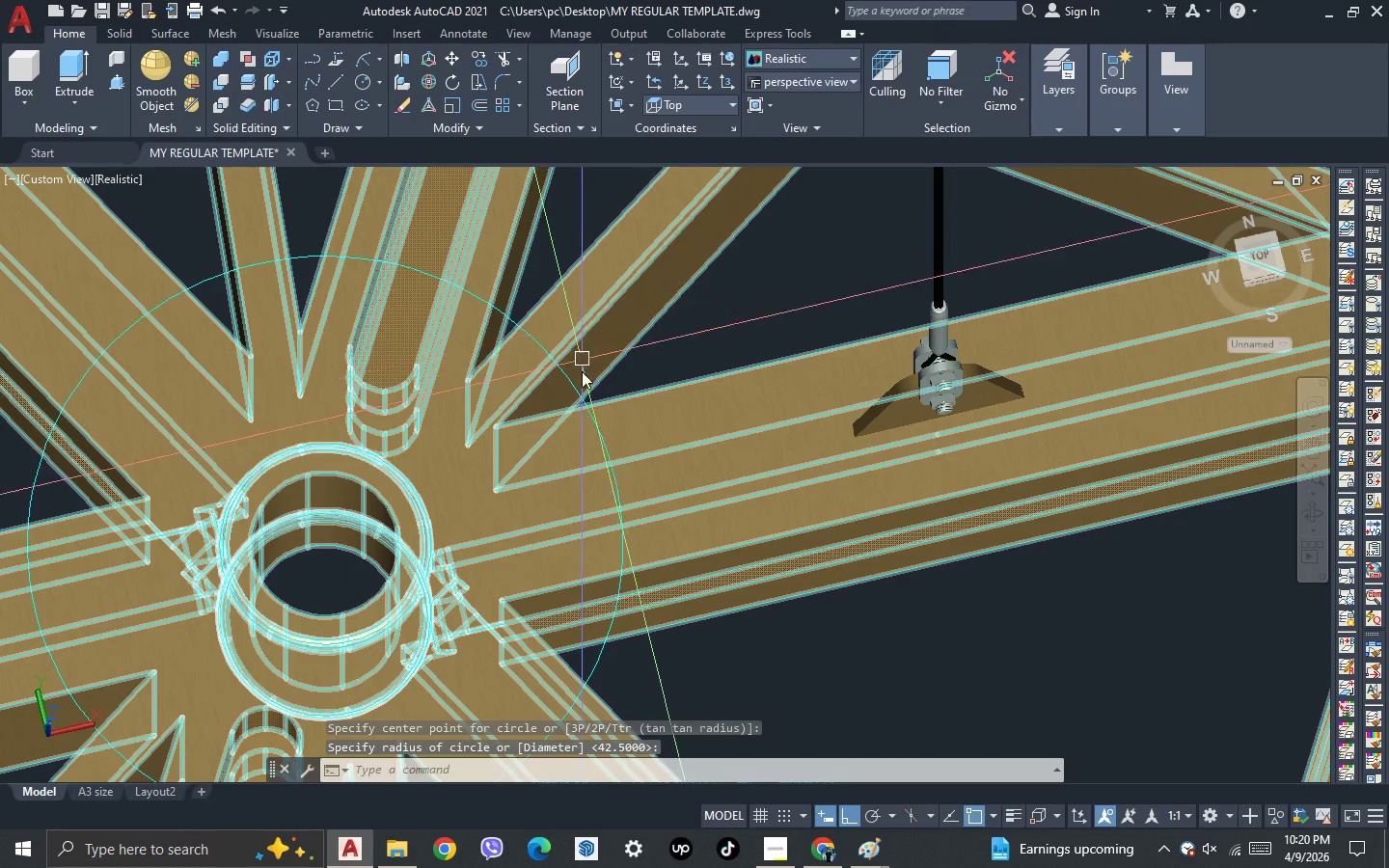 
left_click([579, 389])
 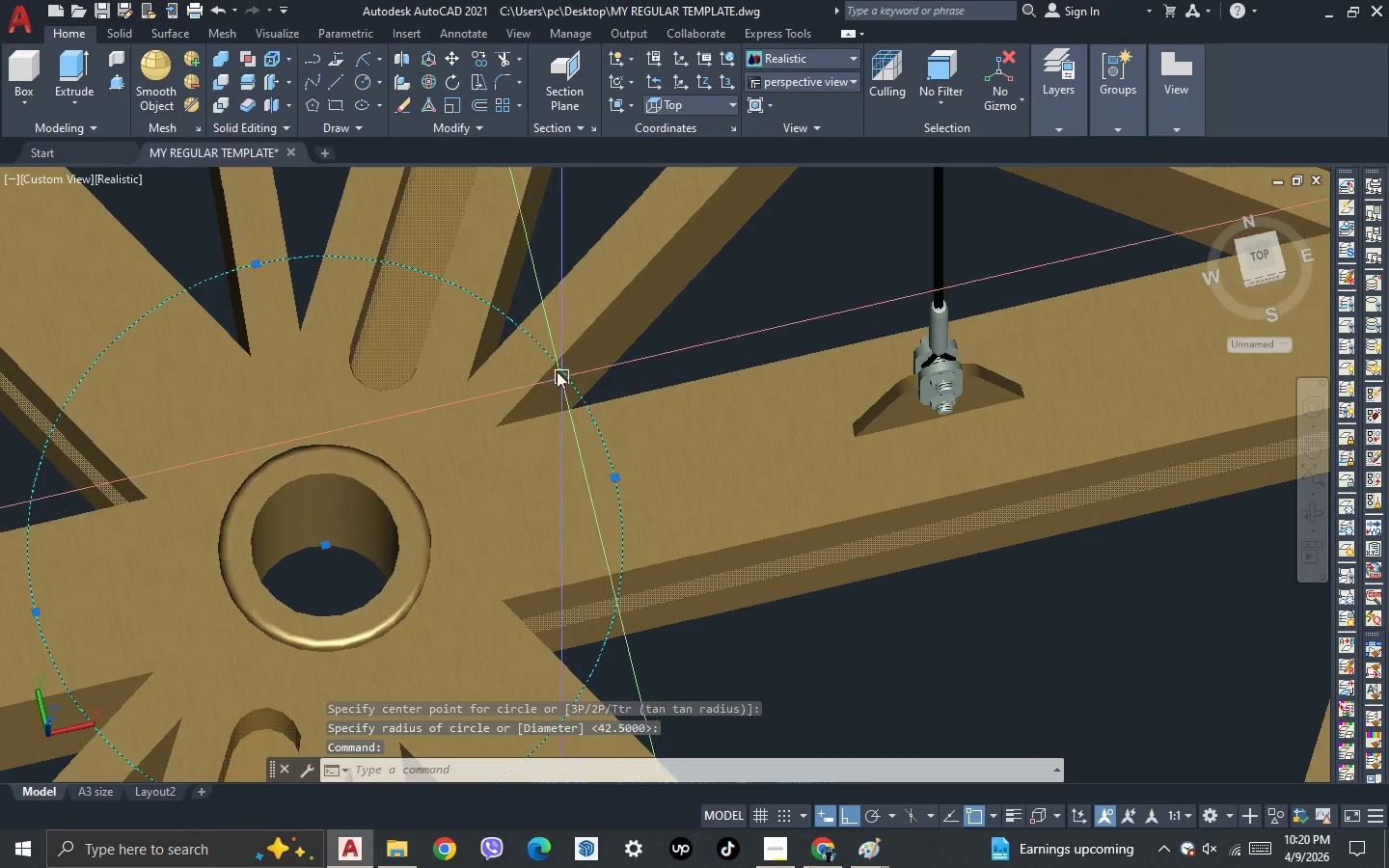 
key(Delete)
 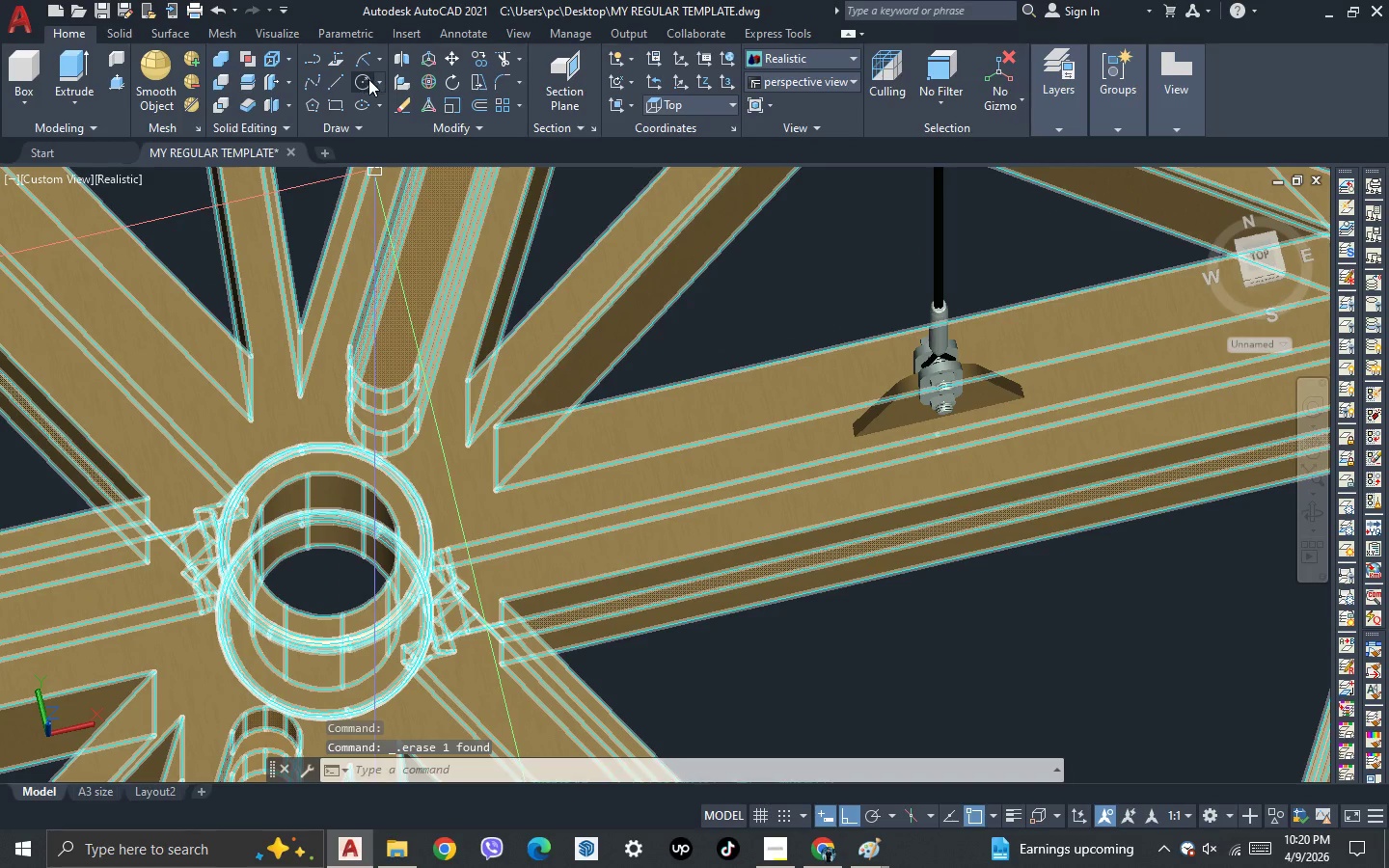 
left_click([368, 79])
 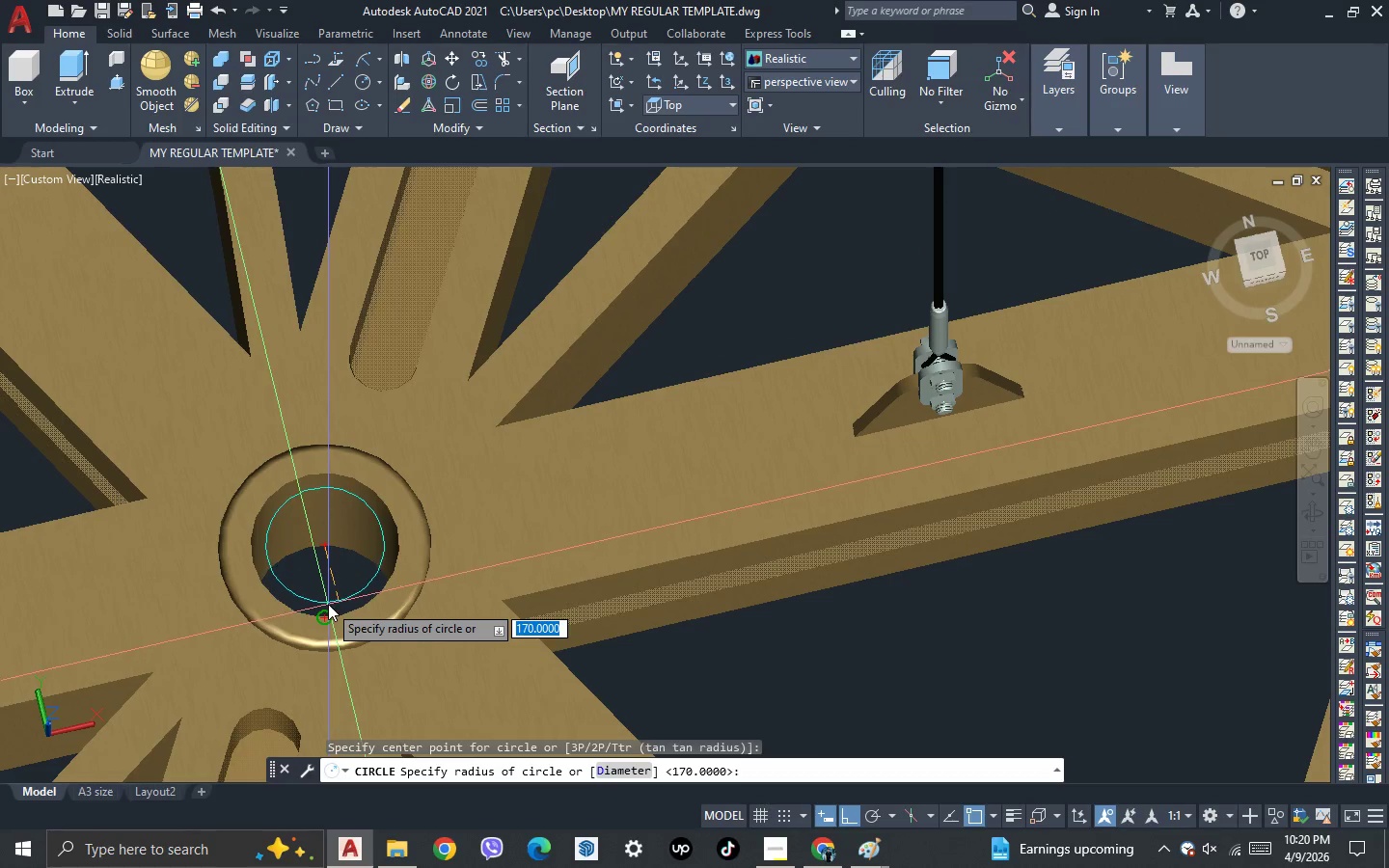 
scroll: coordinate [321, 630], scroll_direction: up, amount: 4.0
 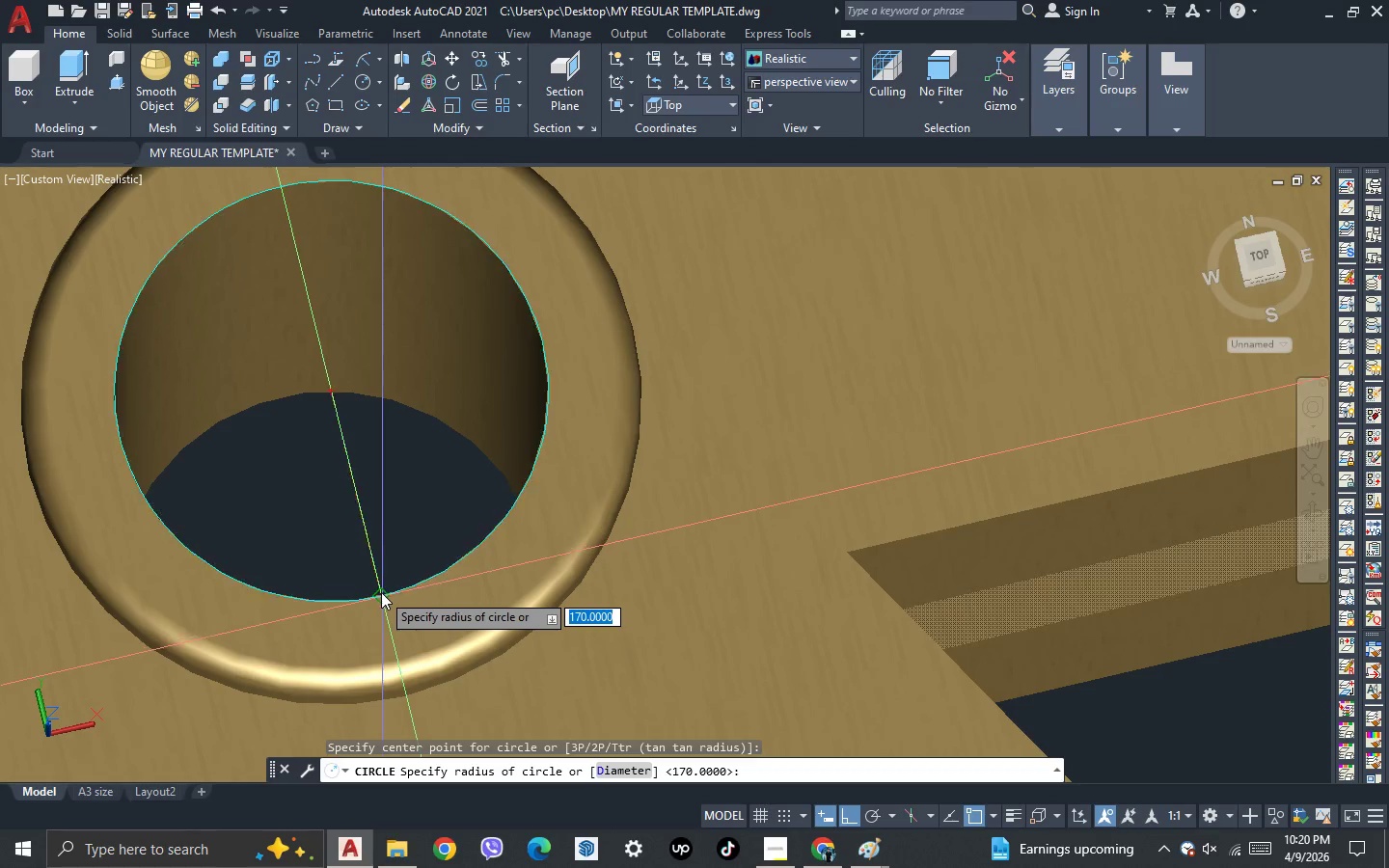 
left_click([381, 592])
 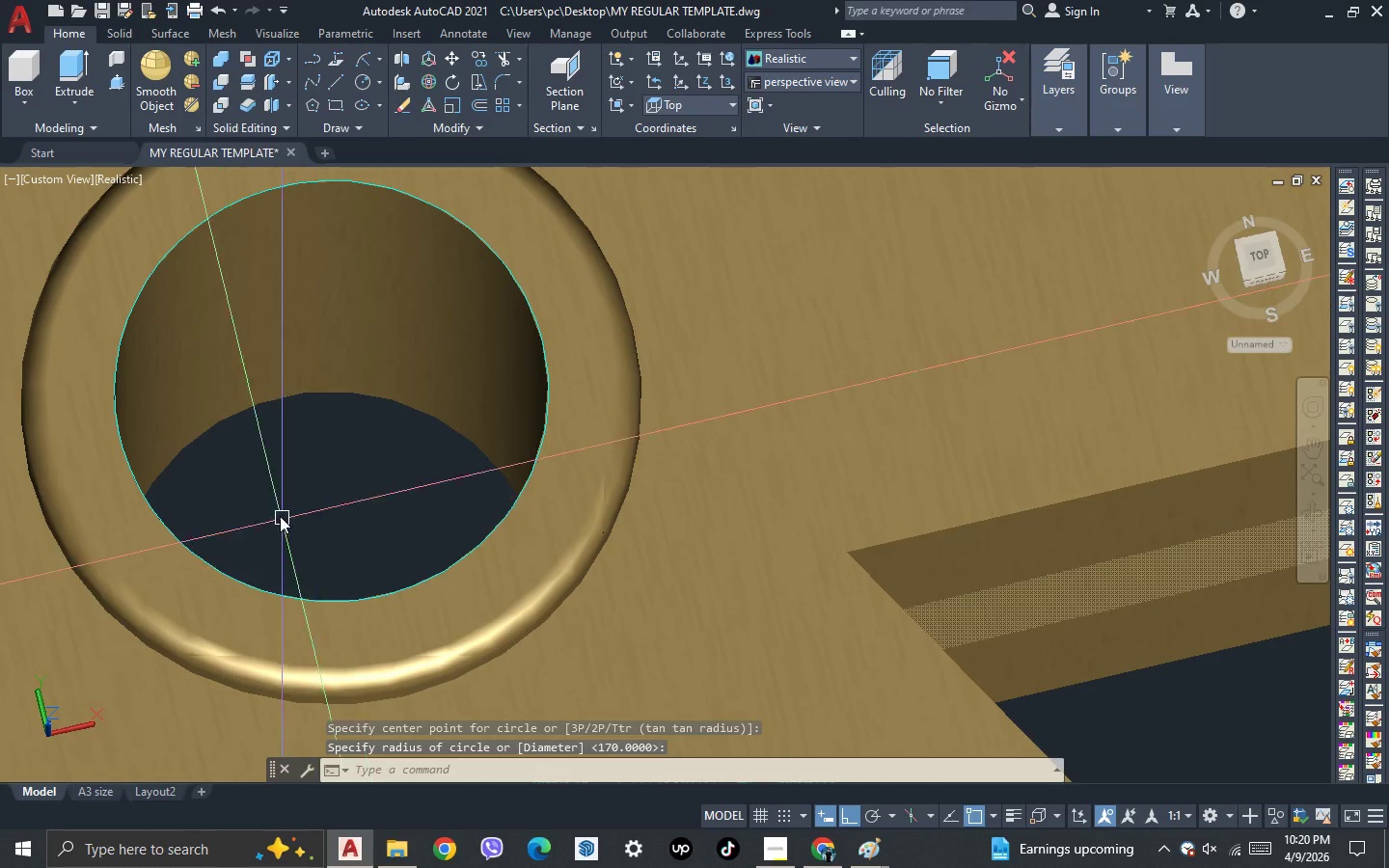 
scroll: coordinate [280, 513], scroll_direction: down, amount: 3.0
 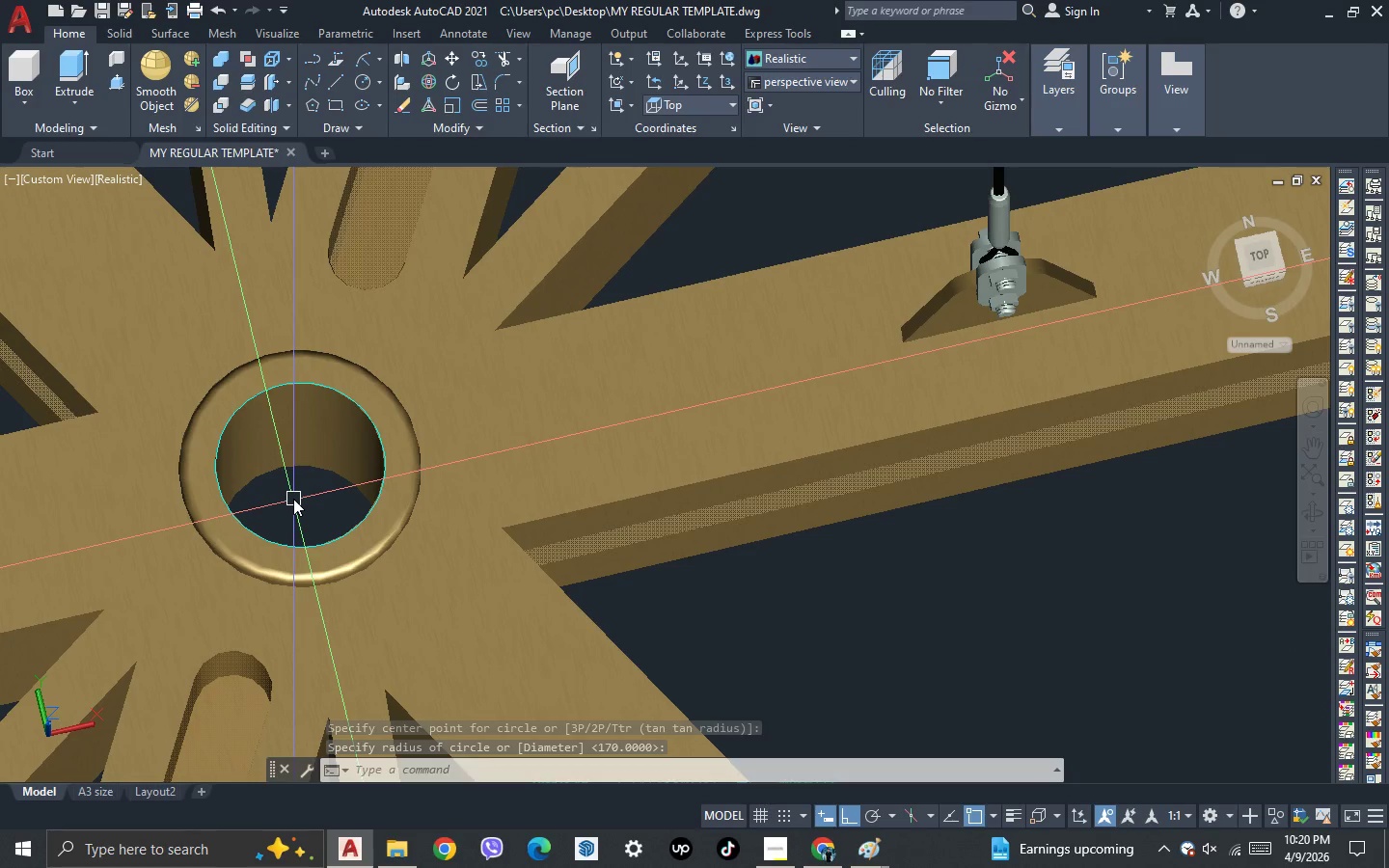 
wait(8.13)
 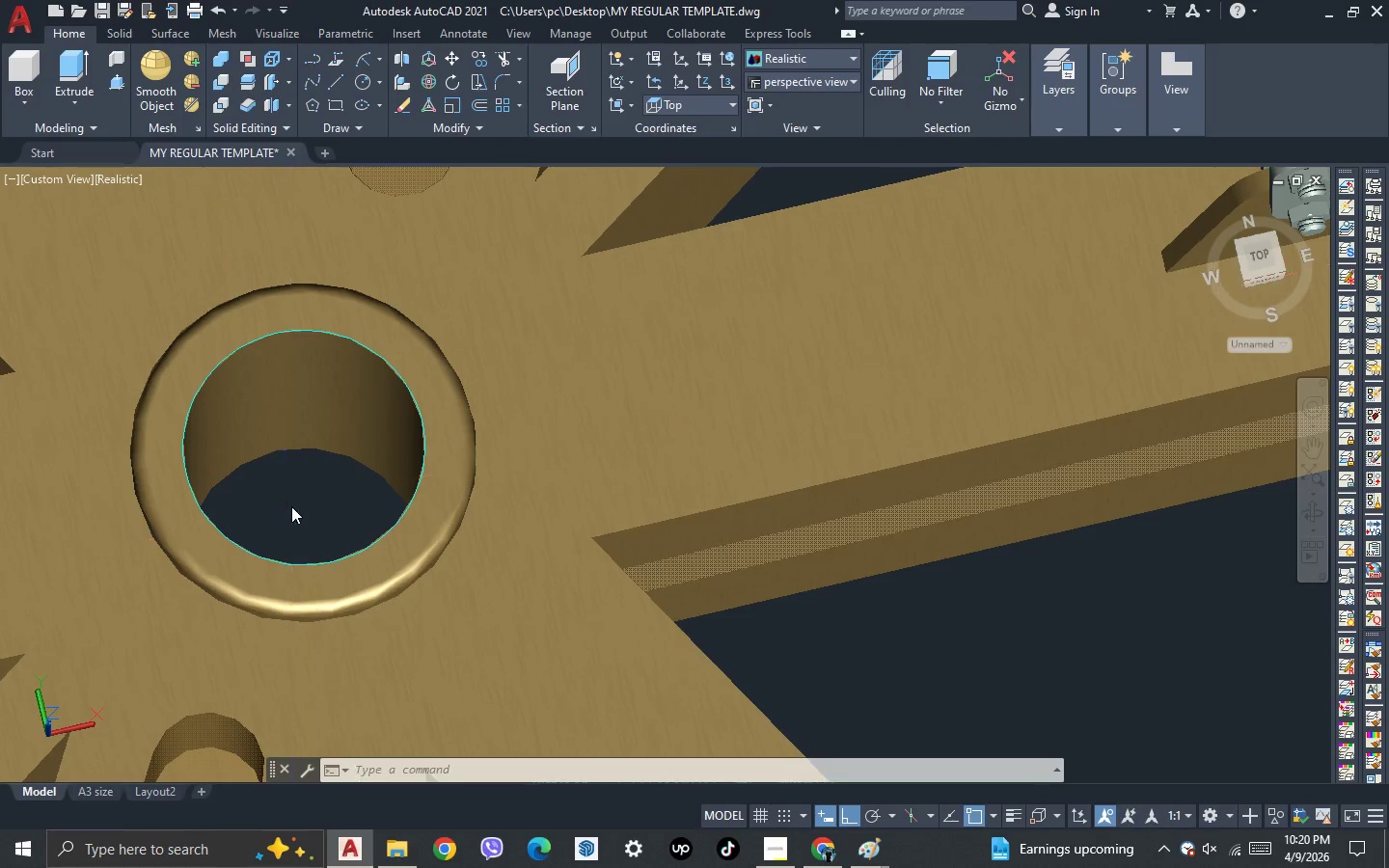 
left_click_drag(start_coordinate=[291, 506], to_coordinate=[288, 491])
 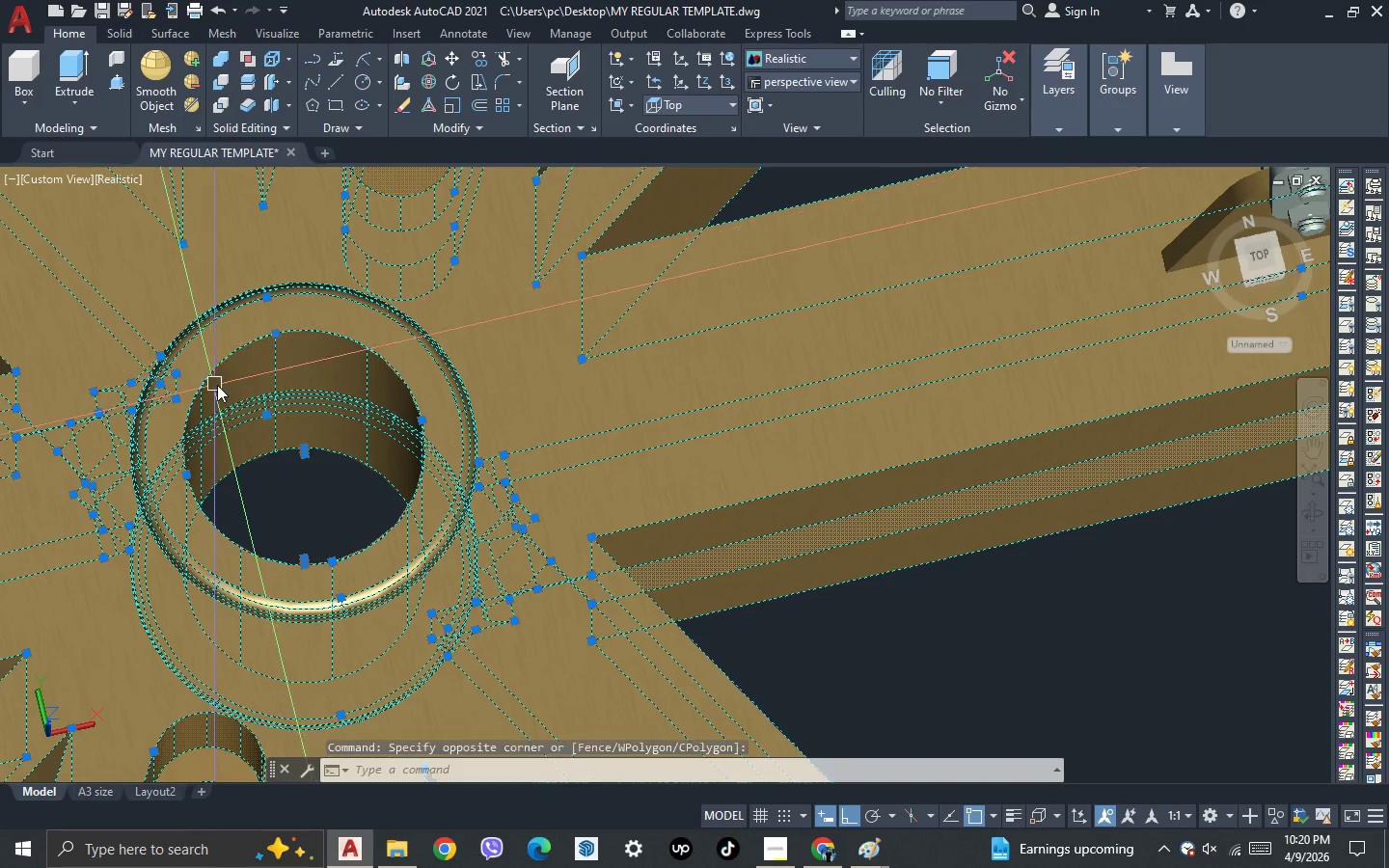 
scroll: coordinate [291, 506], scroll_direction: up, amount: 1.0
 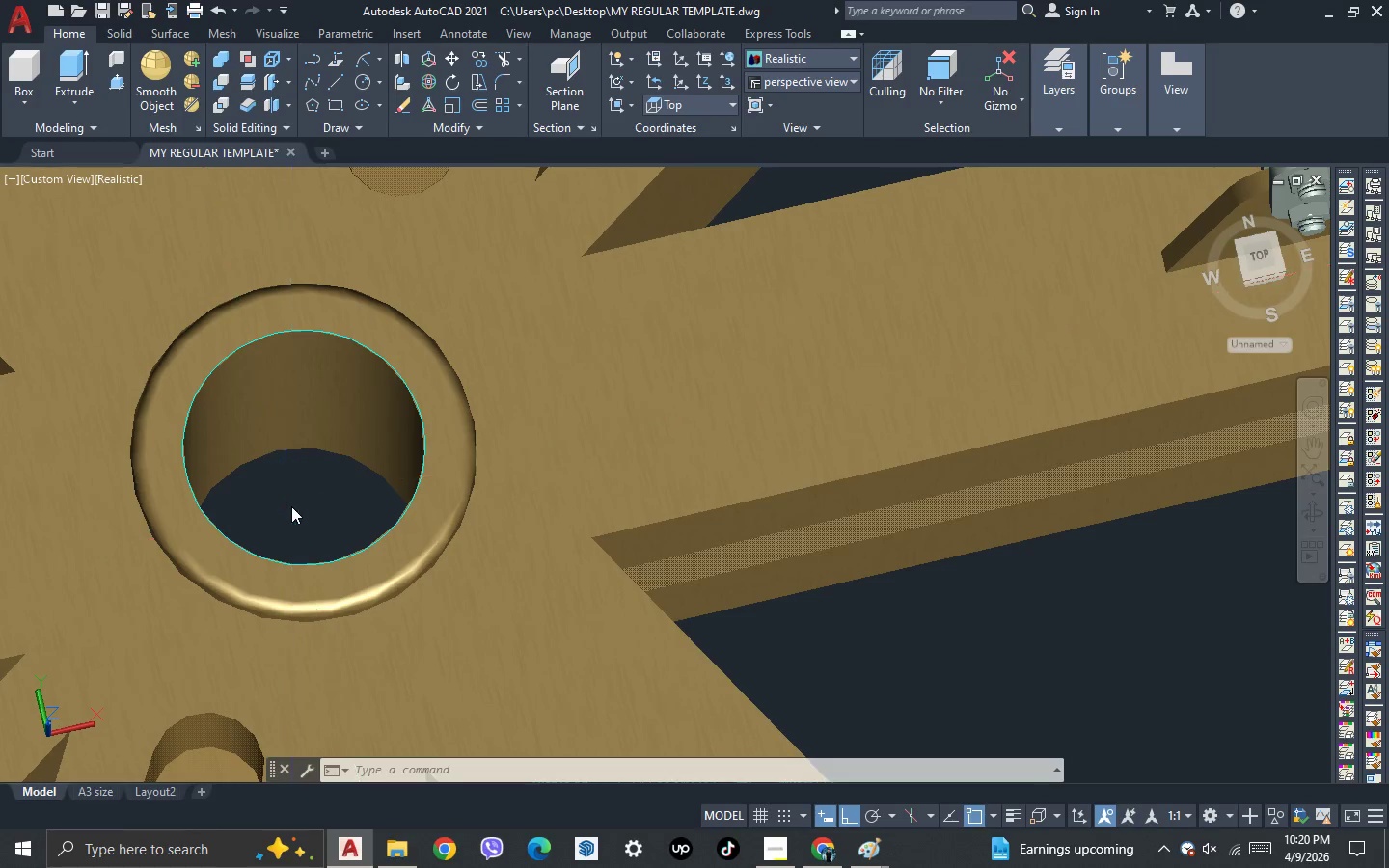 
hold_key(key=ShiftLeft, duration=0.62)
left_click([252, 386])
 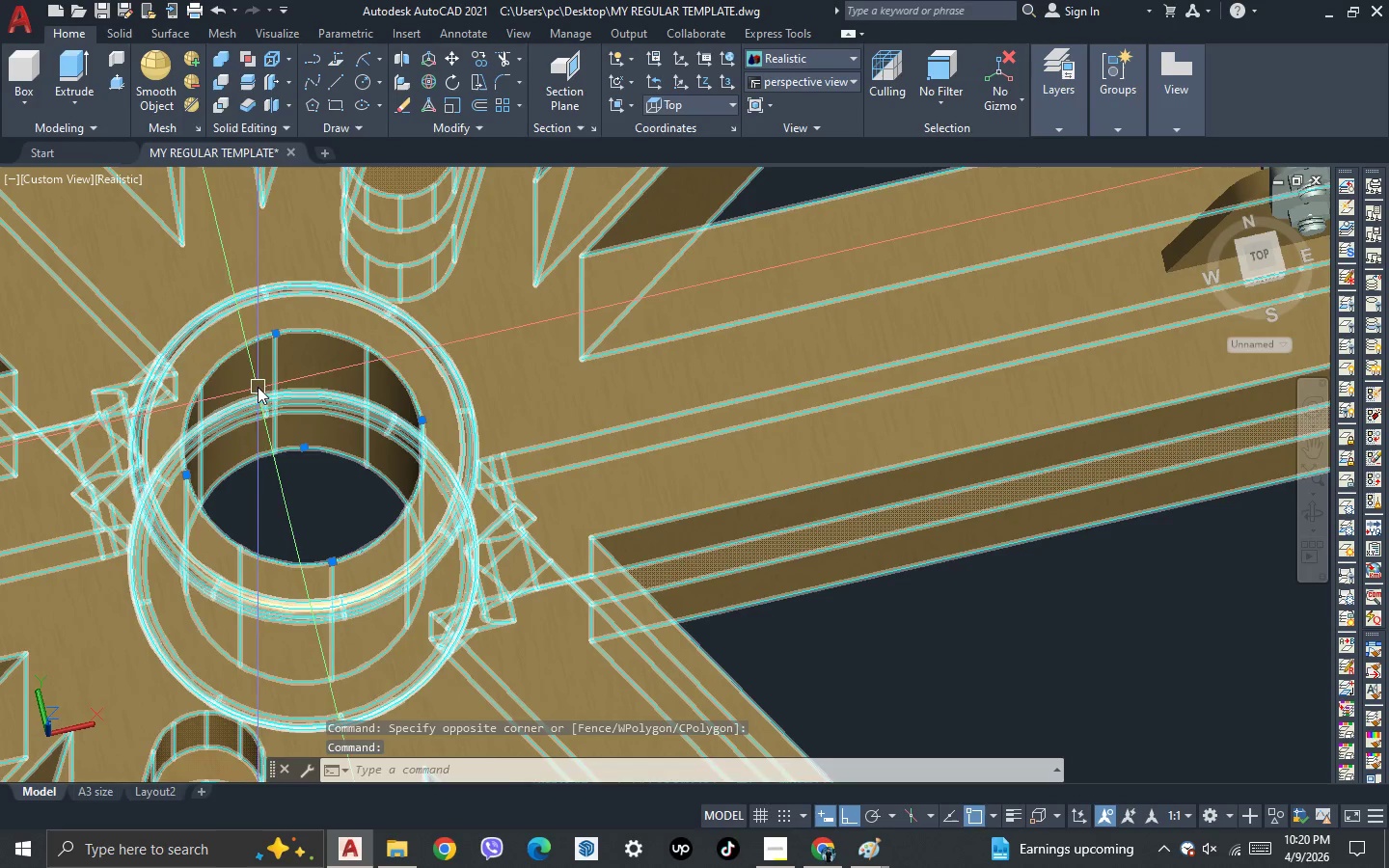 
scroll: coordinate [259, 387], scroll_direction: down, amount: 2.0
 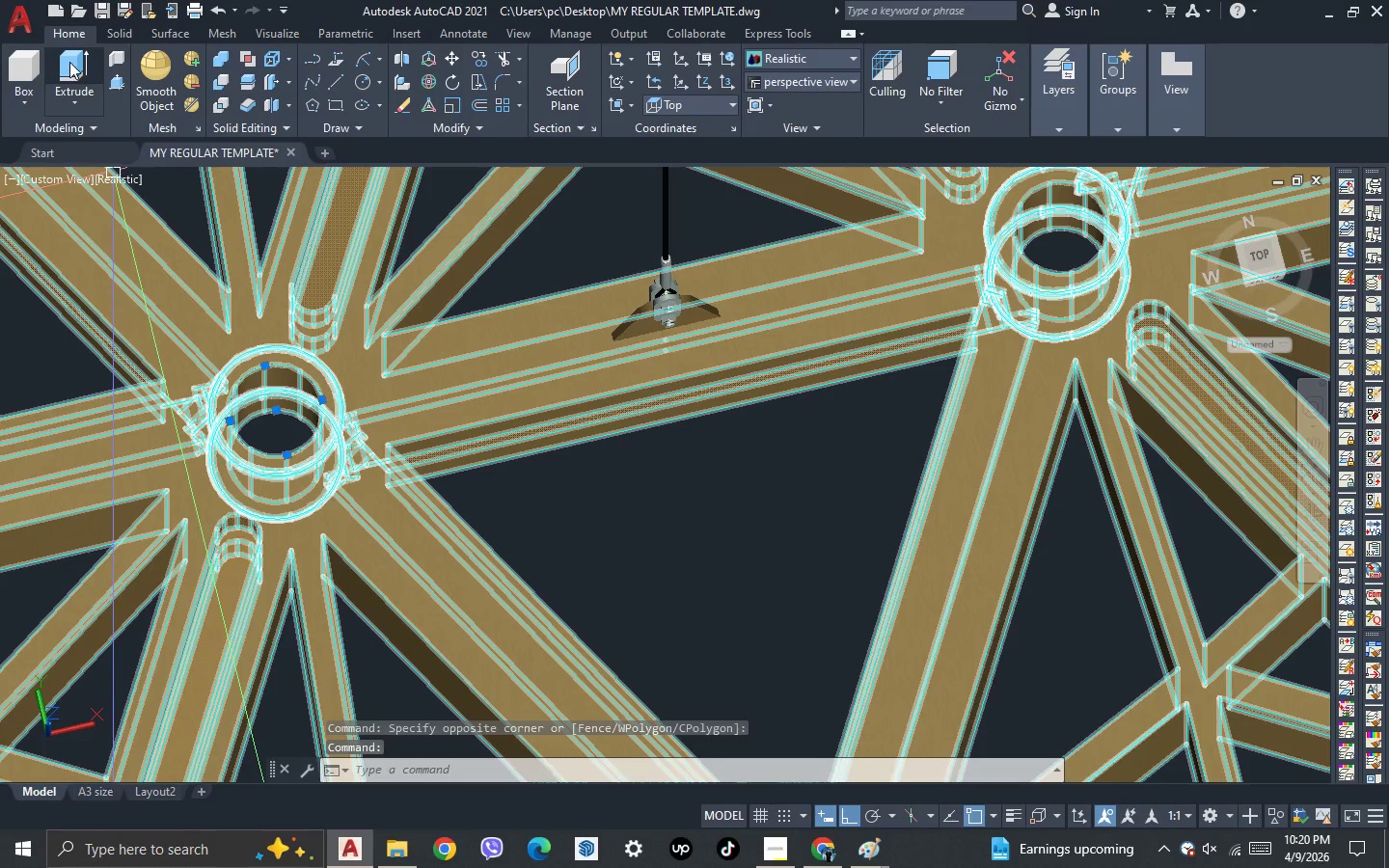 
left_click_drag(start_coordinate=[69, 58], to_coordinate=[78, 85])
 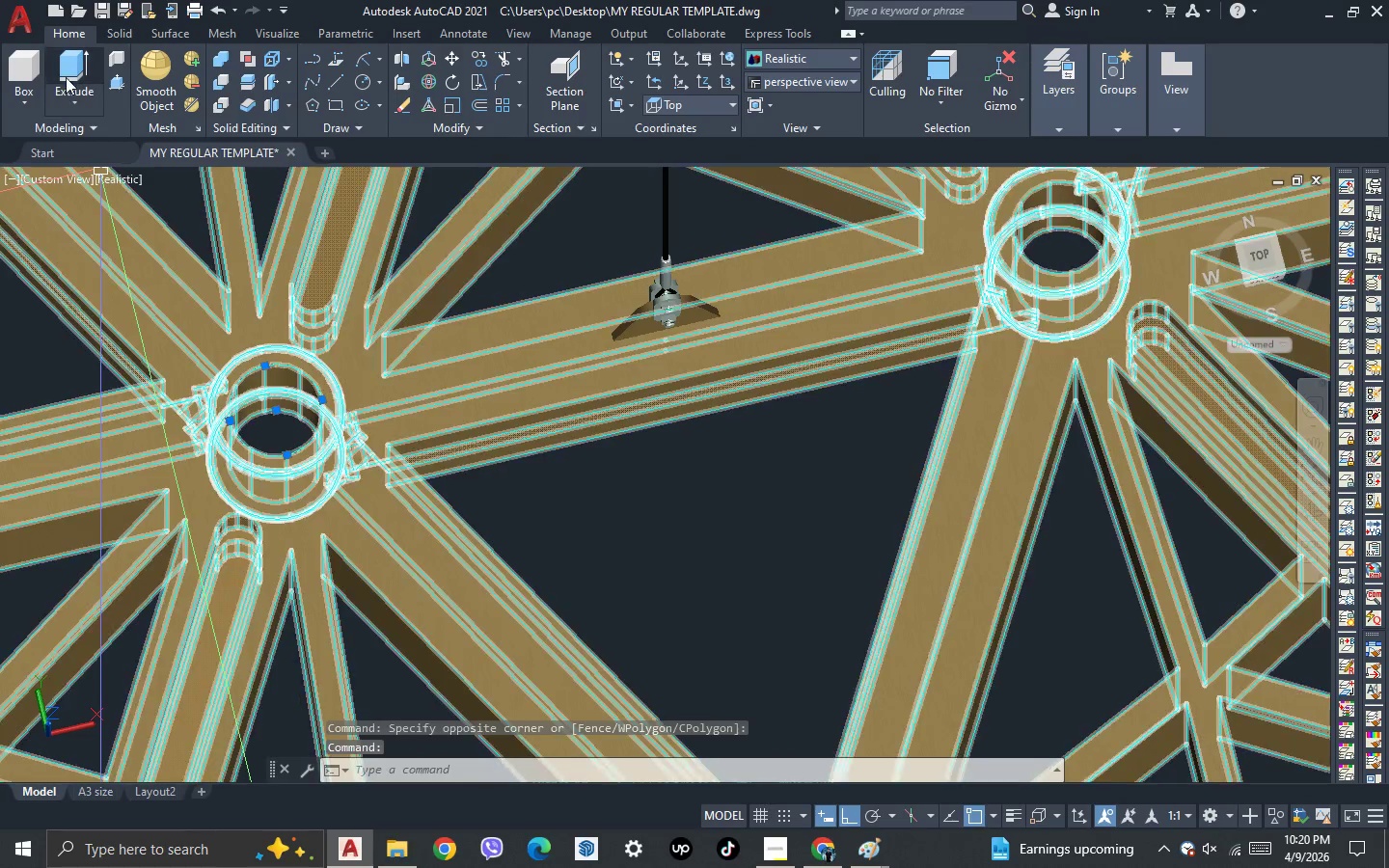 
left_click([66, 65])
 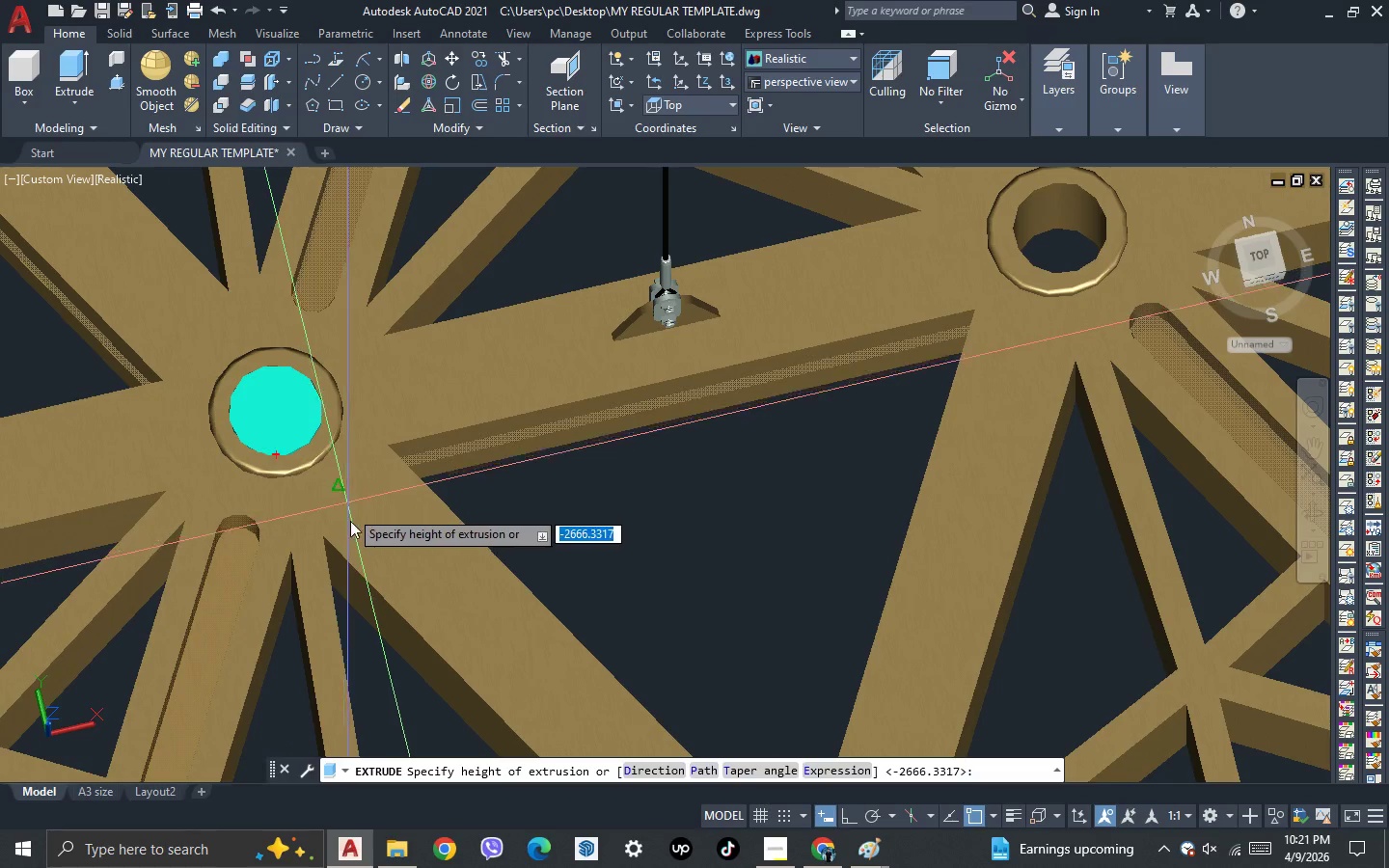 
scroll: coordinate [351, 536], scroll_direction: down, amount: 2.0
 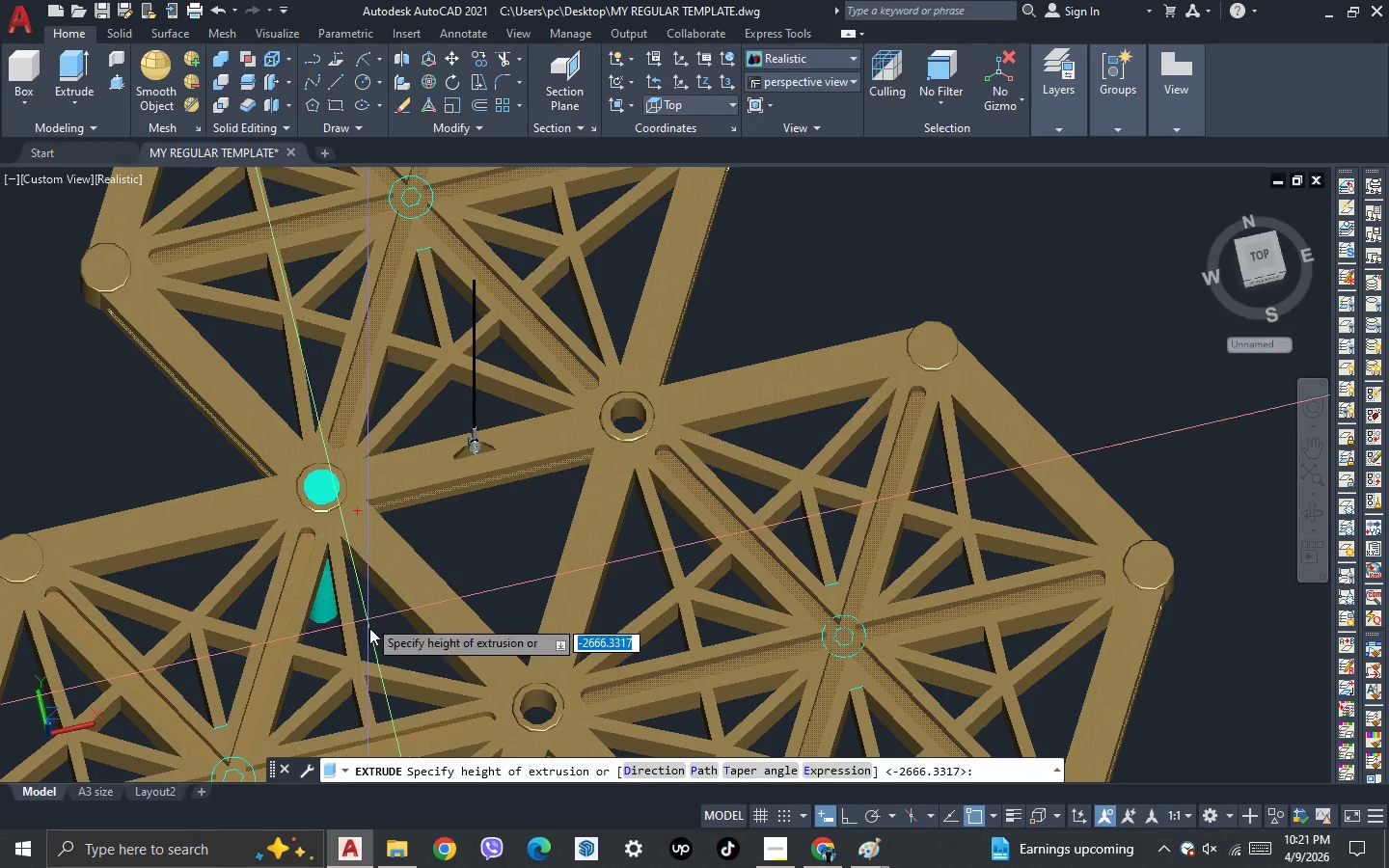 
scroll: coordinate [371, 635], scroll_direction: up, amount: 2.0
 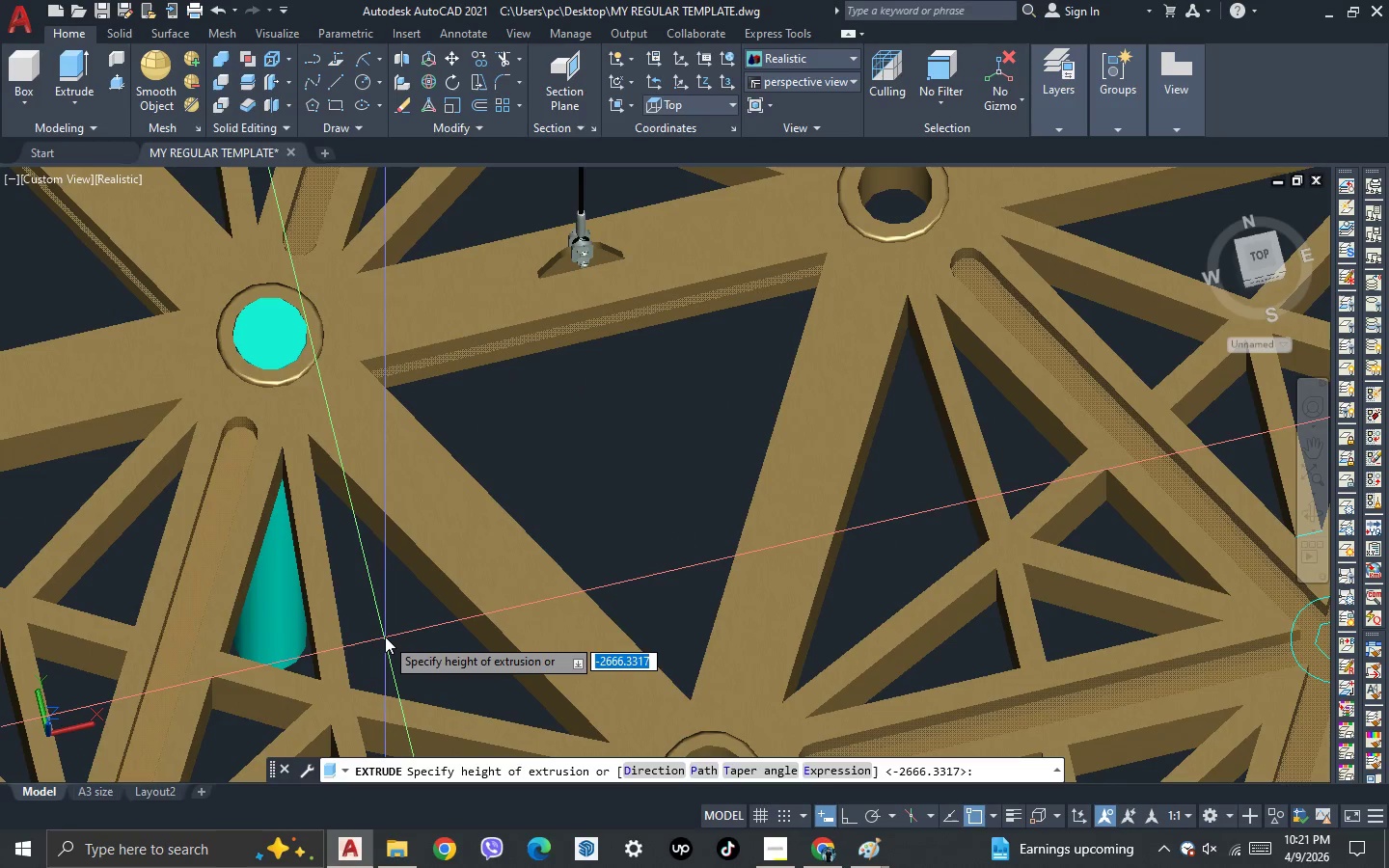 
type(150)
 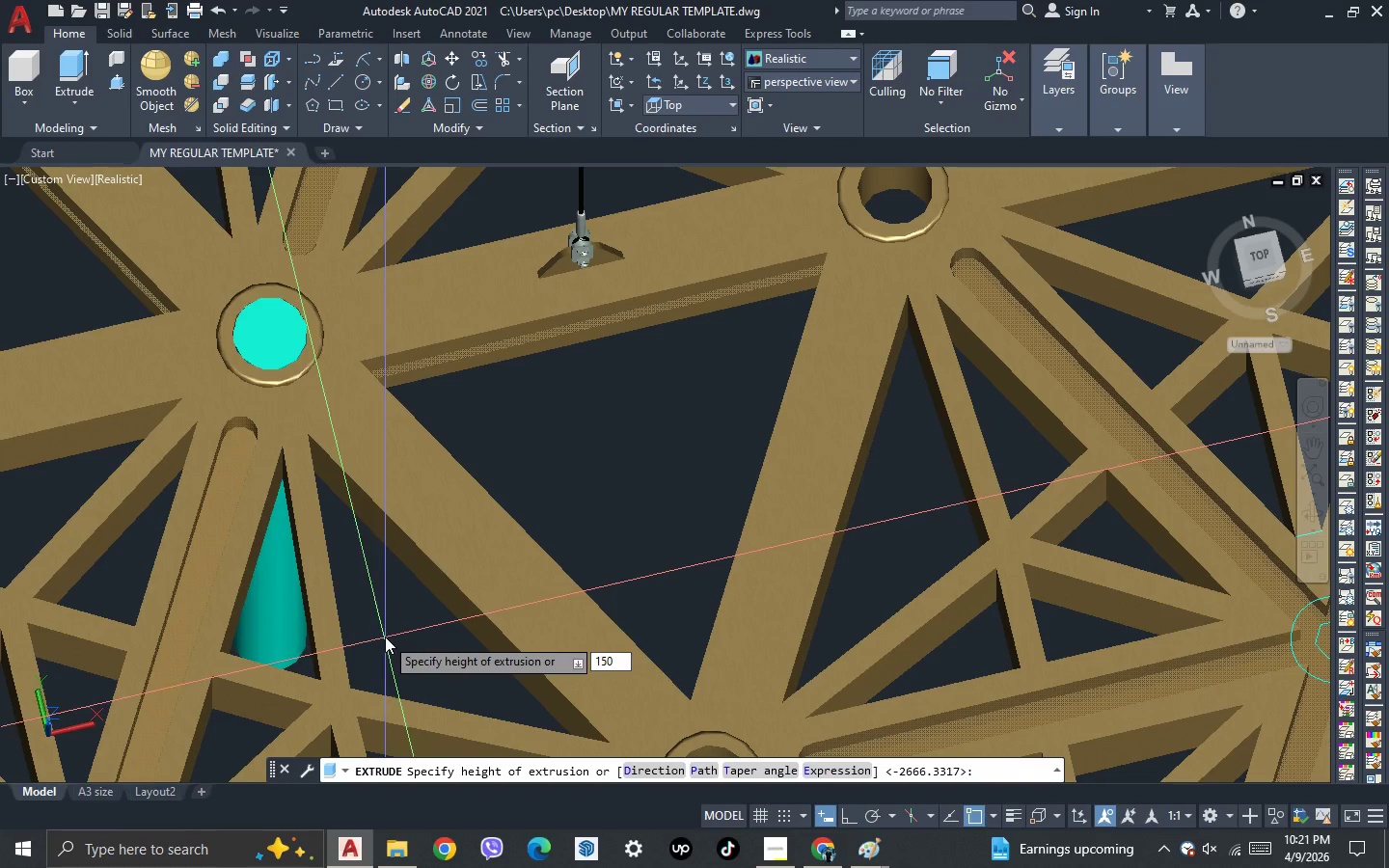 
key(Enter)
 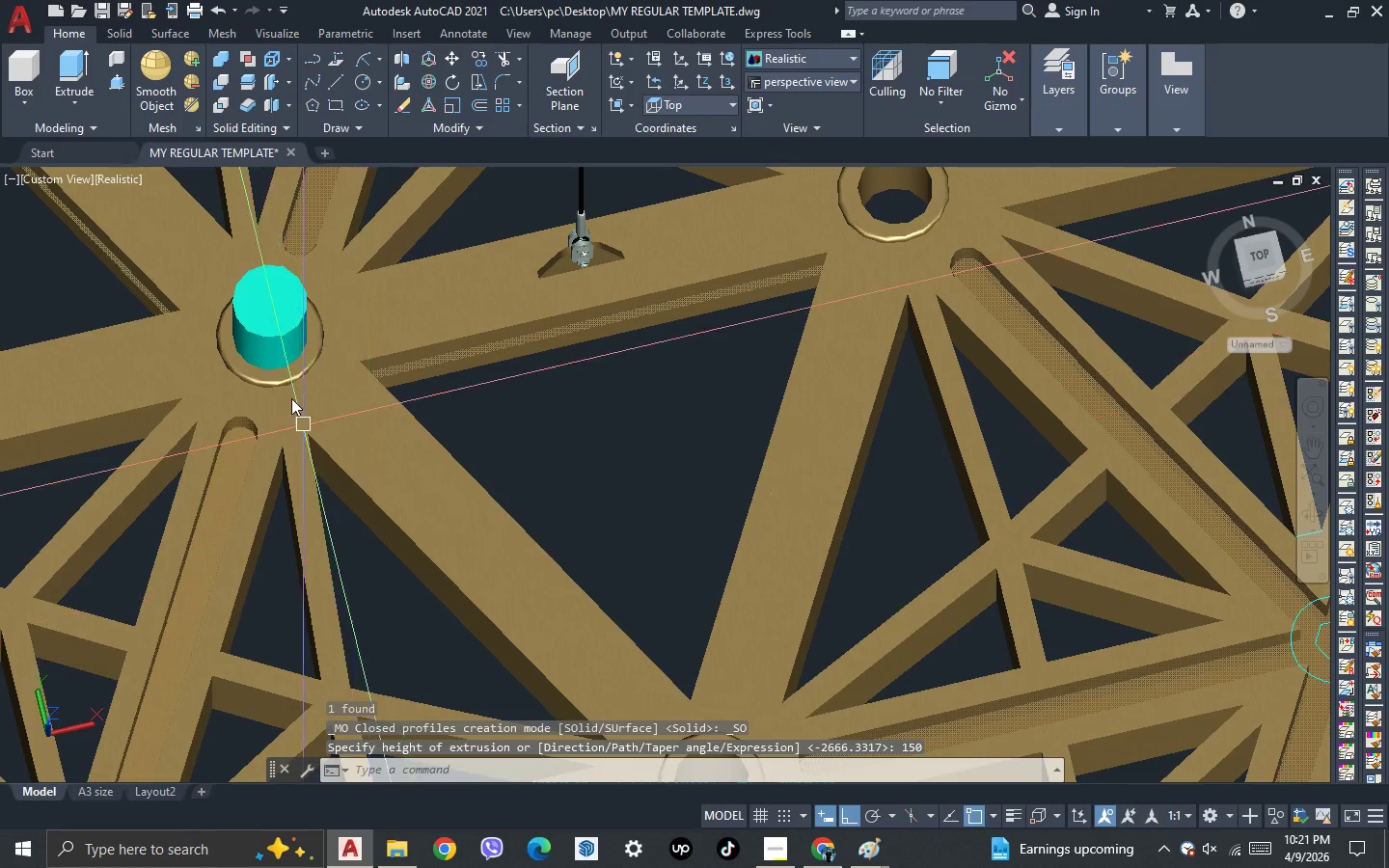 
left_click([269, 325])
 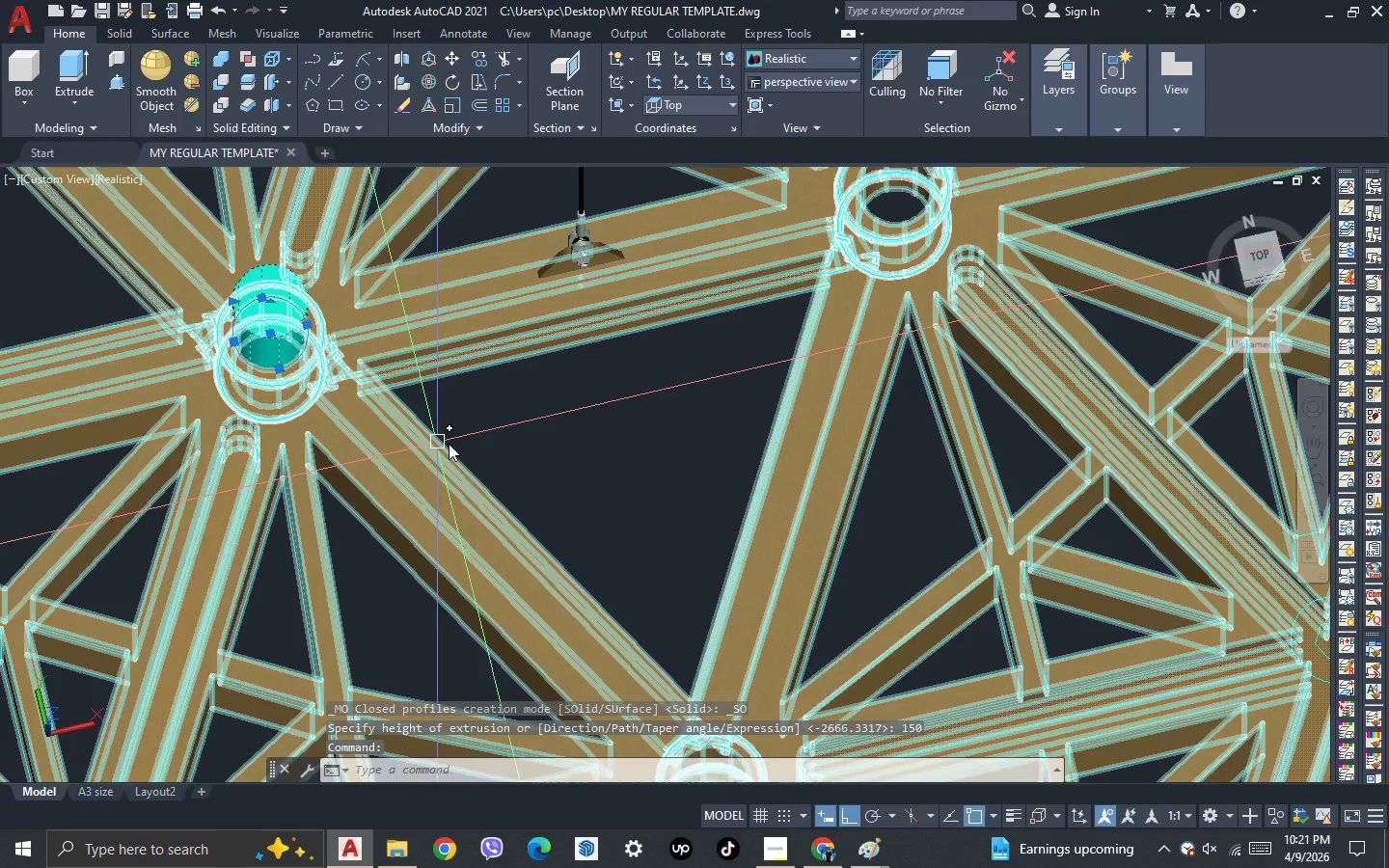 
key(M)
 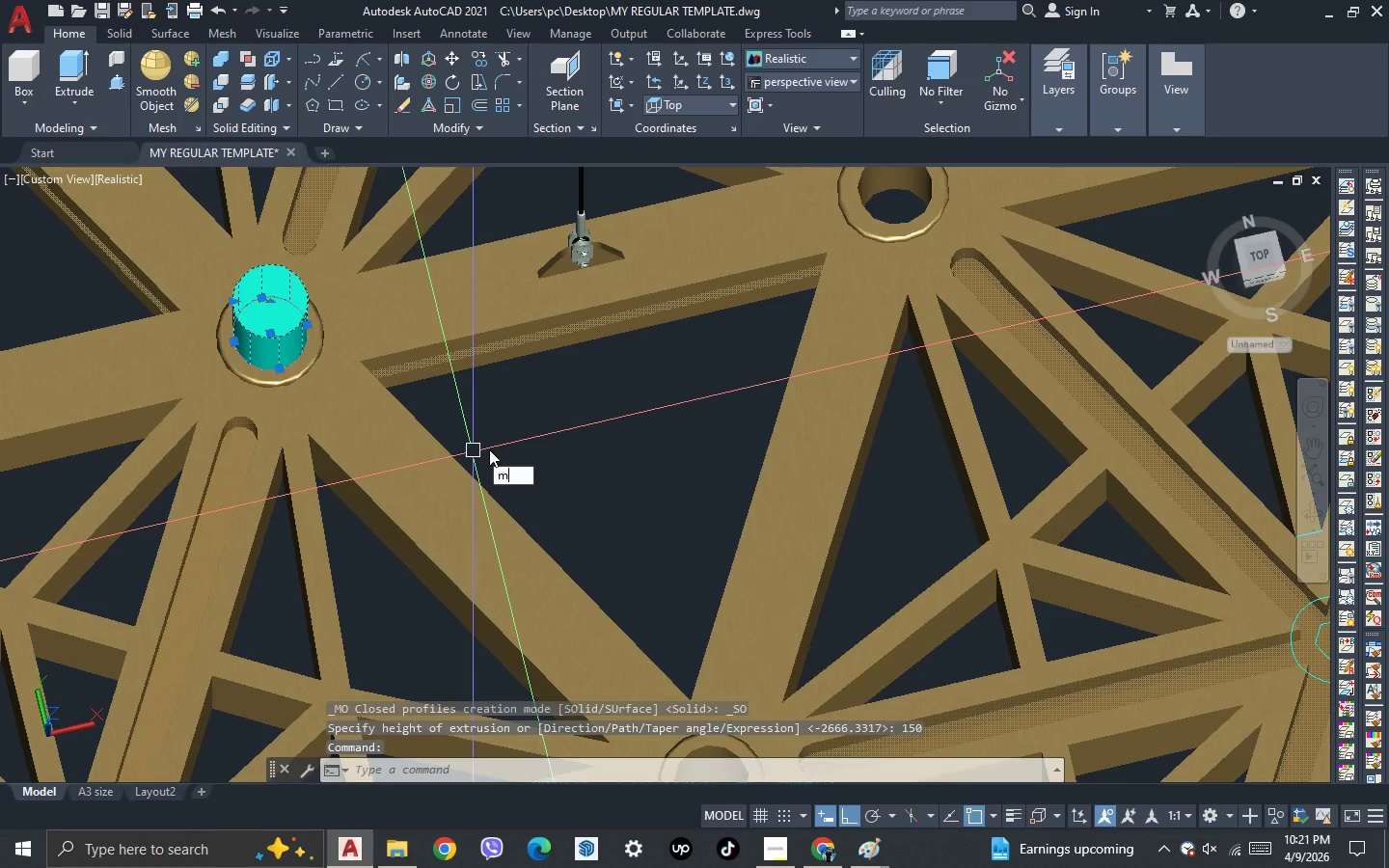 
key(Space)
 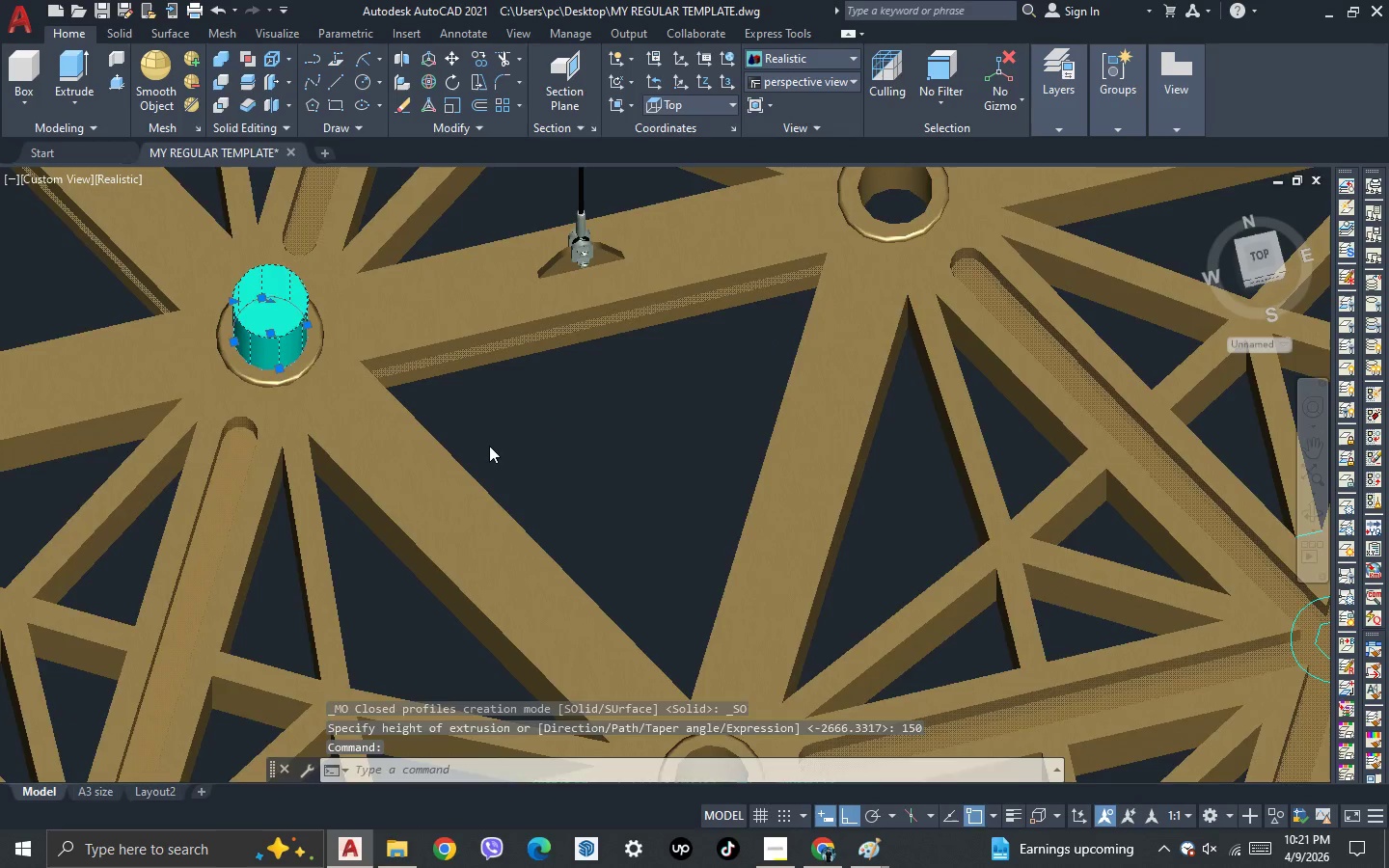 
scroll: coordinate [529, 469], scroll_direction: up, amount: 2.0
 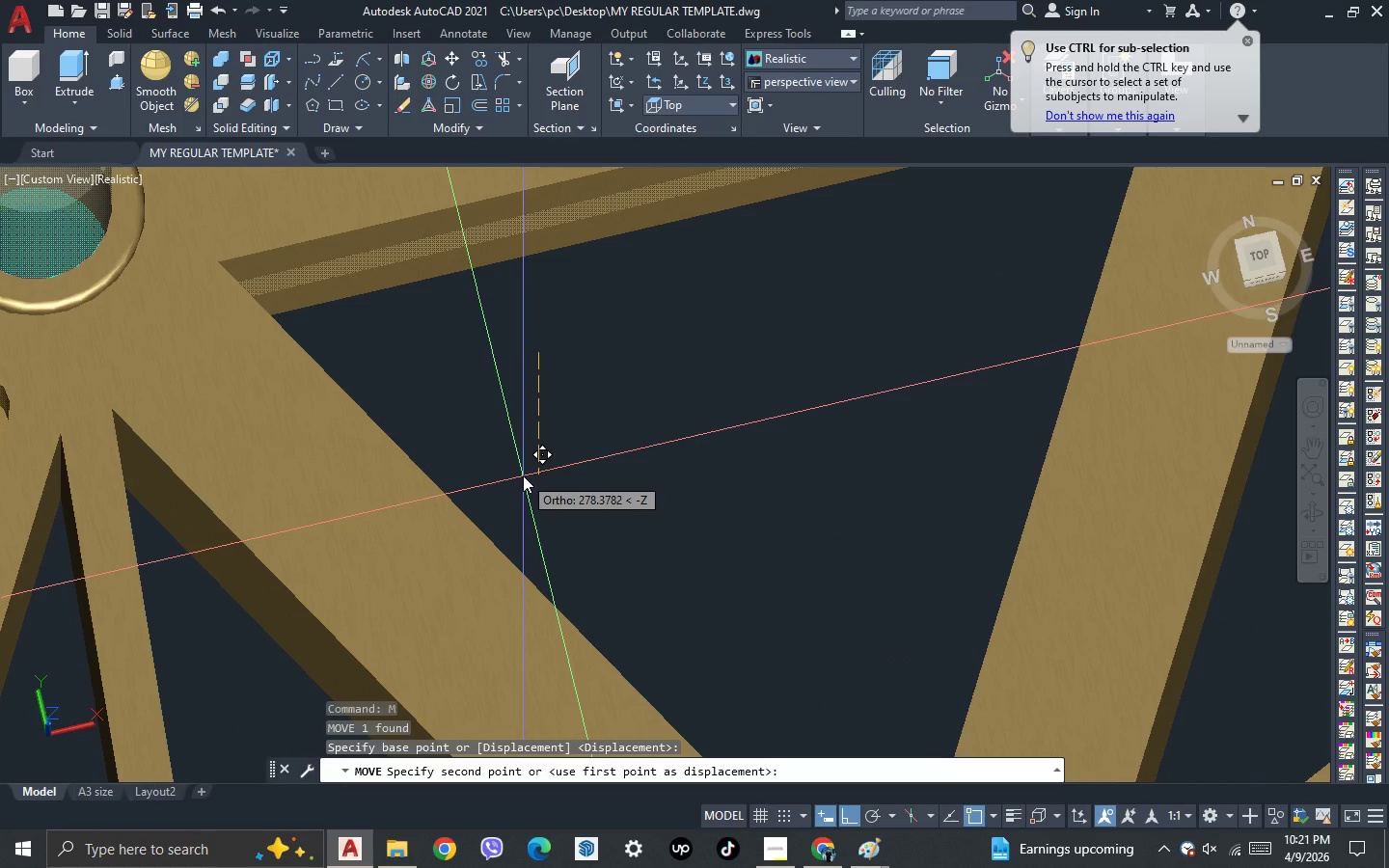 
type(150)
 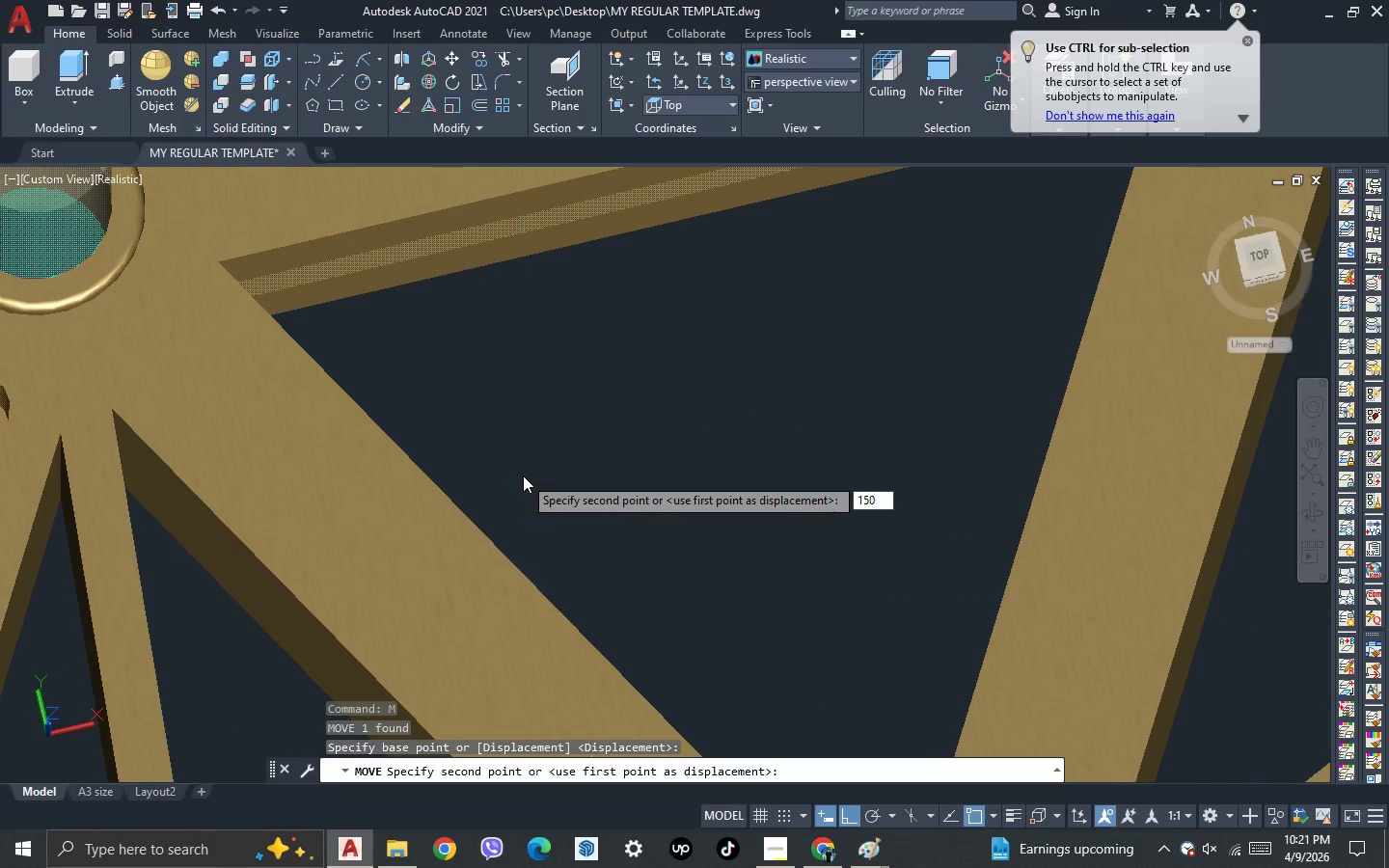 
key(Enter)
 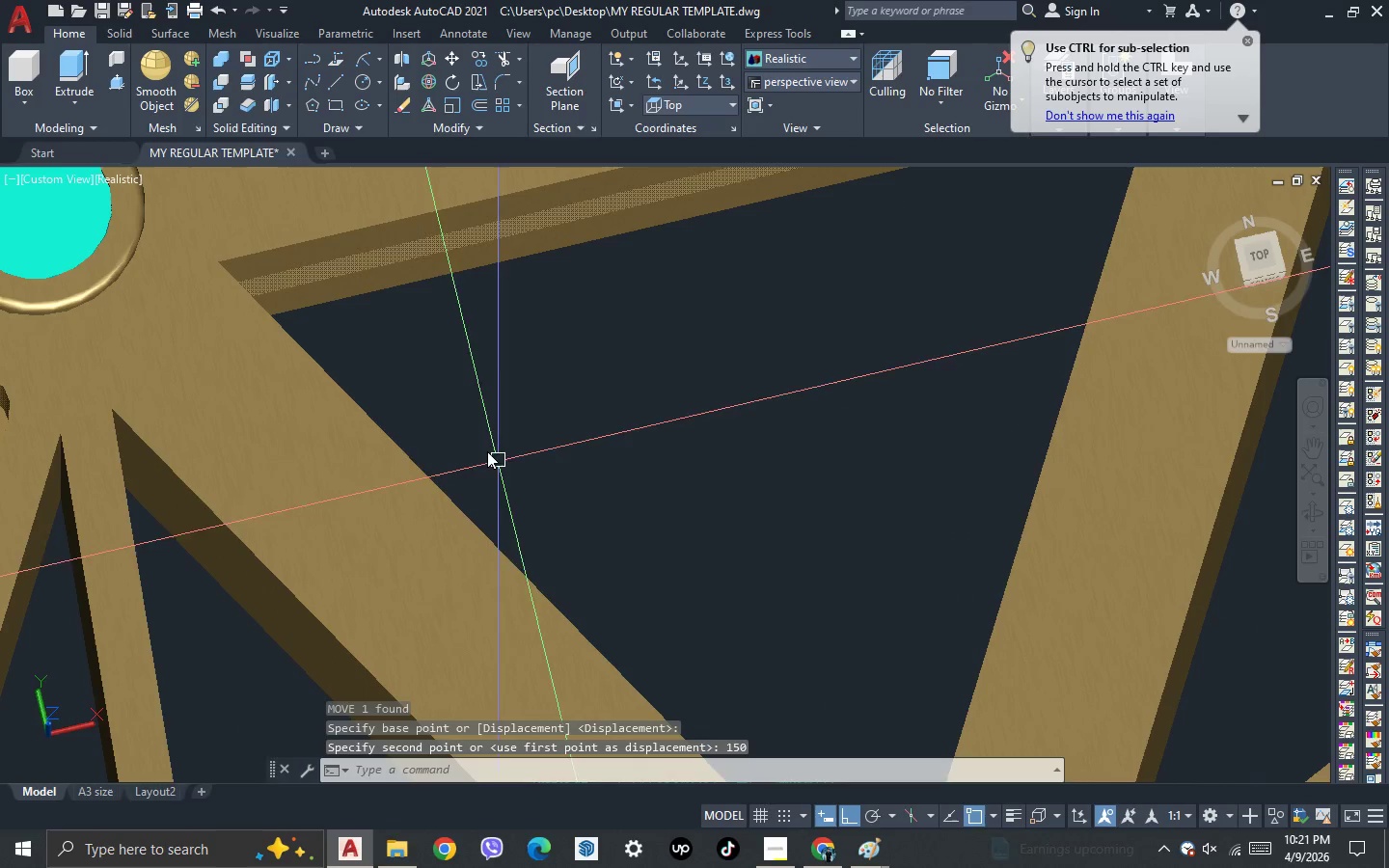 
scroll: coordinate [384, 390], scroll_direction: down, amount: 4.0
 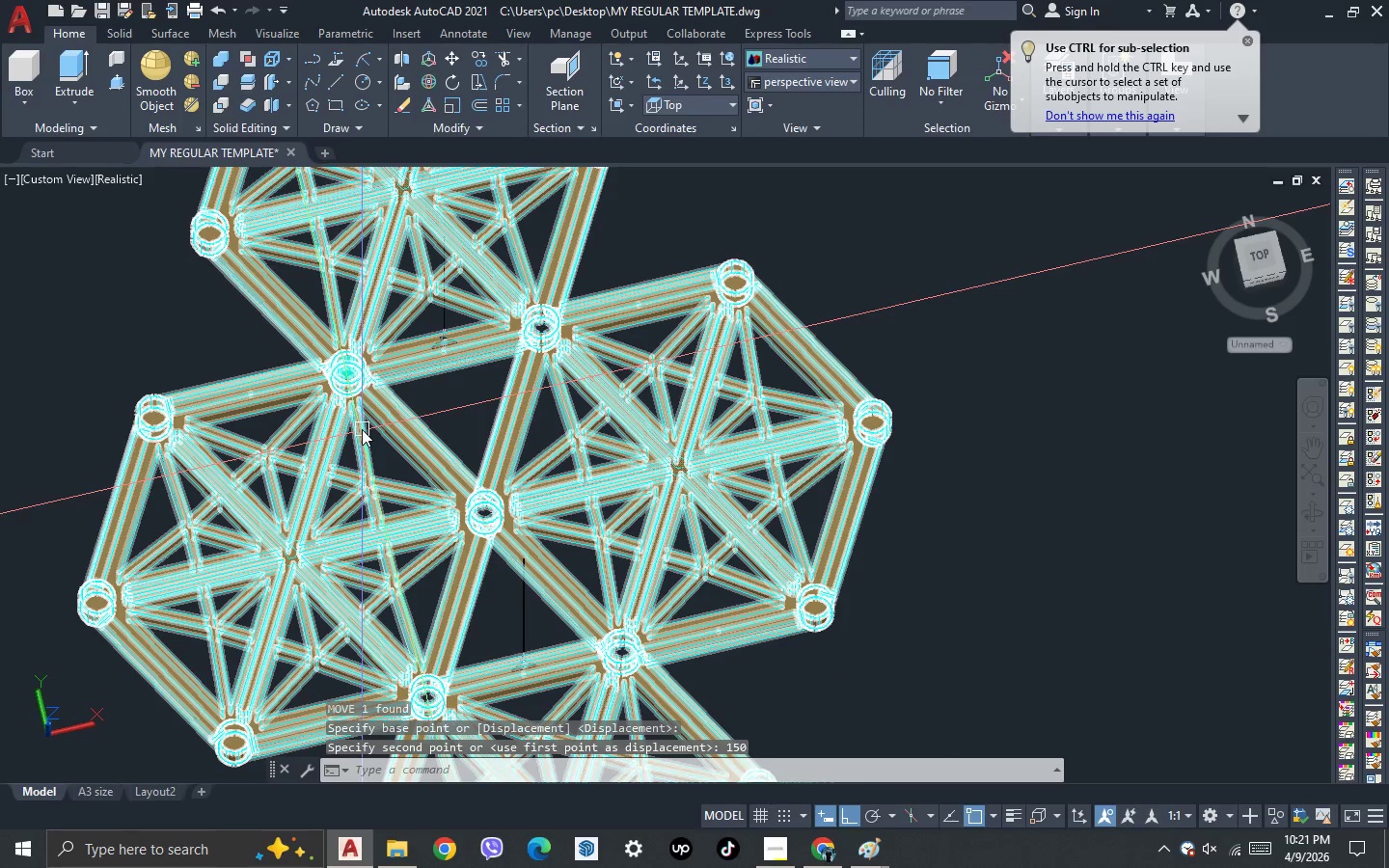 
key(3)
 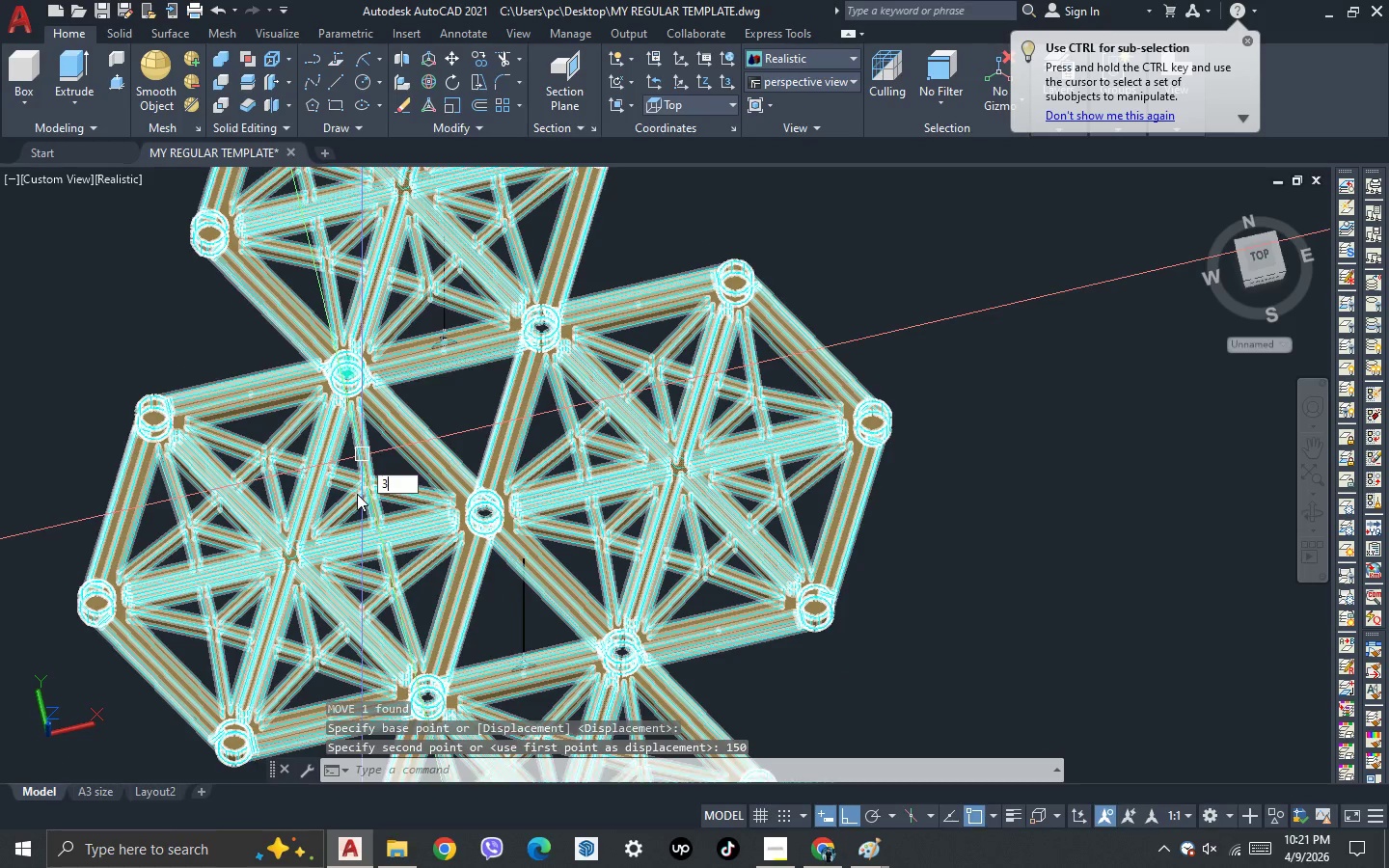 
key(Space)
 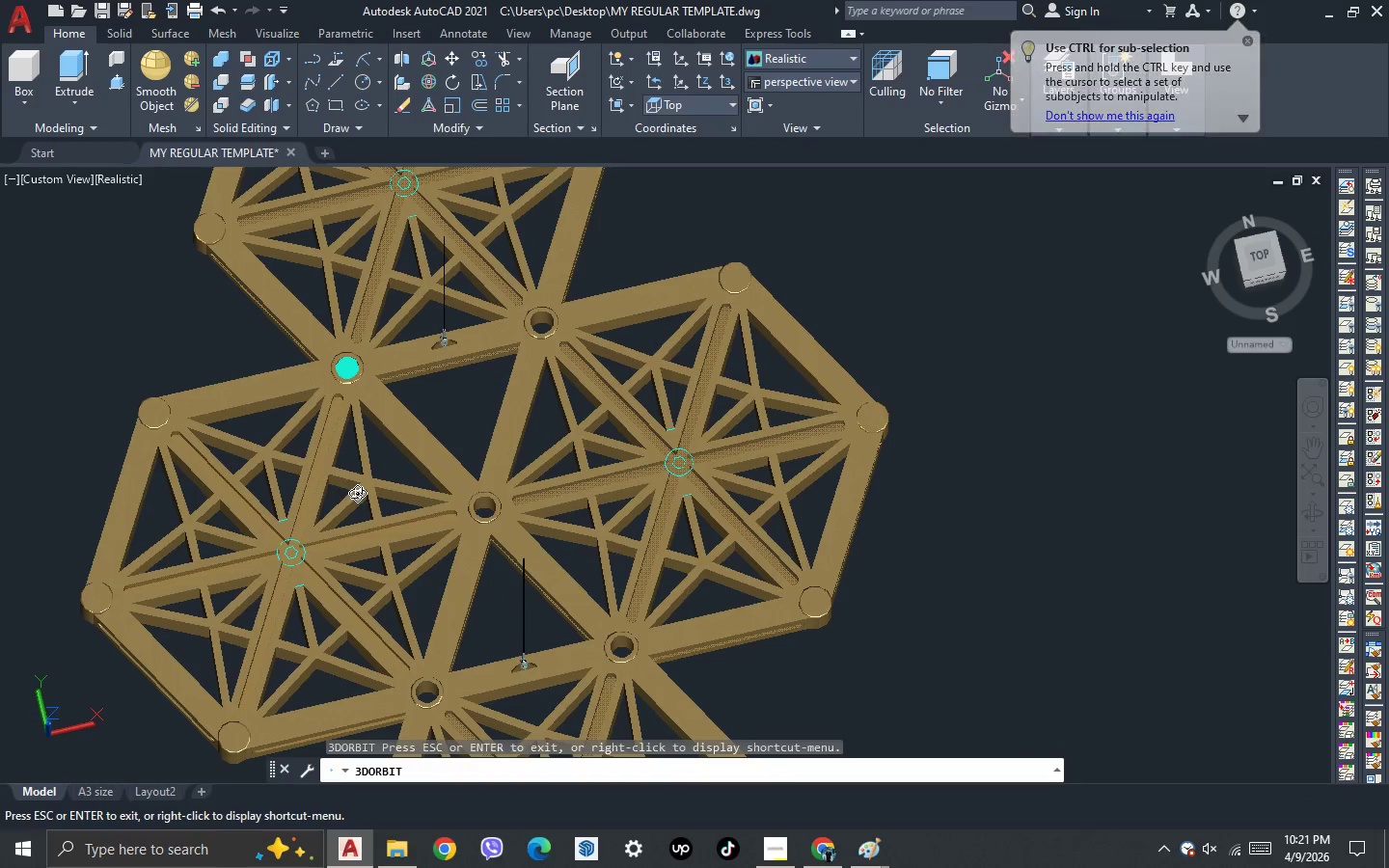 
left_click_drag(start_coordinate=[357, 493], to_coordinate=[400, 414])
 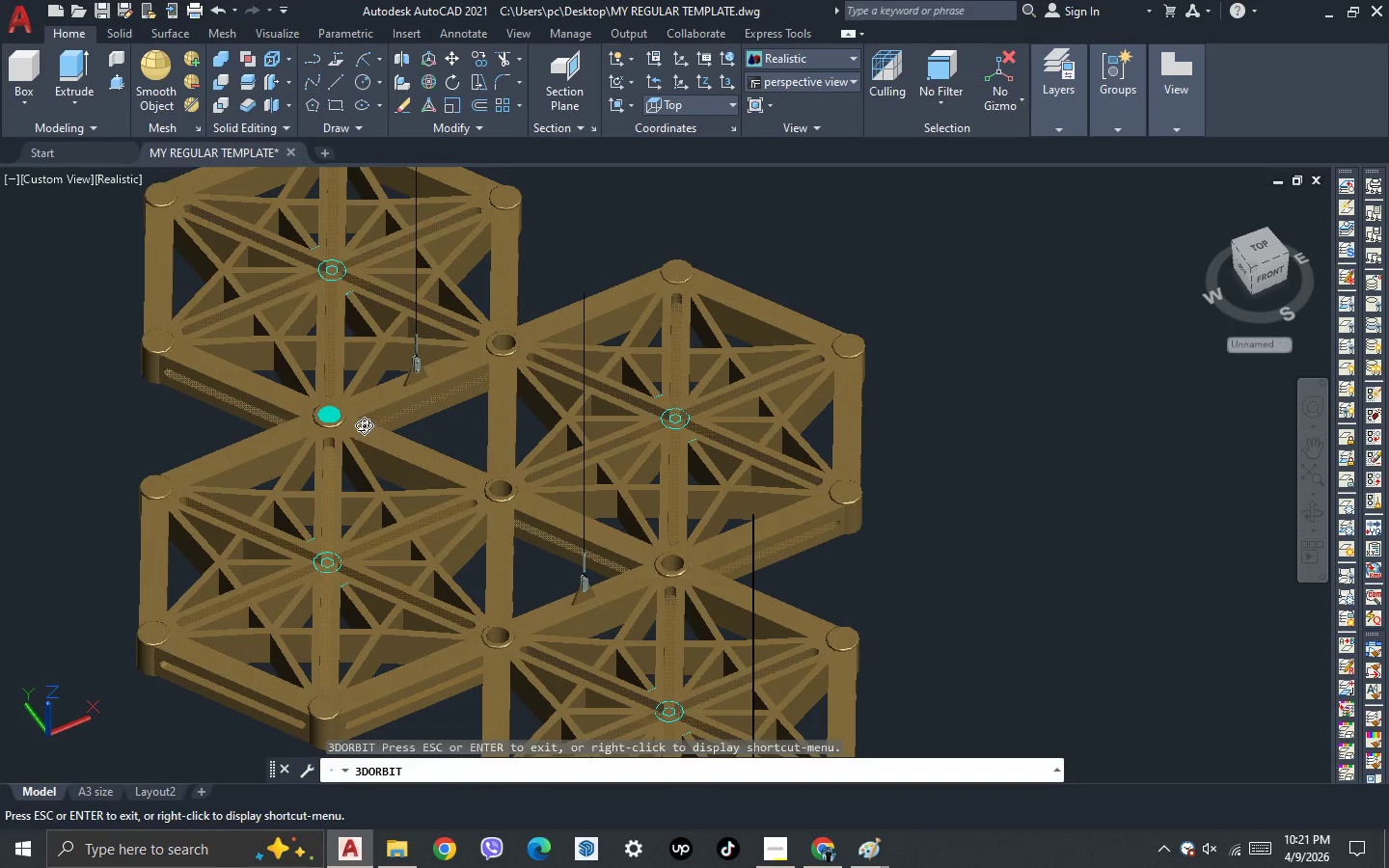 
key(Escape)
 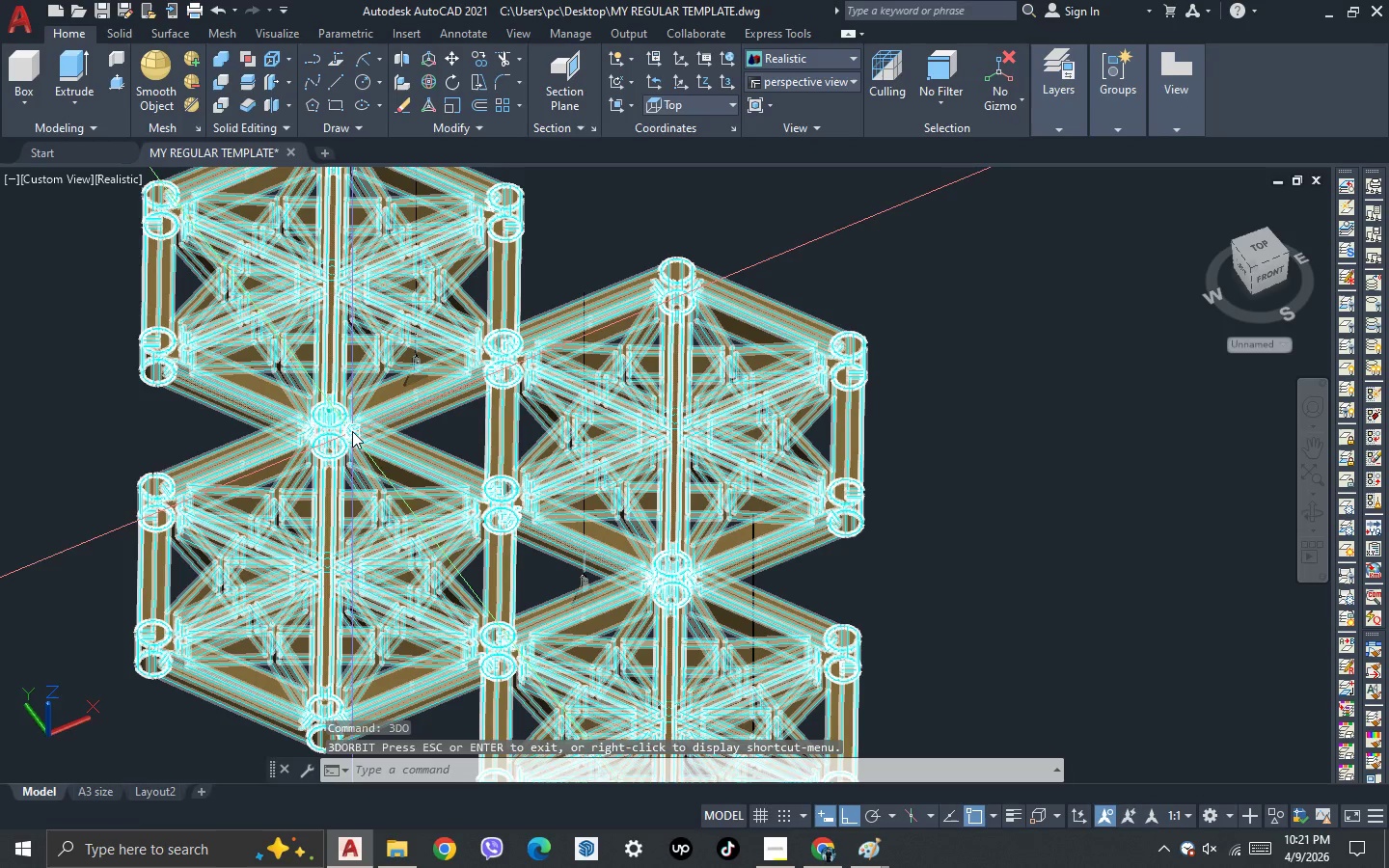 
scroll: coordinate [352, 431], scroll_direction: up, amount: 1.0
 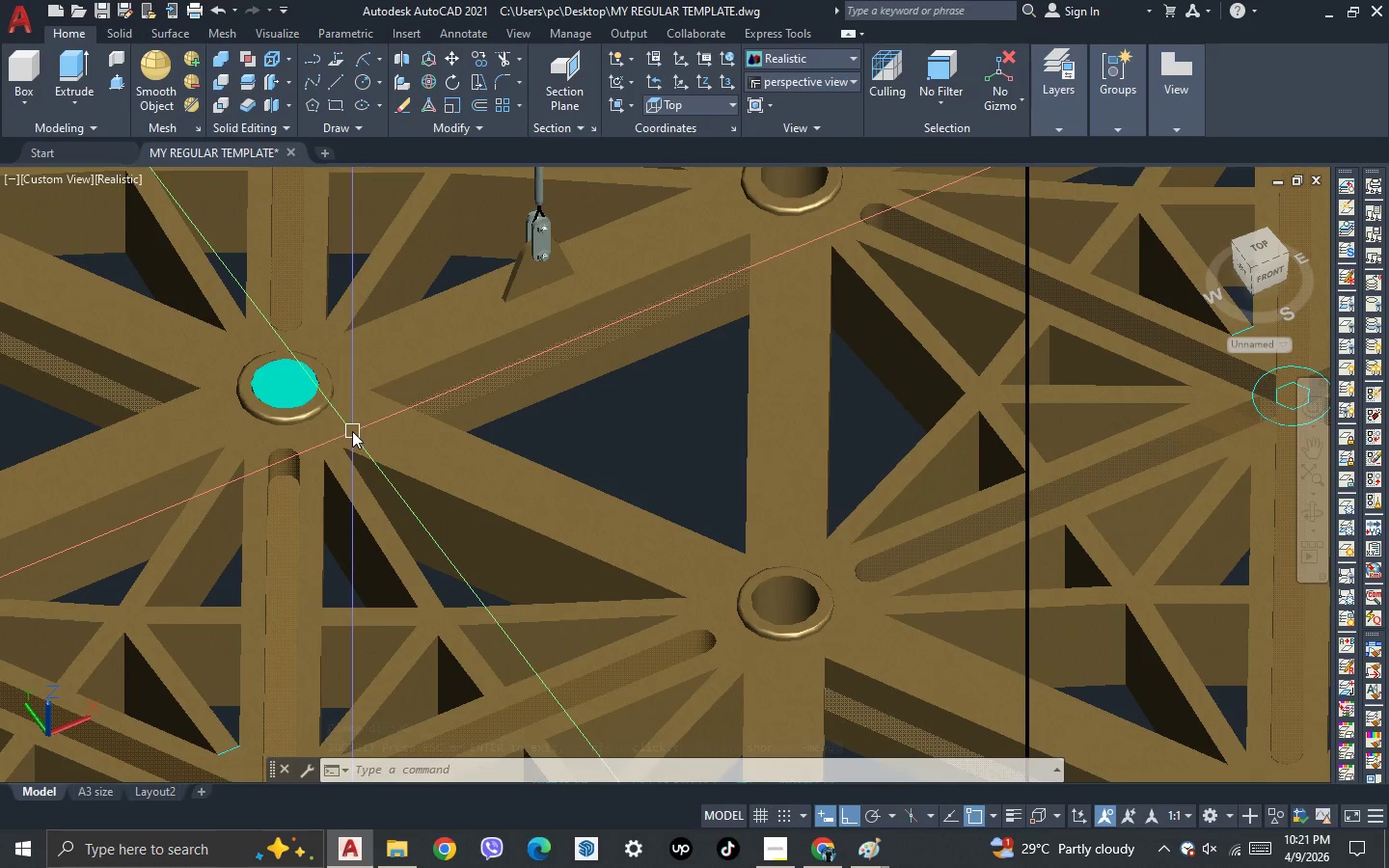 
wait(6.25)
 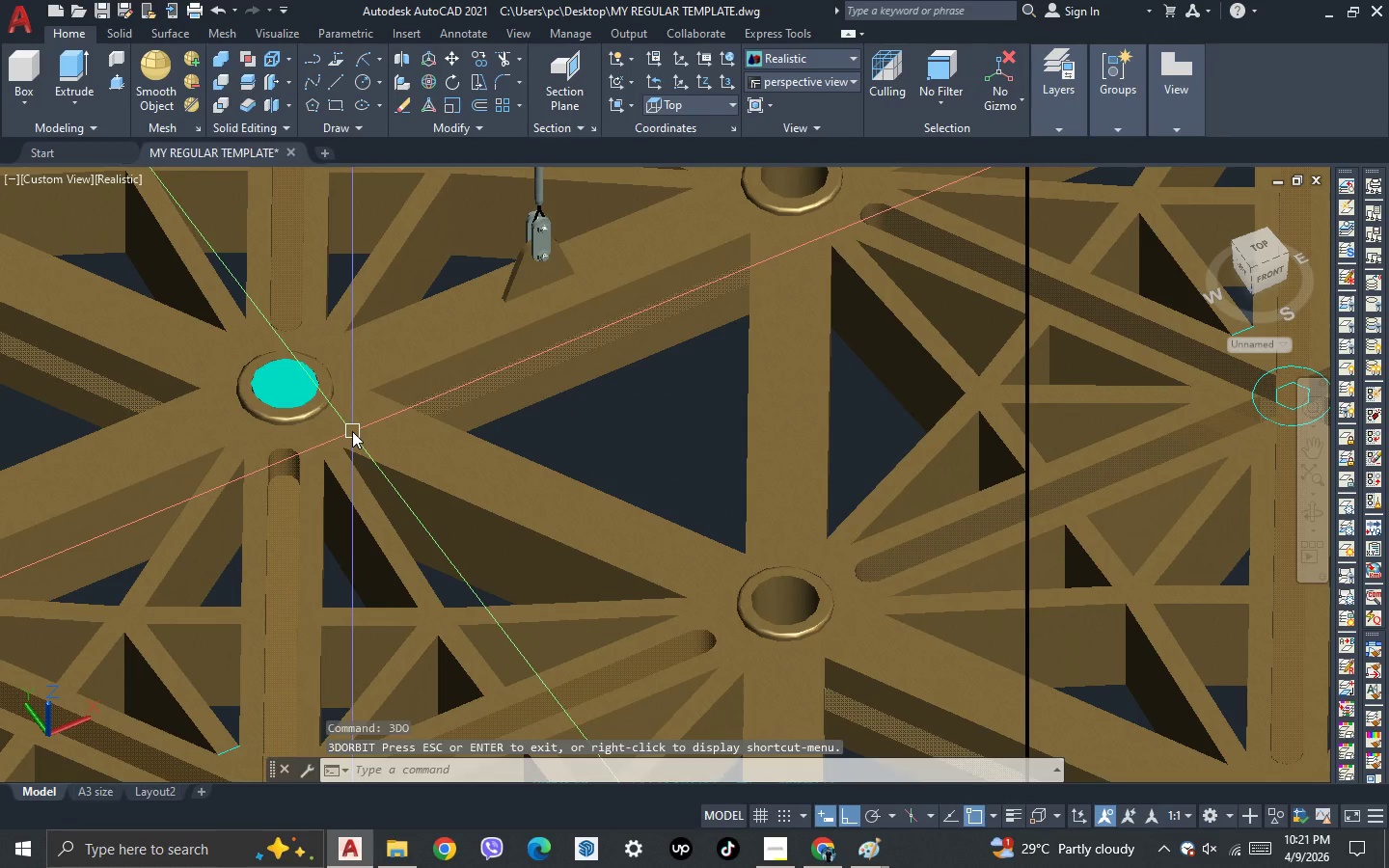 
scroll: coordinate [243, 381], scroll_direction: up, amount: 1.0
 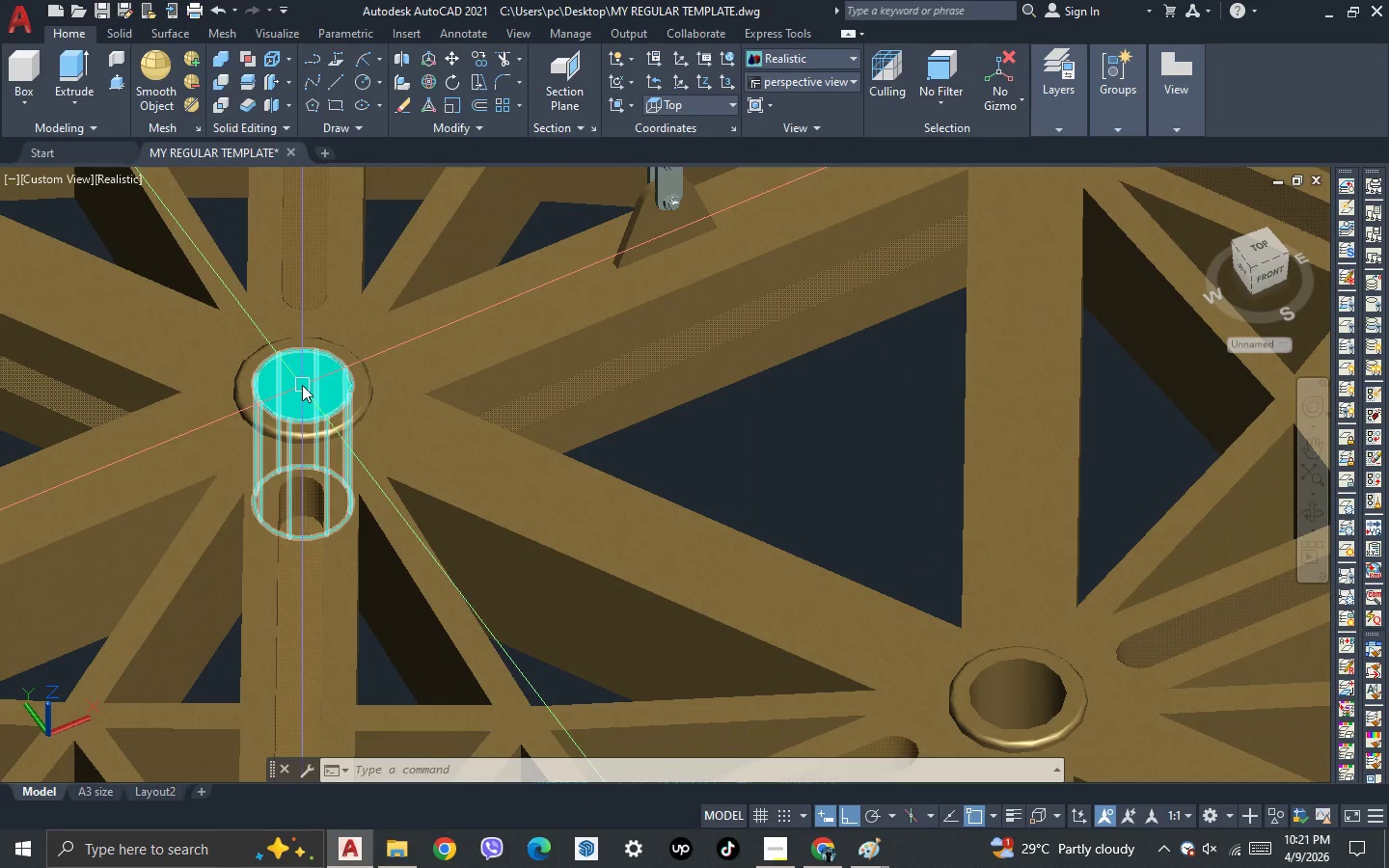 
left_click([303, 385])
 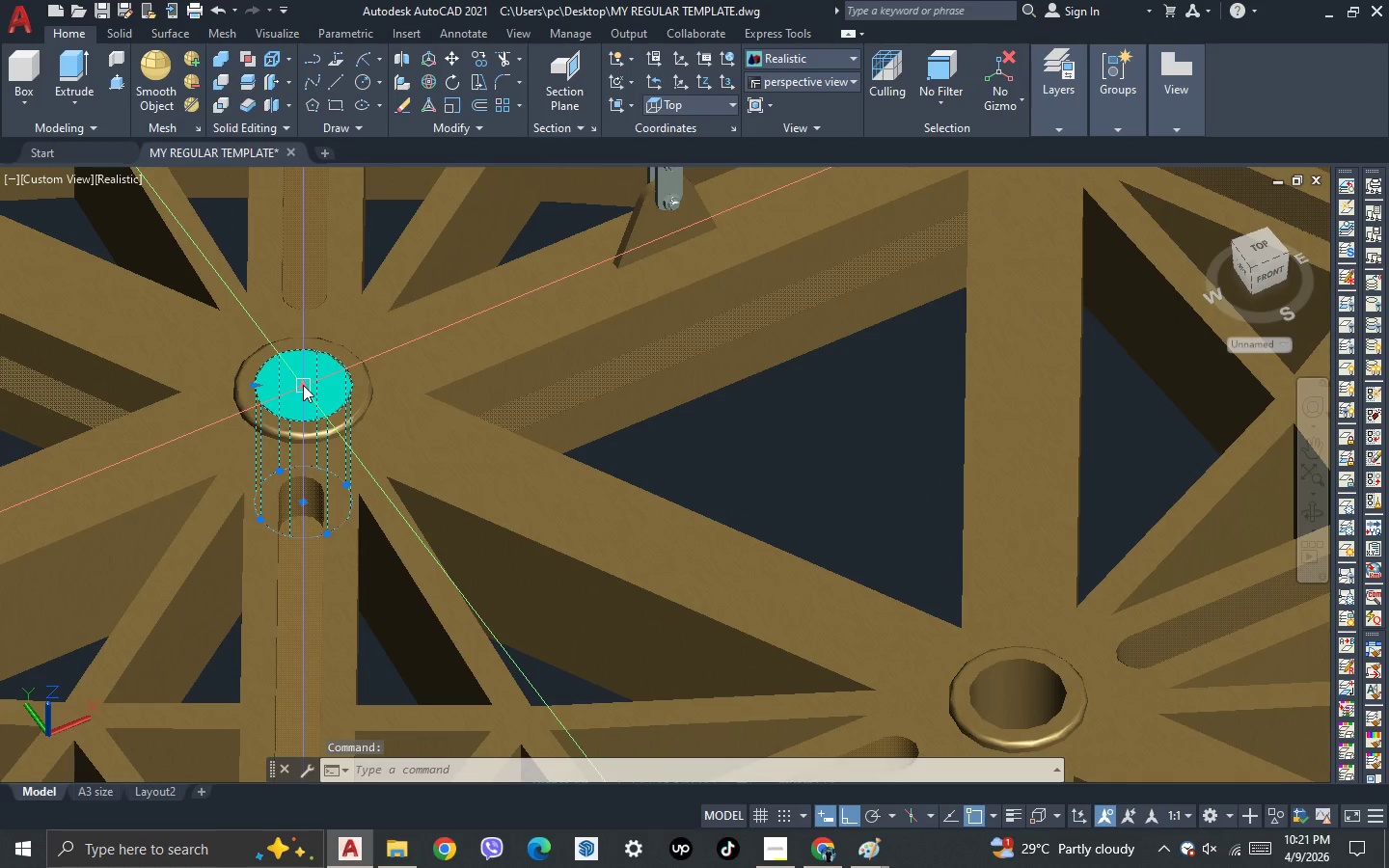 
key(Control+ControlLeft)
 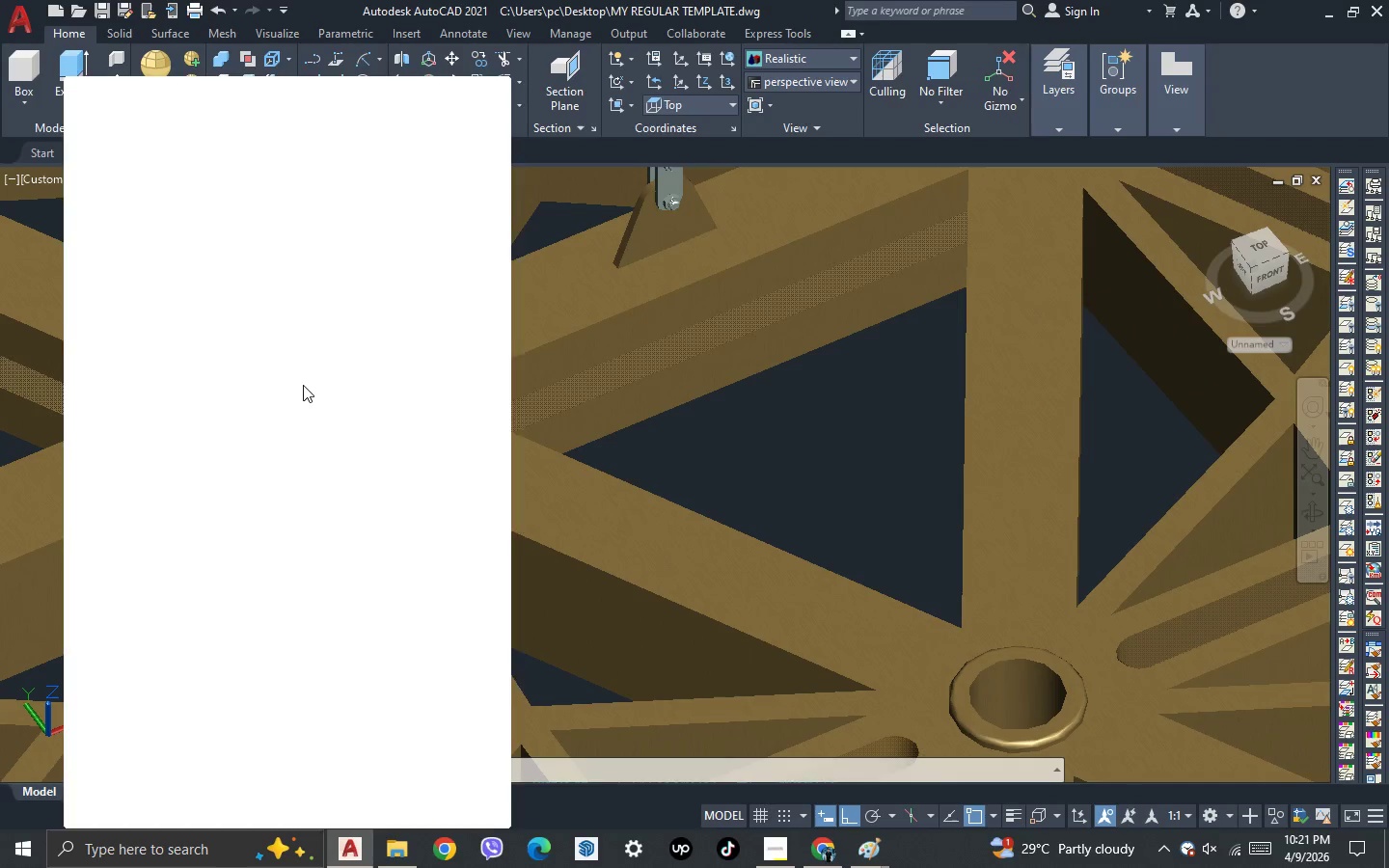 
key(Control+1)
 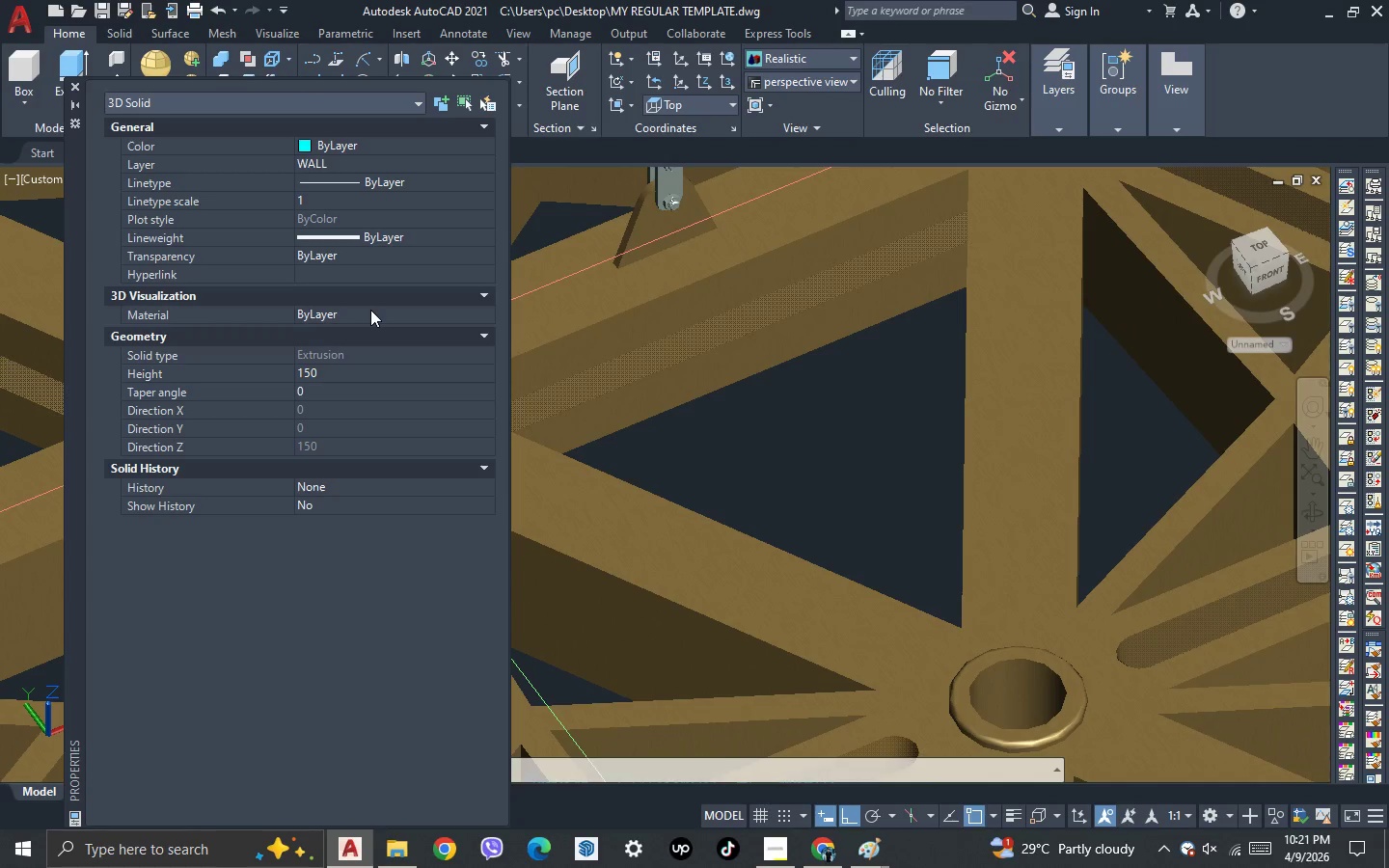 
double_click([370, 310])
 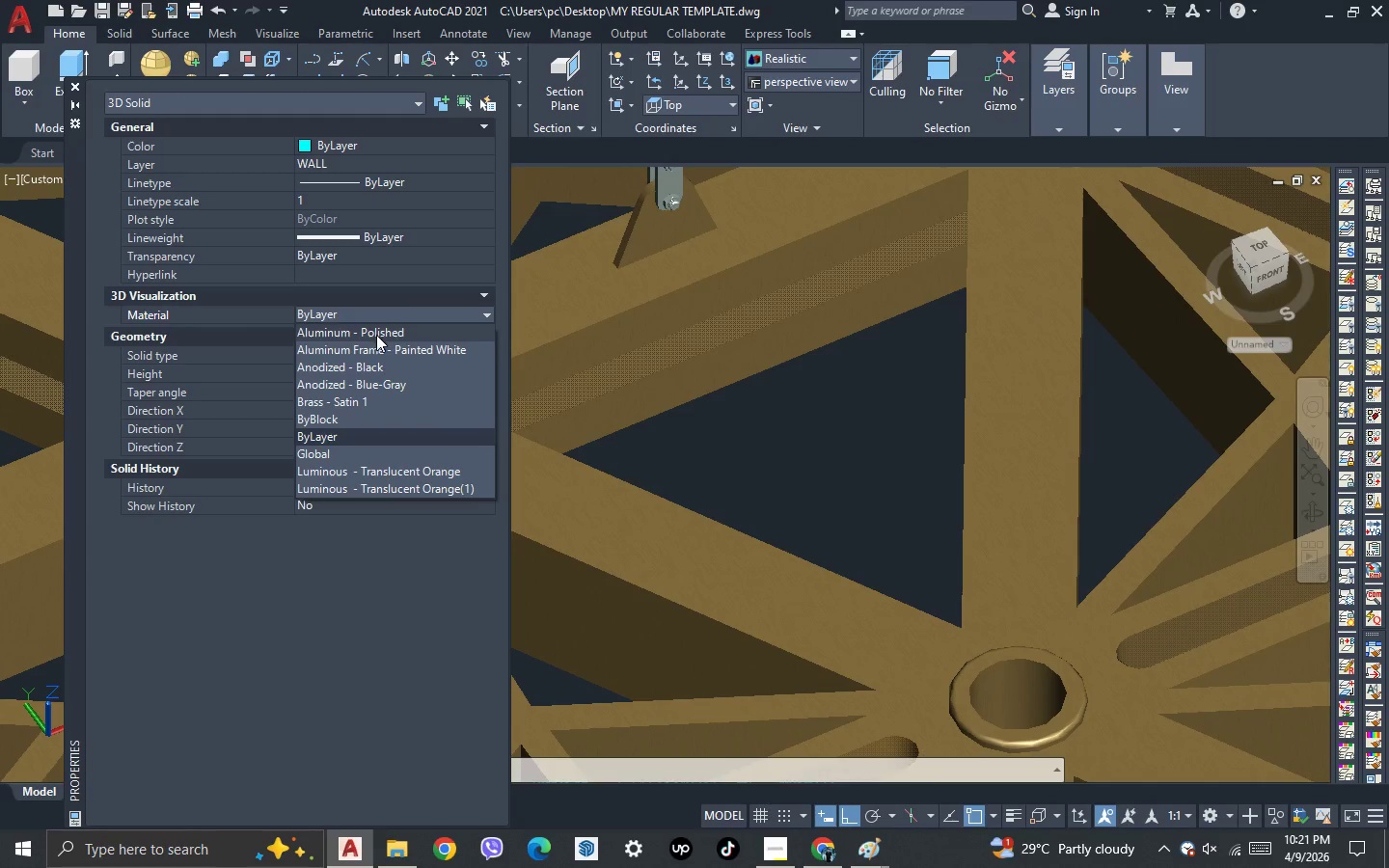 
left_click([377, 366])
 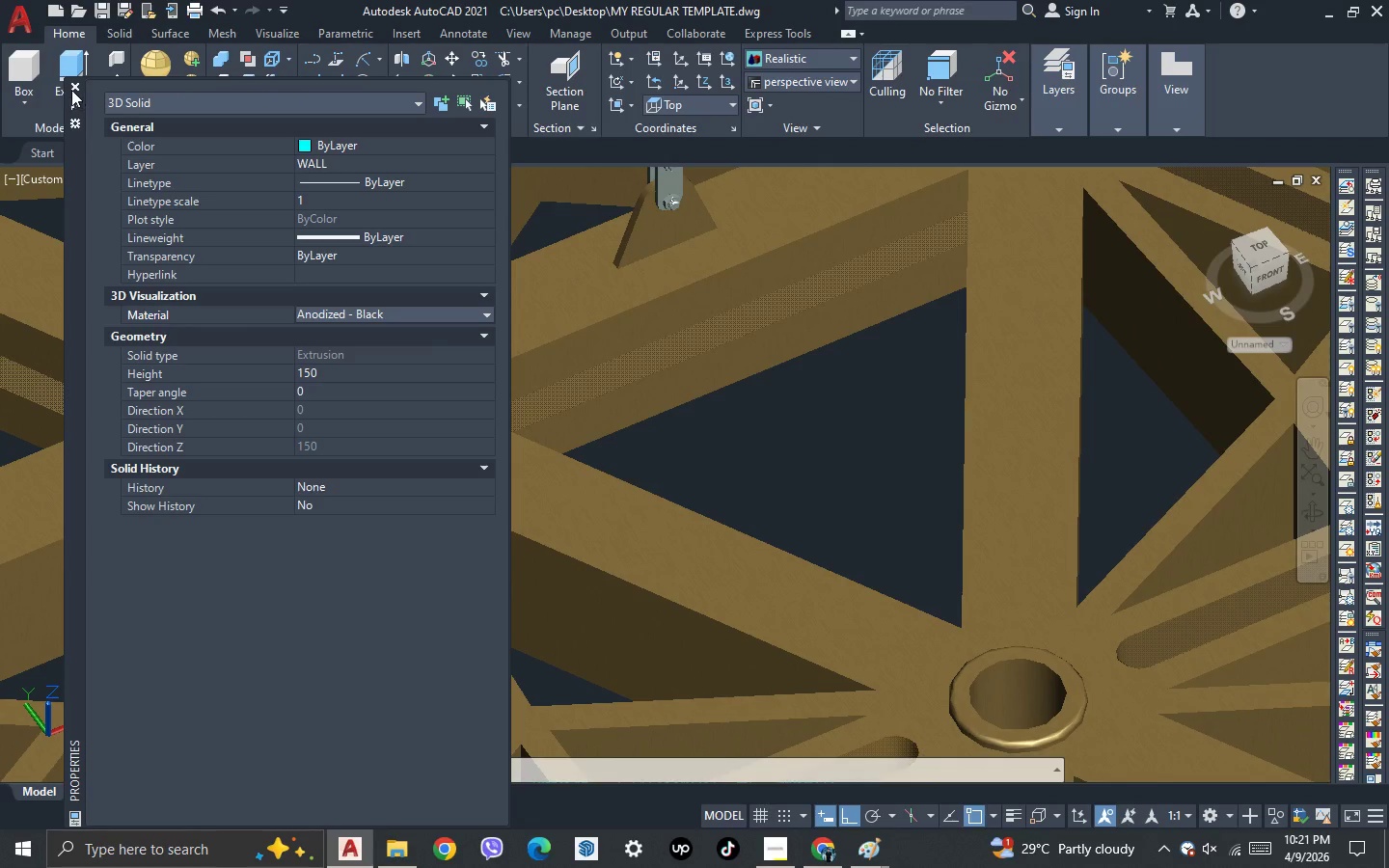 
left_click([71, 89])
 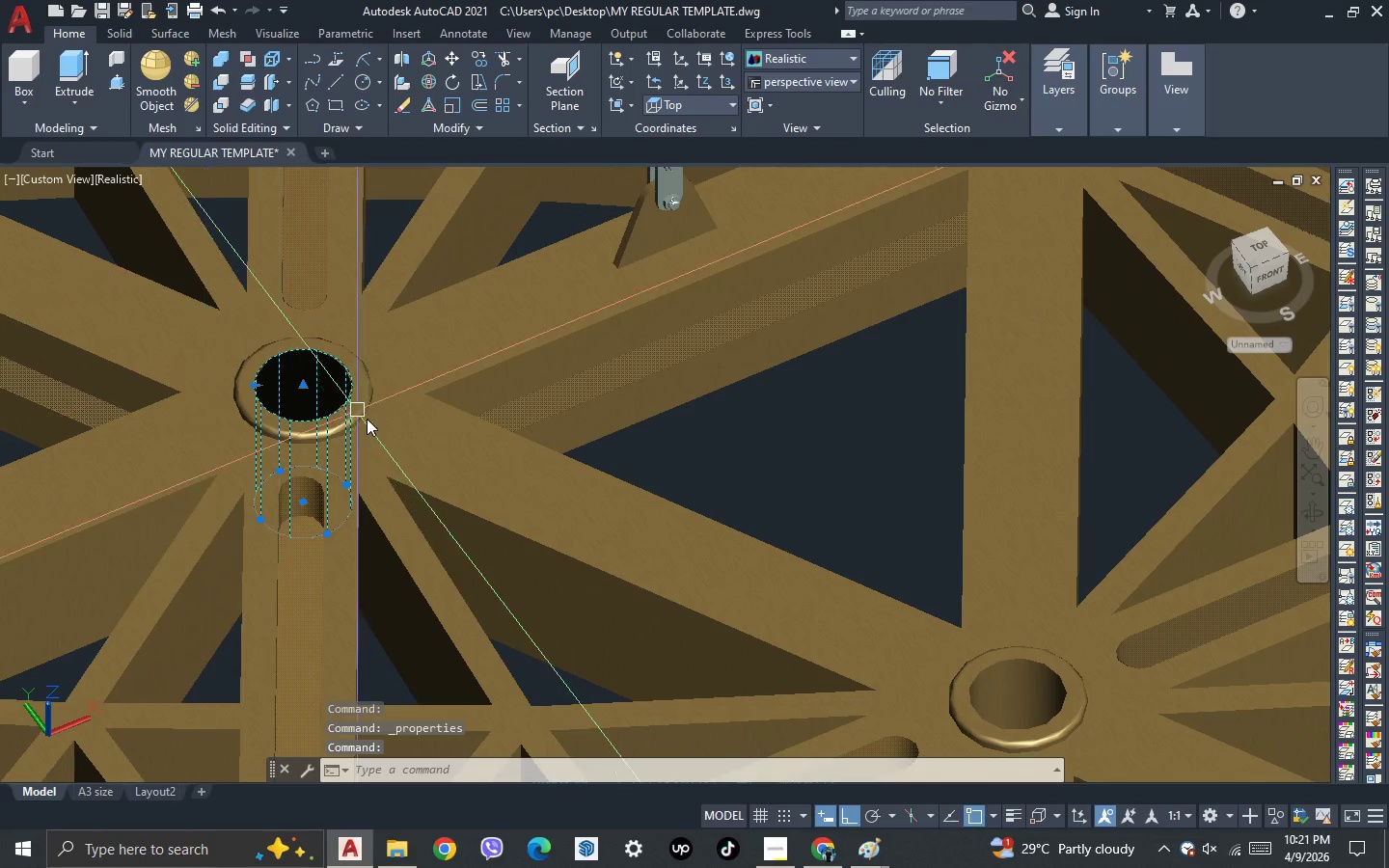 
key(Escape)
 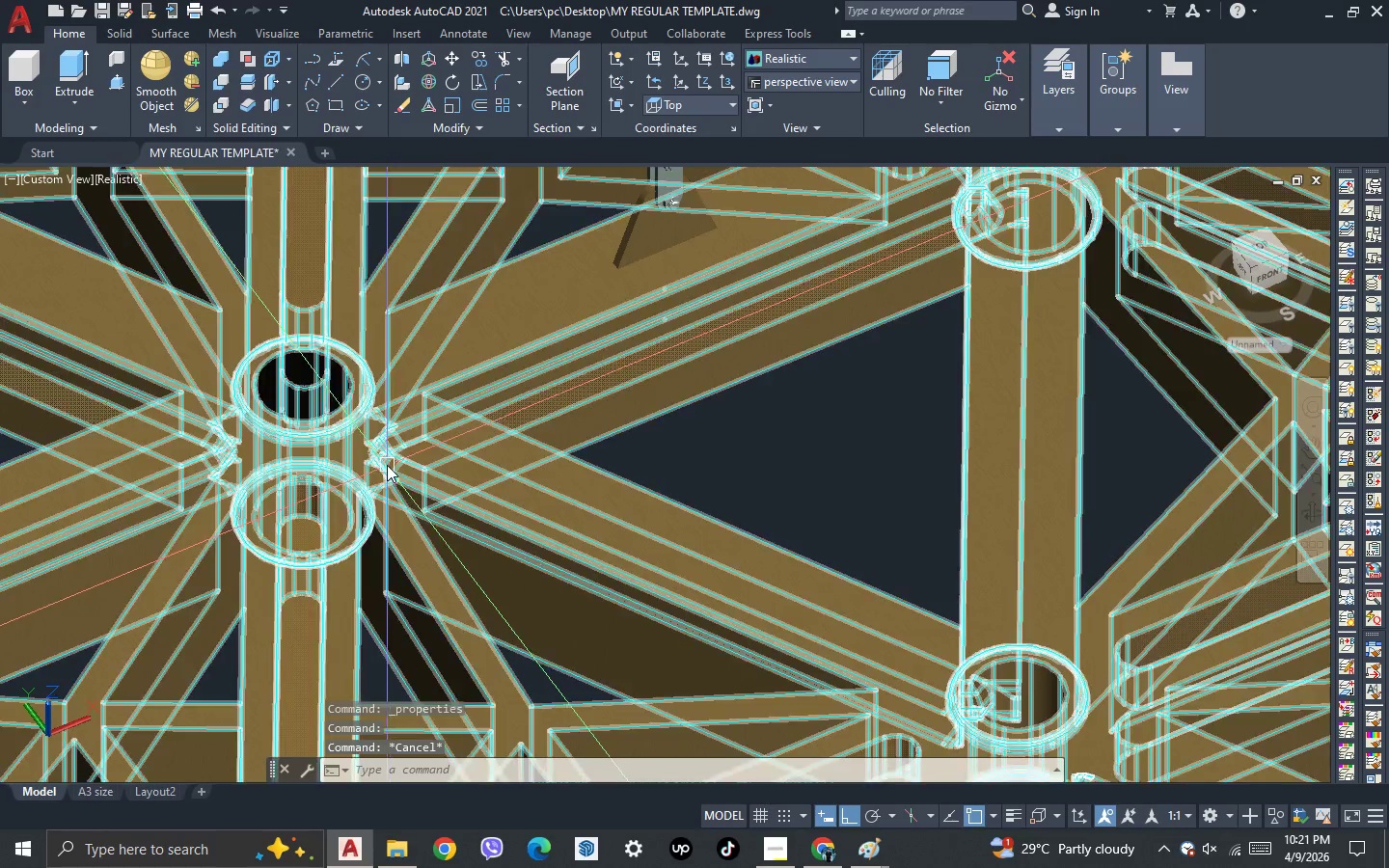 
scroll: coordinate [338, 475], scroll_direction: down, amount: 4.0
 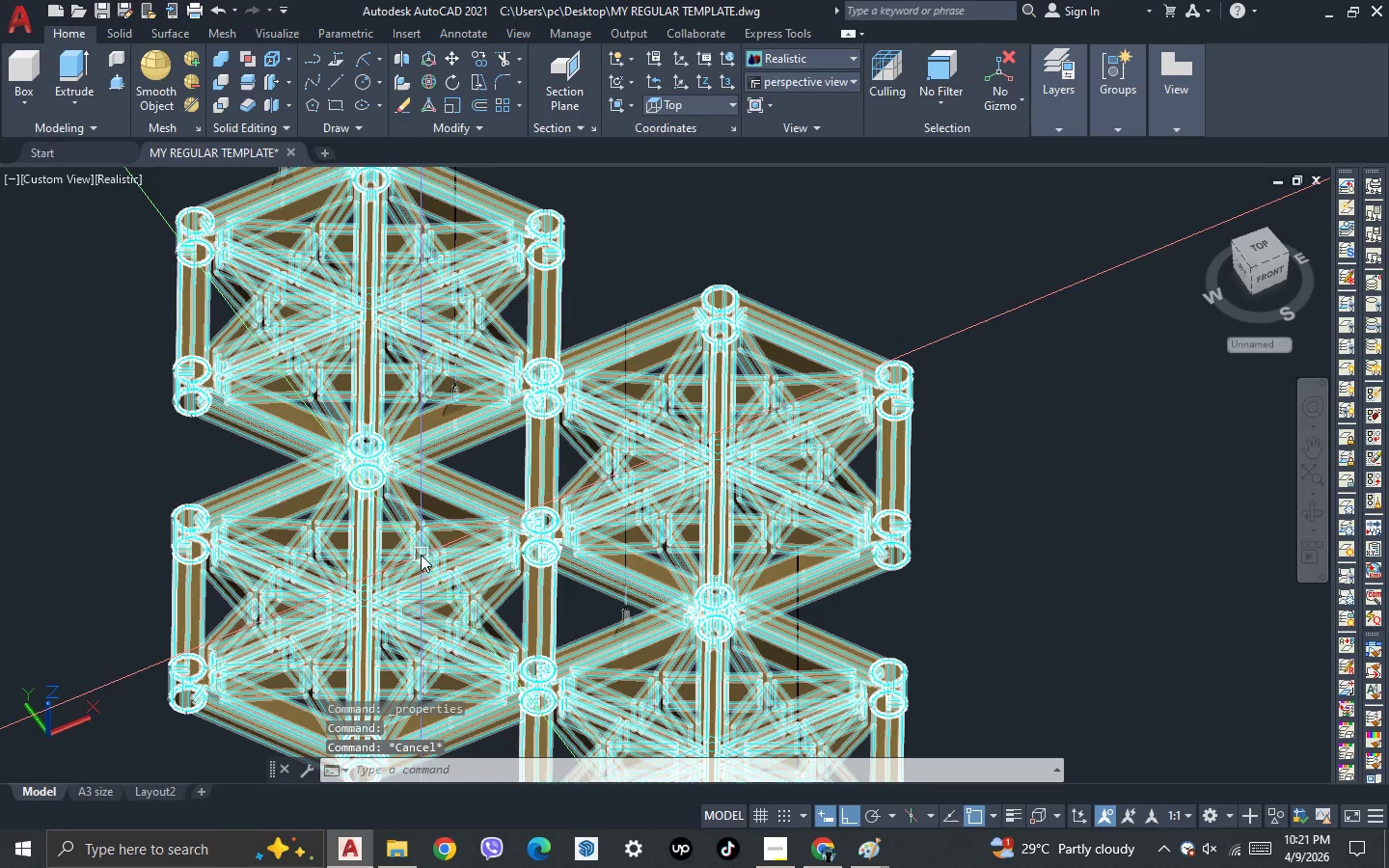 
key(3)
 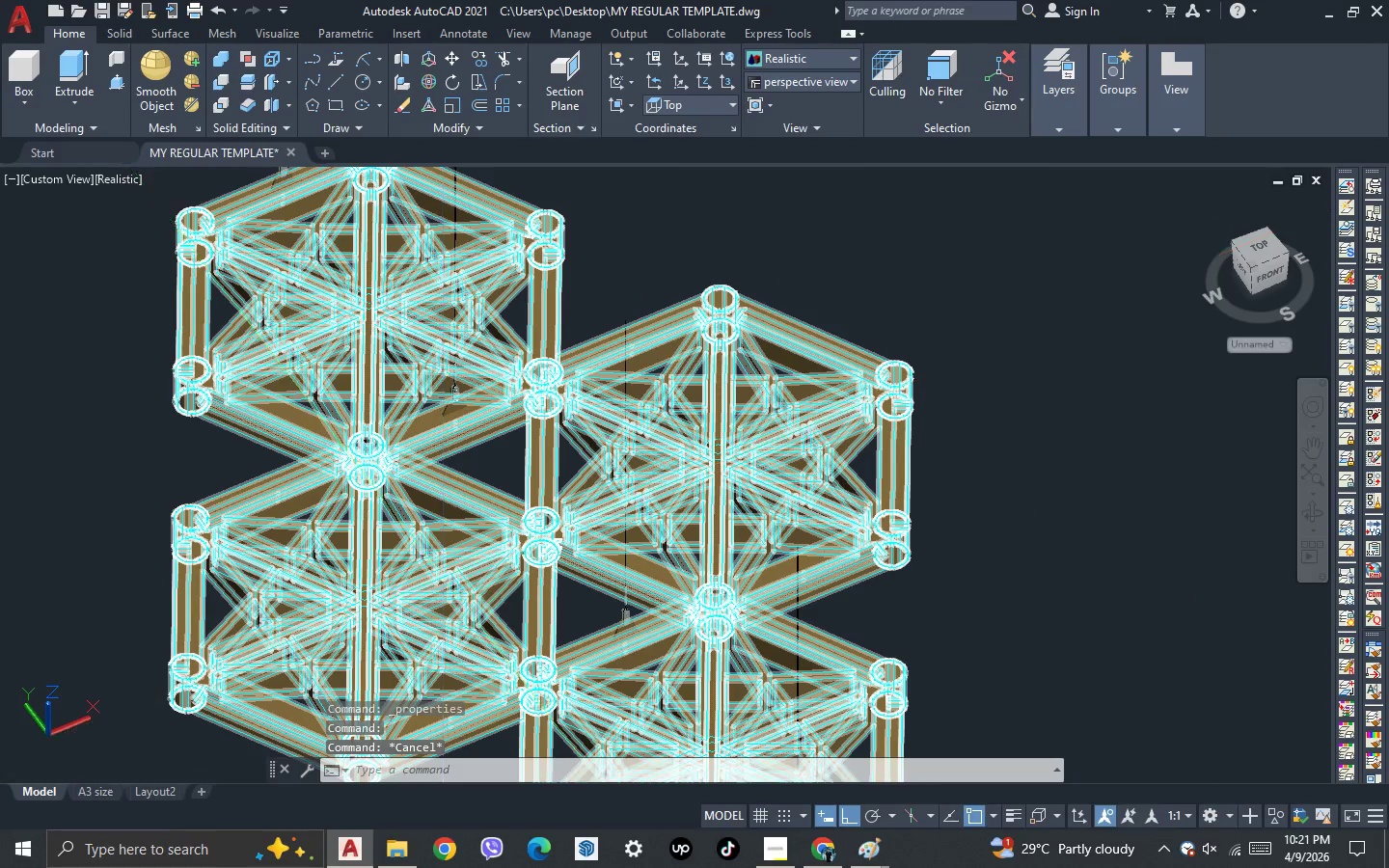 
key(Space)
 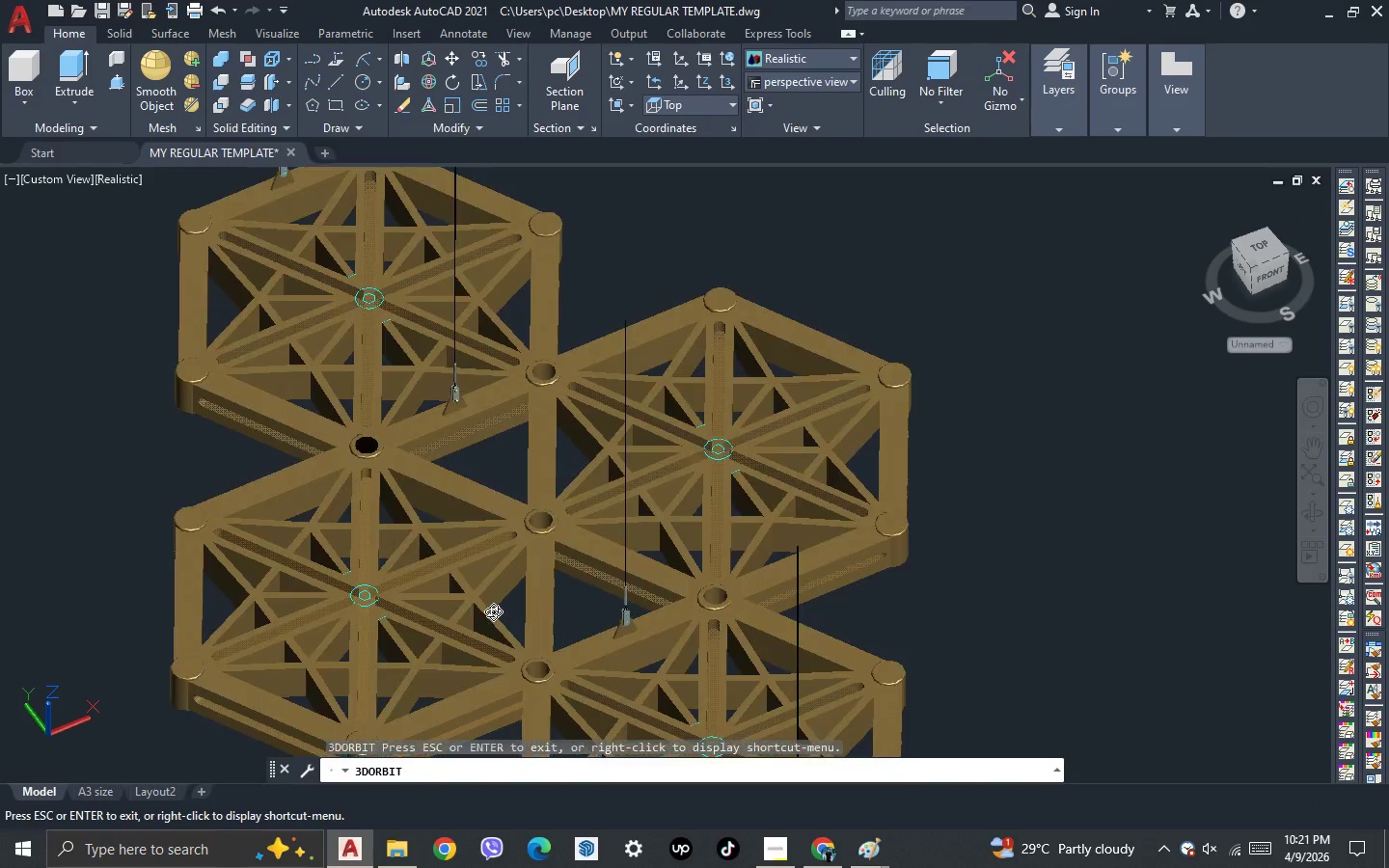 
left_click_drag(start_coordinate=[496, 609], to_coordinate=[486, 641])
 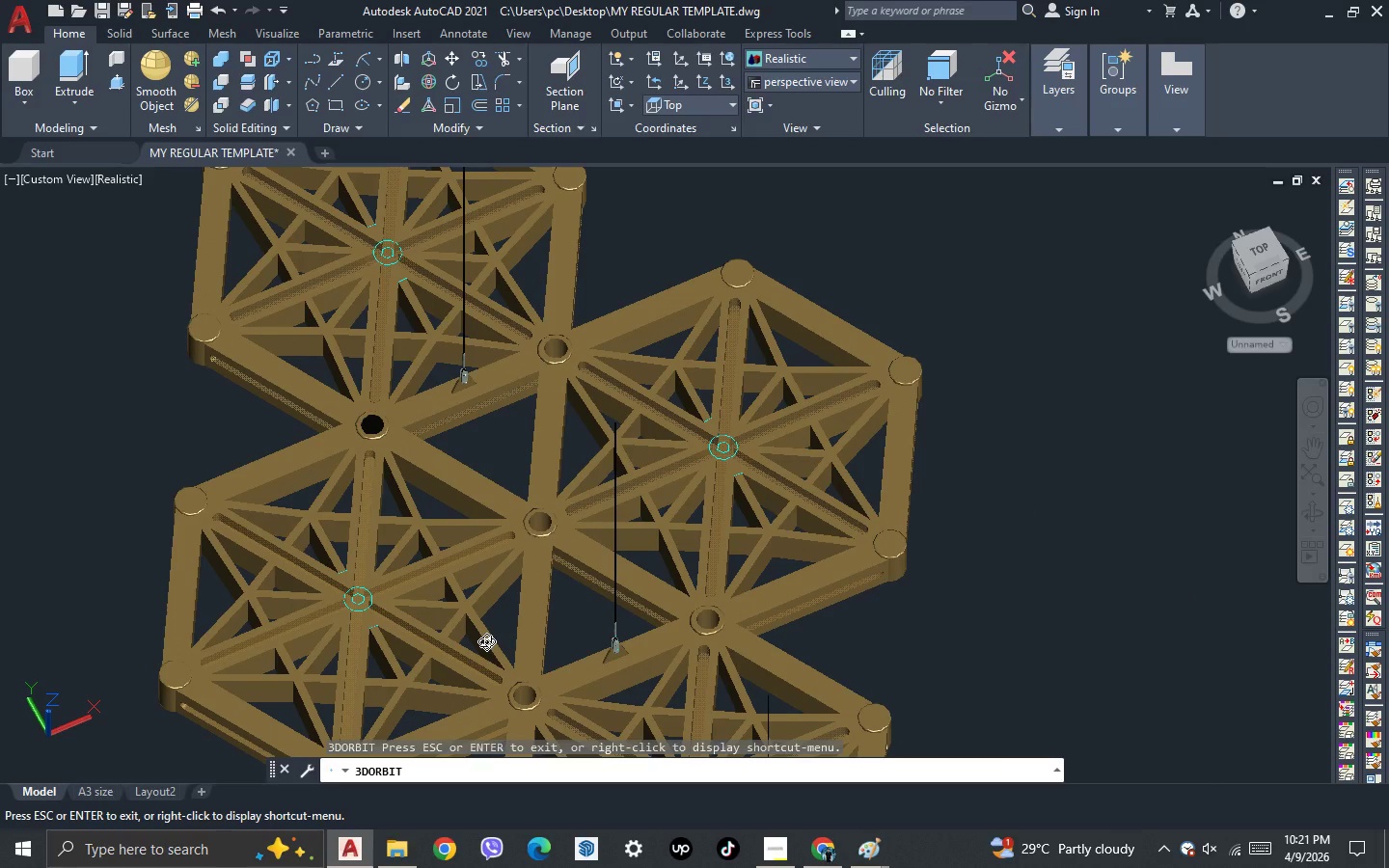 
wait(8.77)
 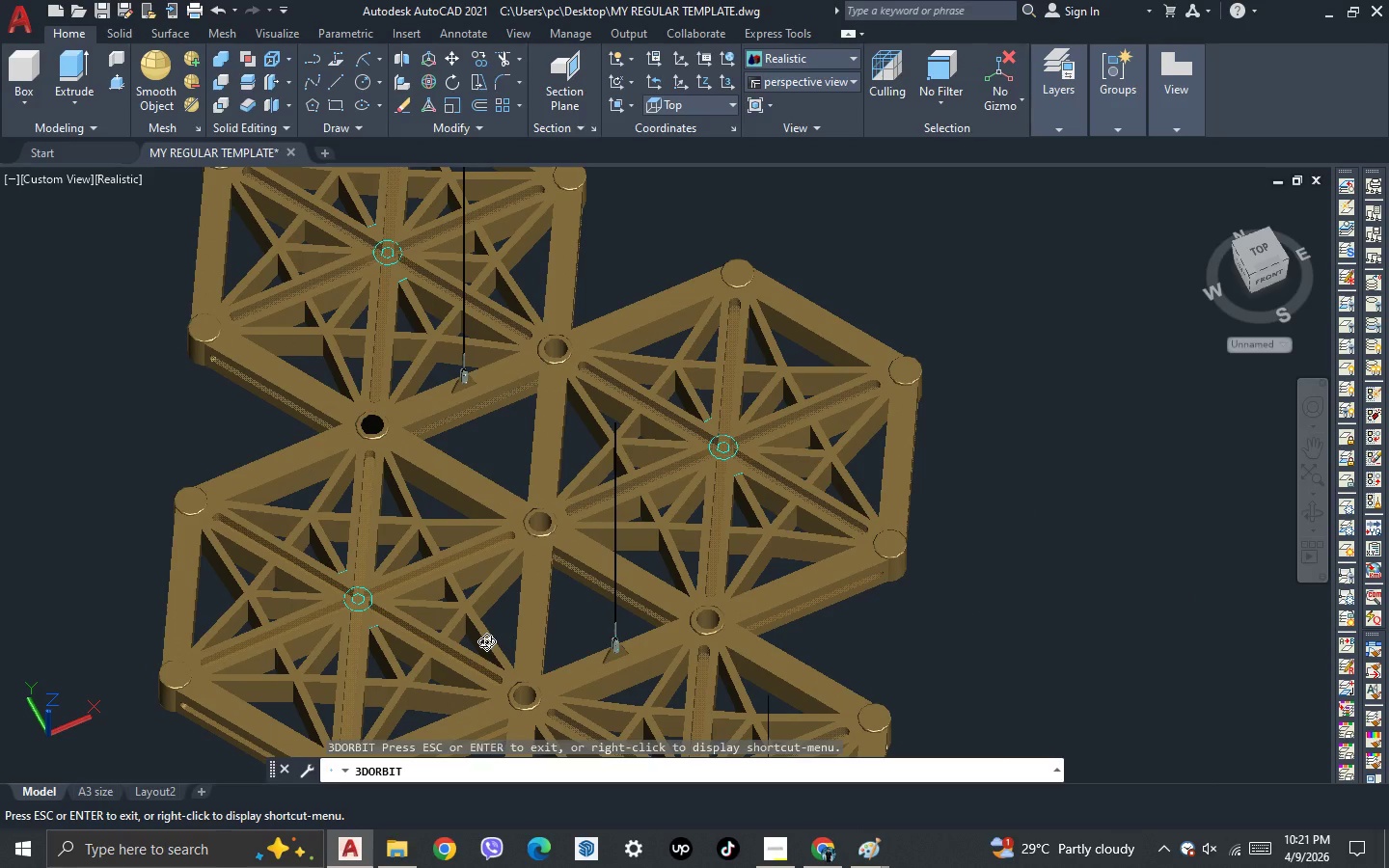 
key(Escape)
 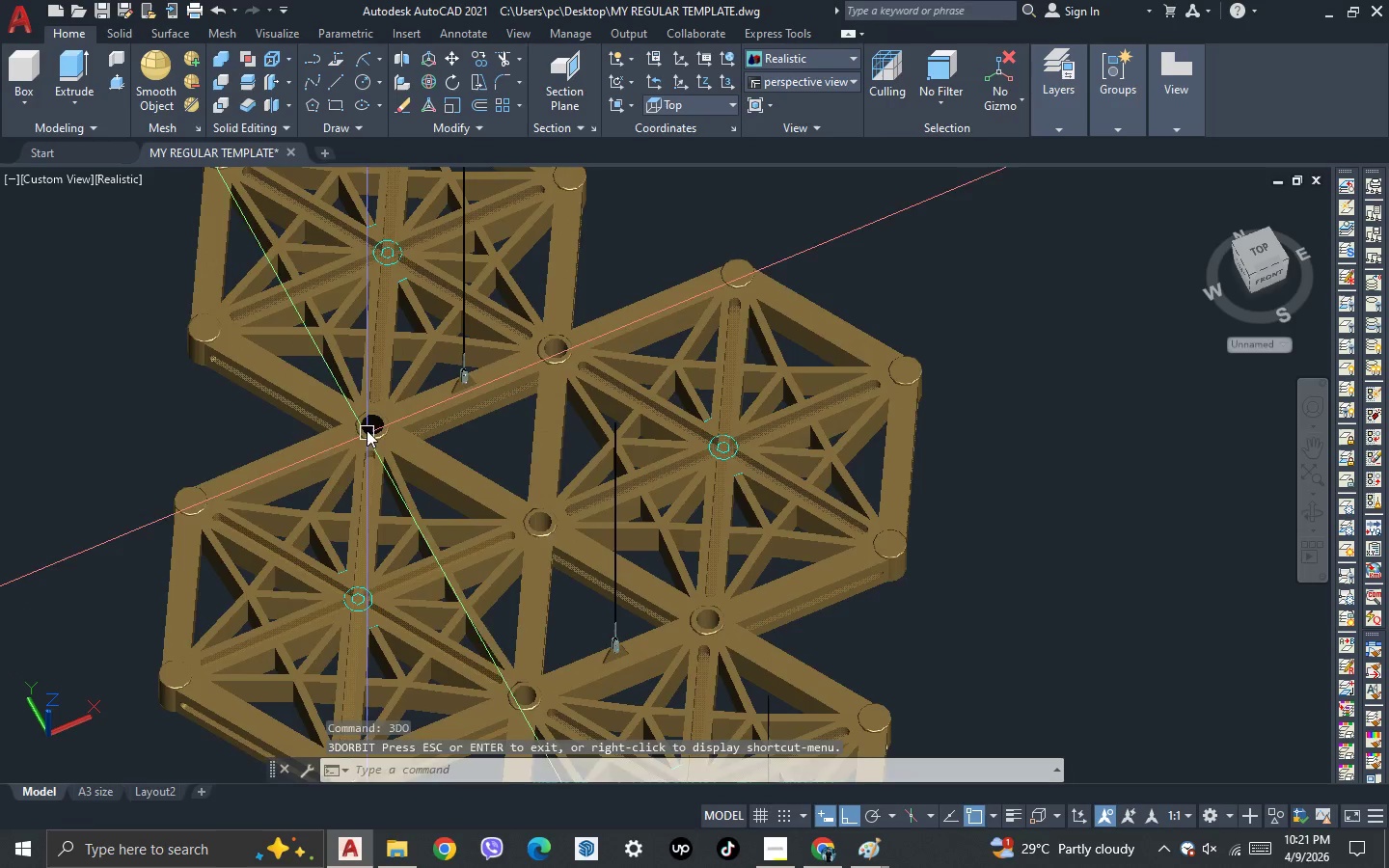 
scroll: coordinate [368, 423], scroll_direction: up, amount: 6.0
 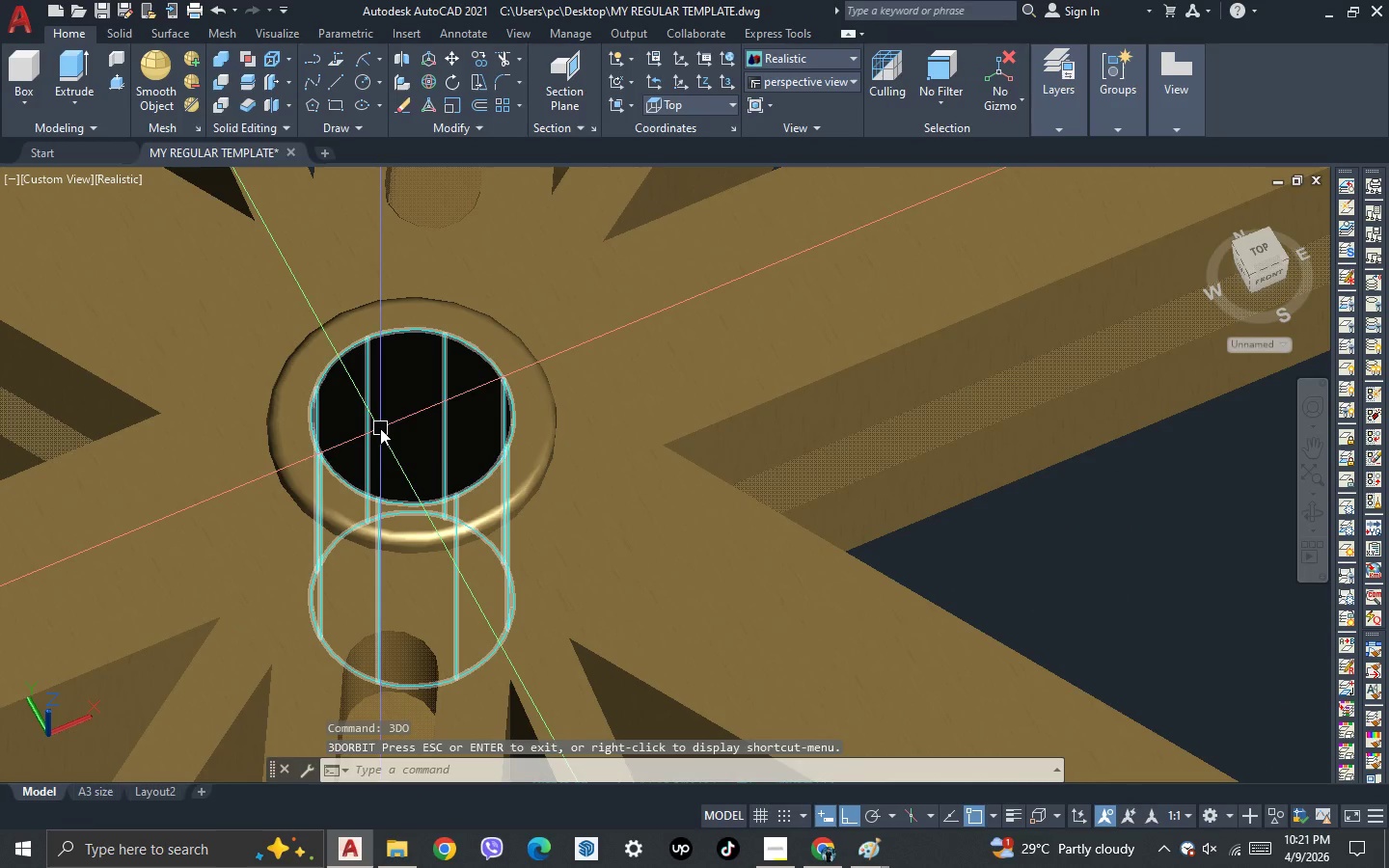 
type(pre)
 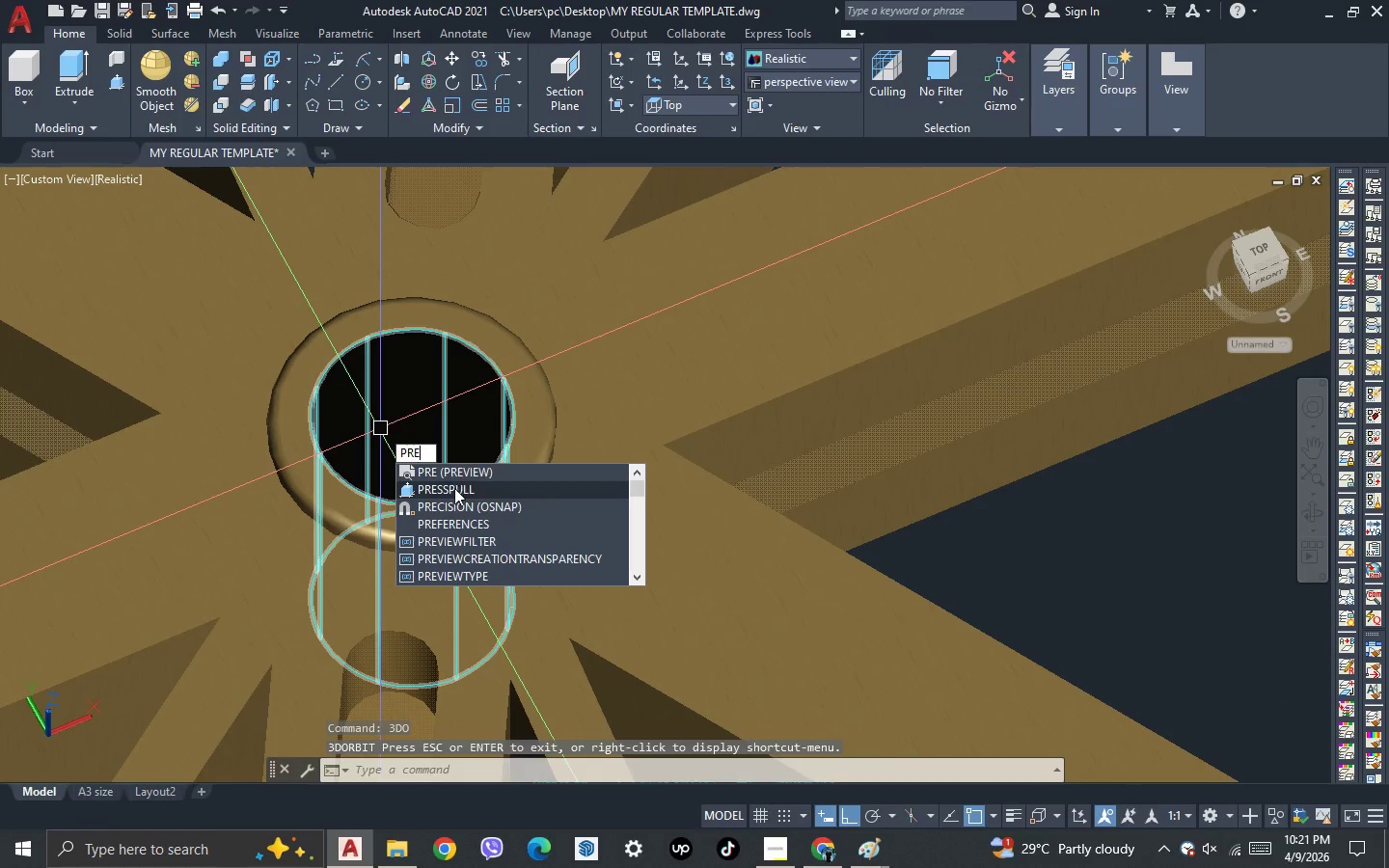 
left_click([454, 488])
 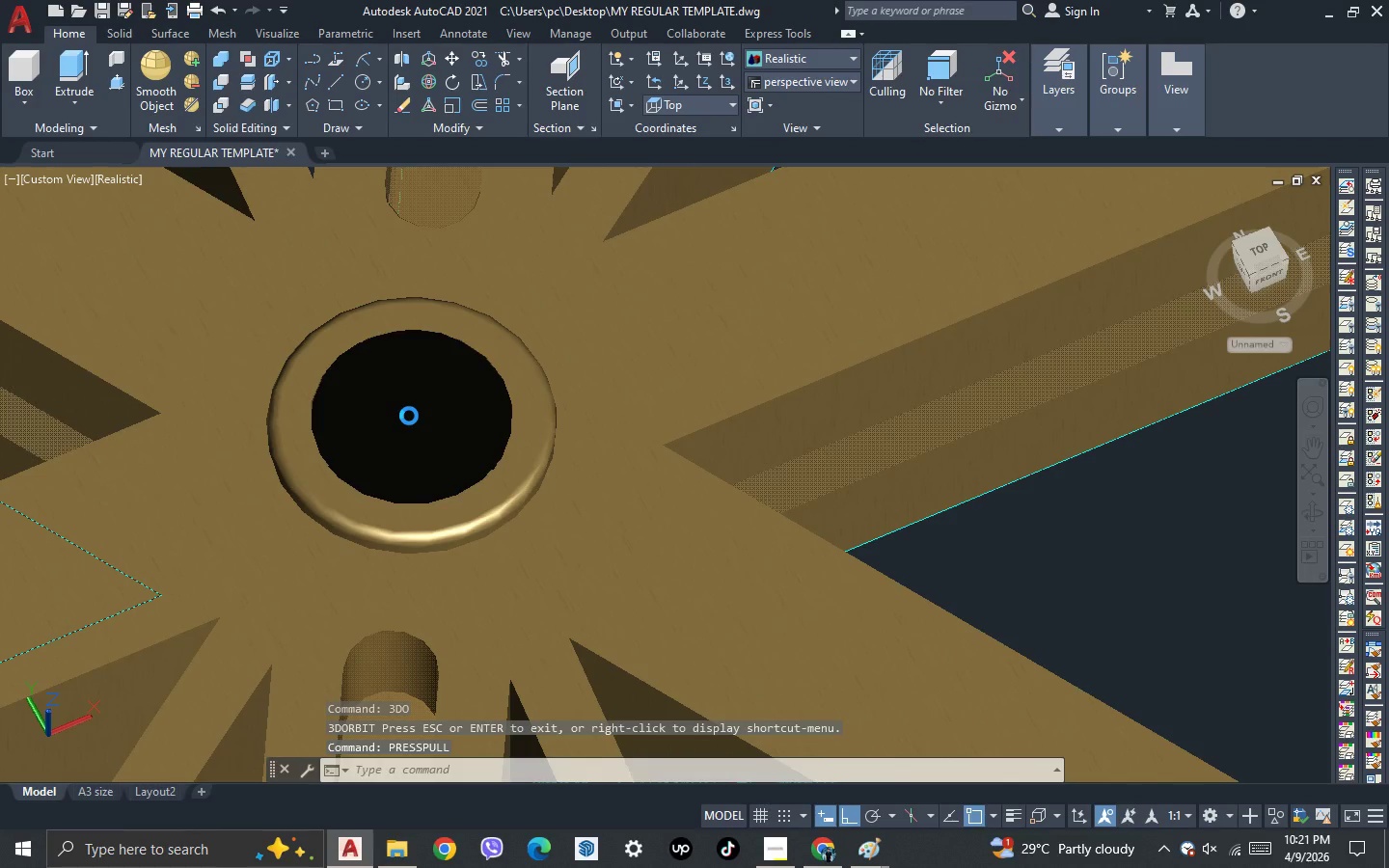 
scroll: coordinate [409, 416], scroll_direction: up, amount: 1.0
 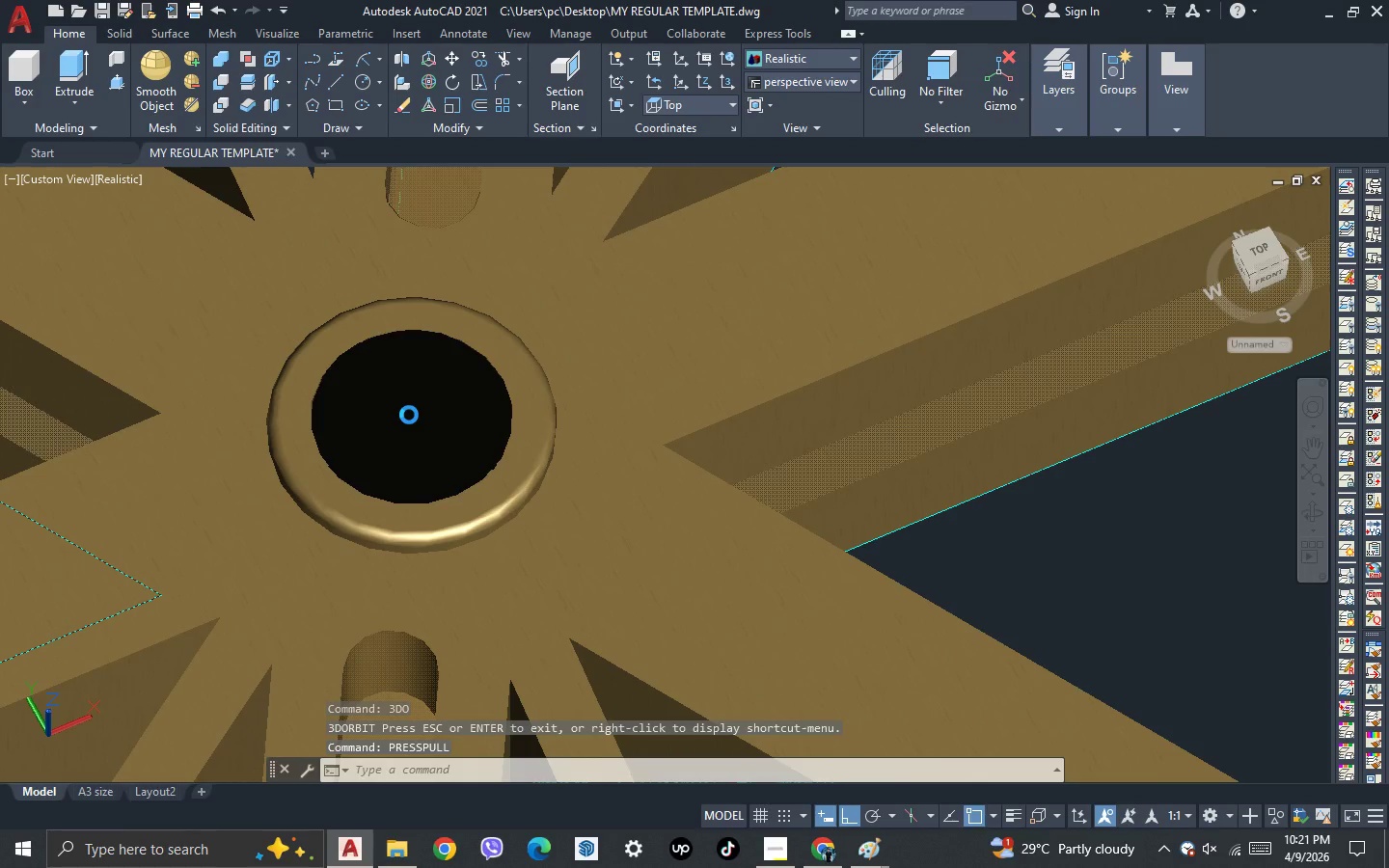 
key(Escape)
 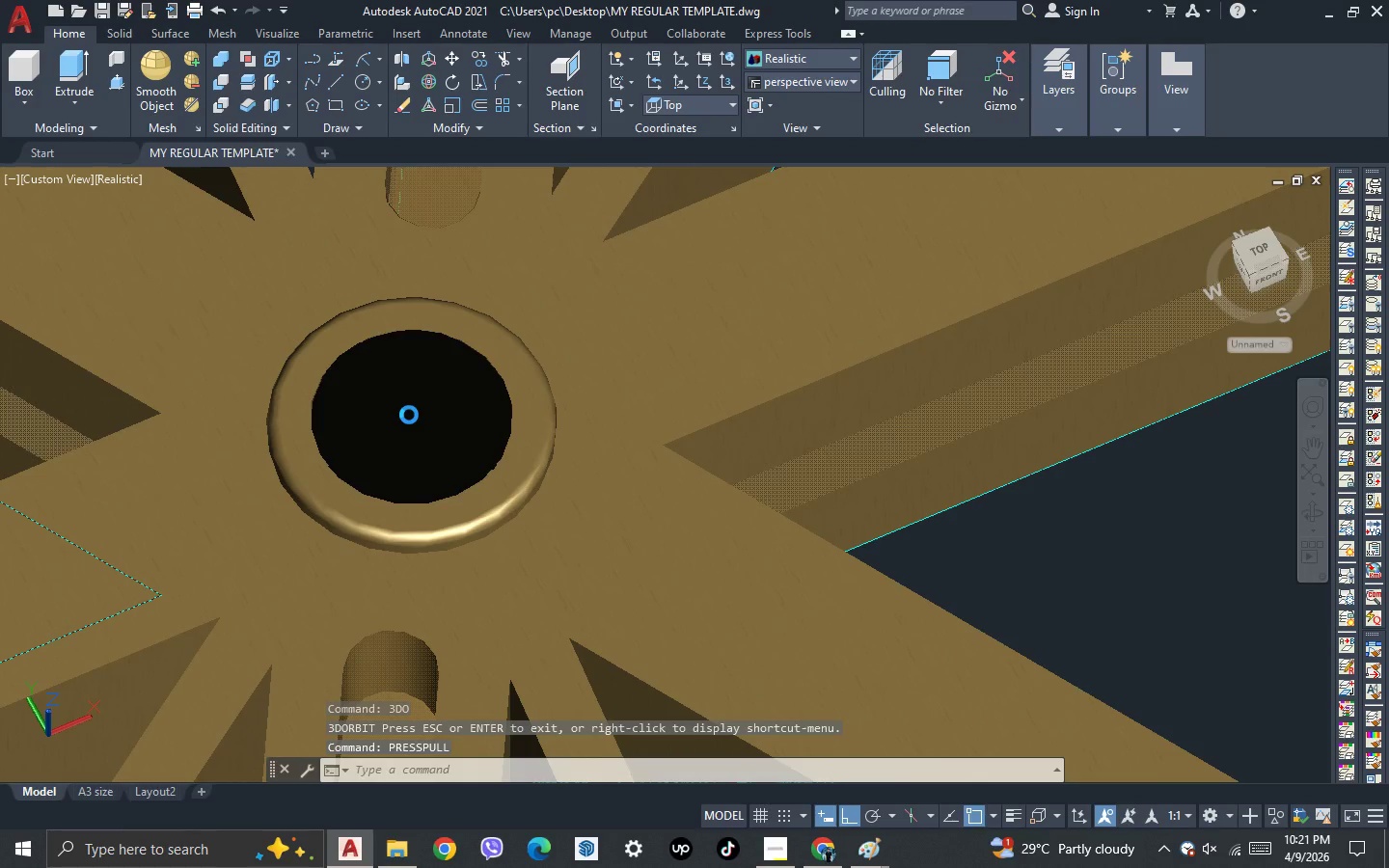 
key(Escape)
 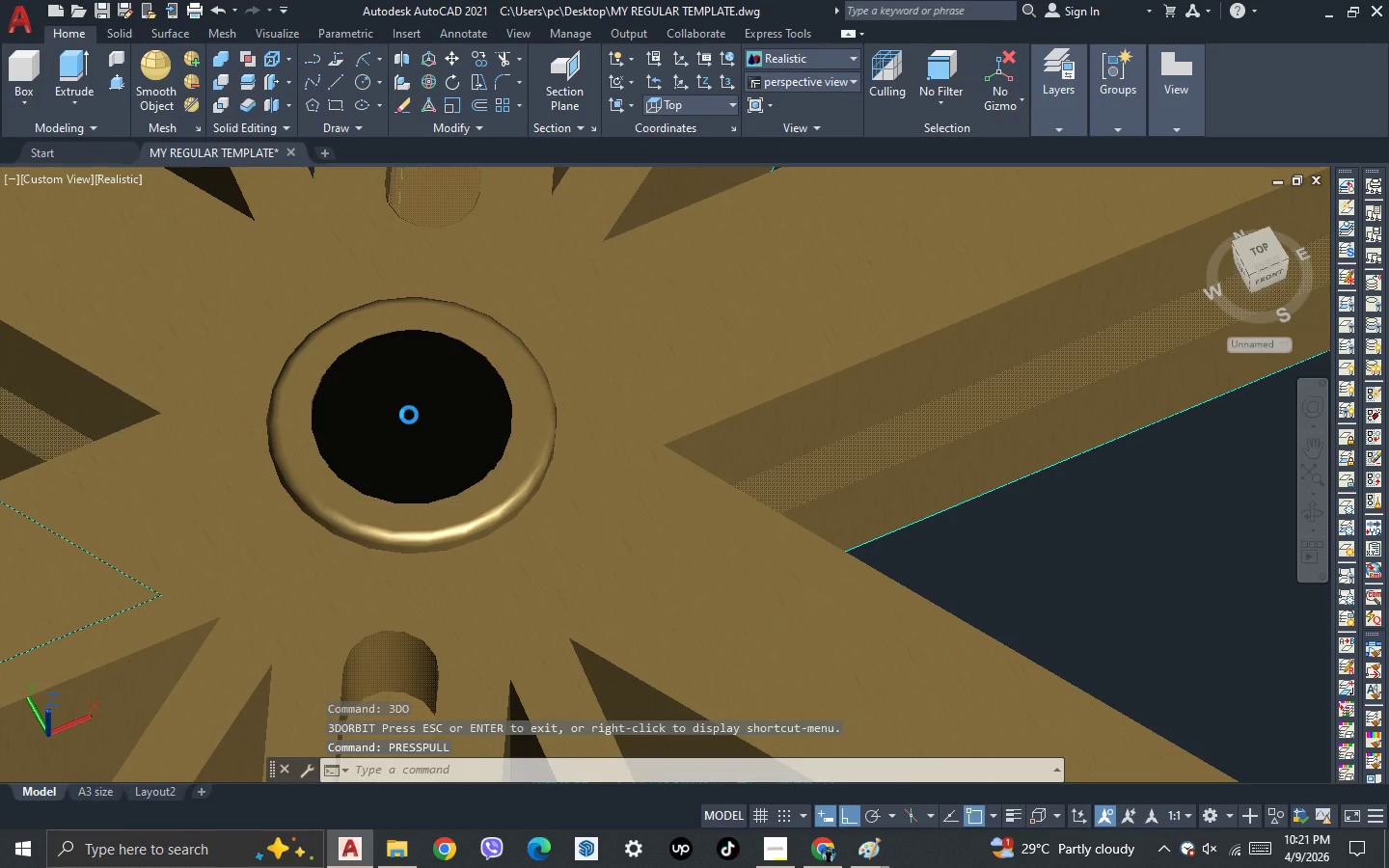 
key(Escape)
 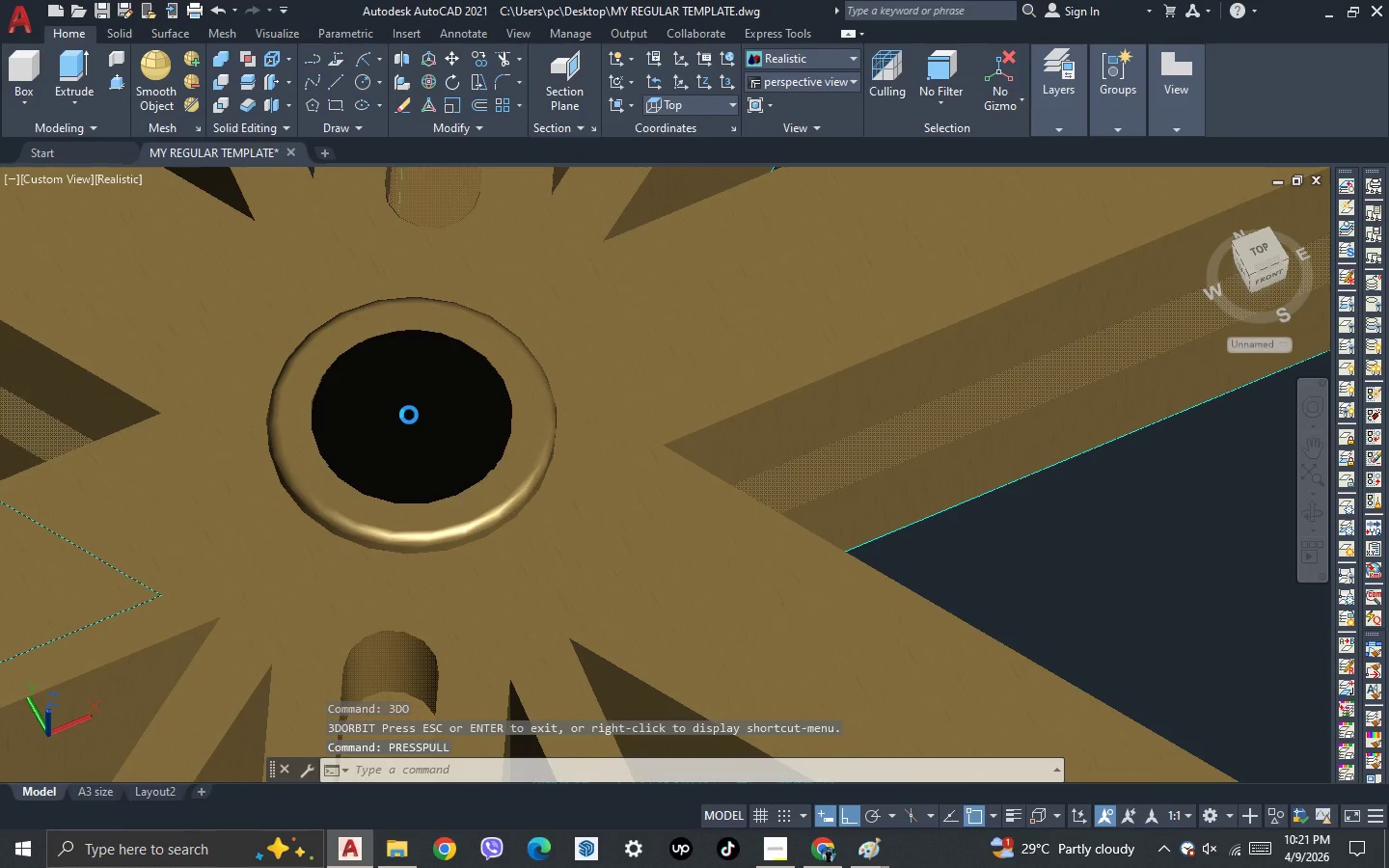 
key(Escape)
 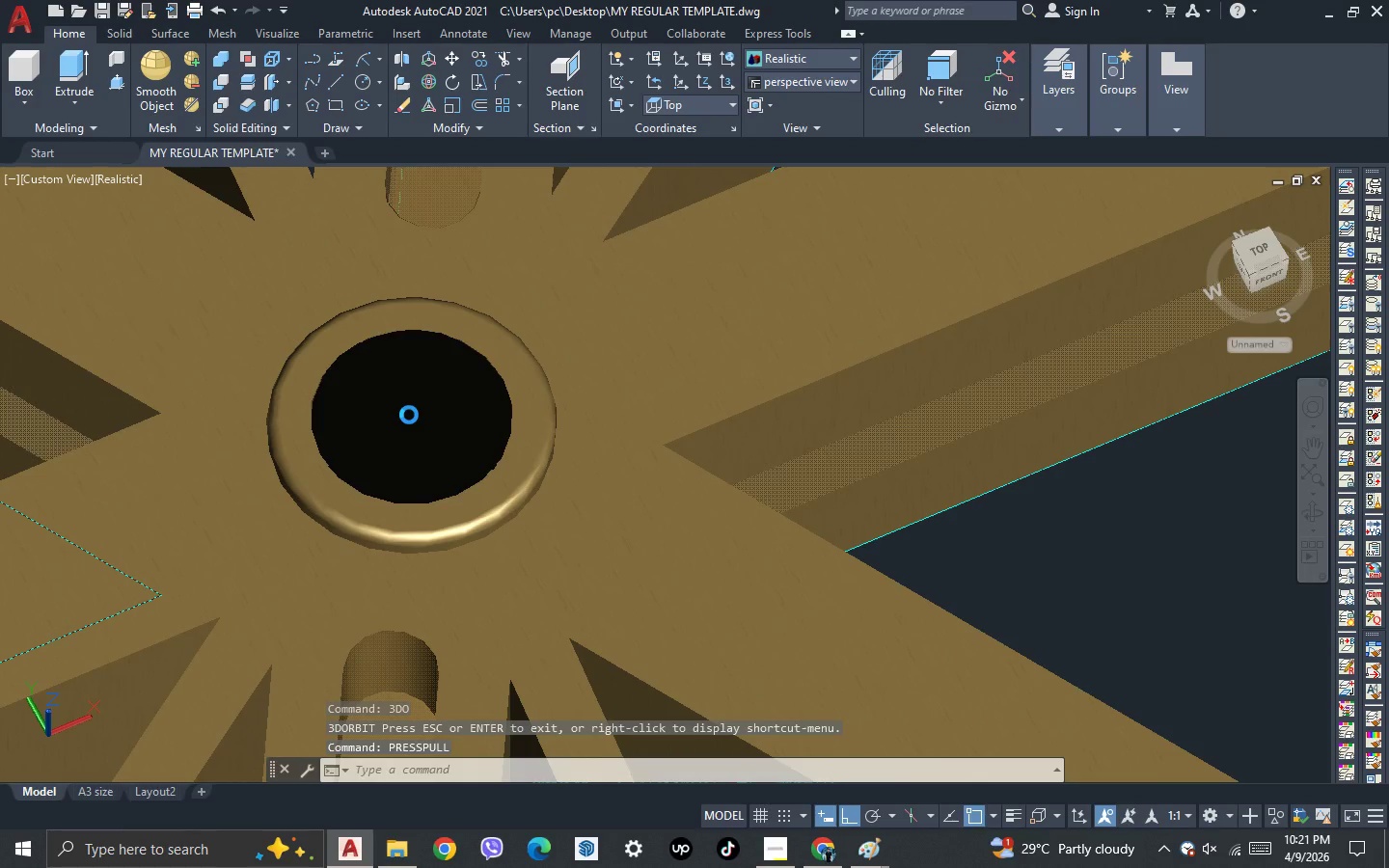 
key(Escape)
 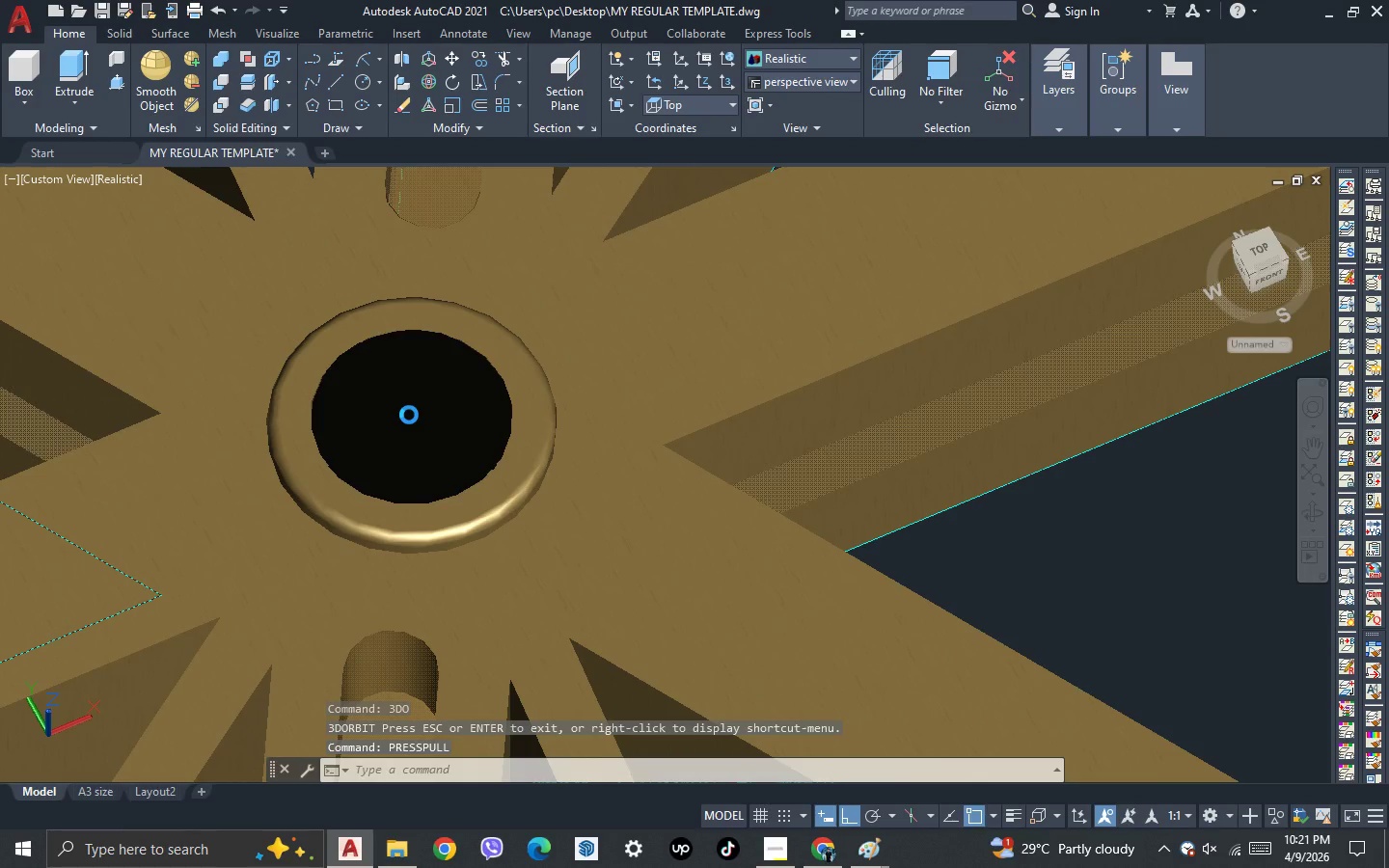 
key(Escape)
 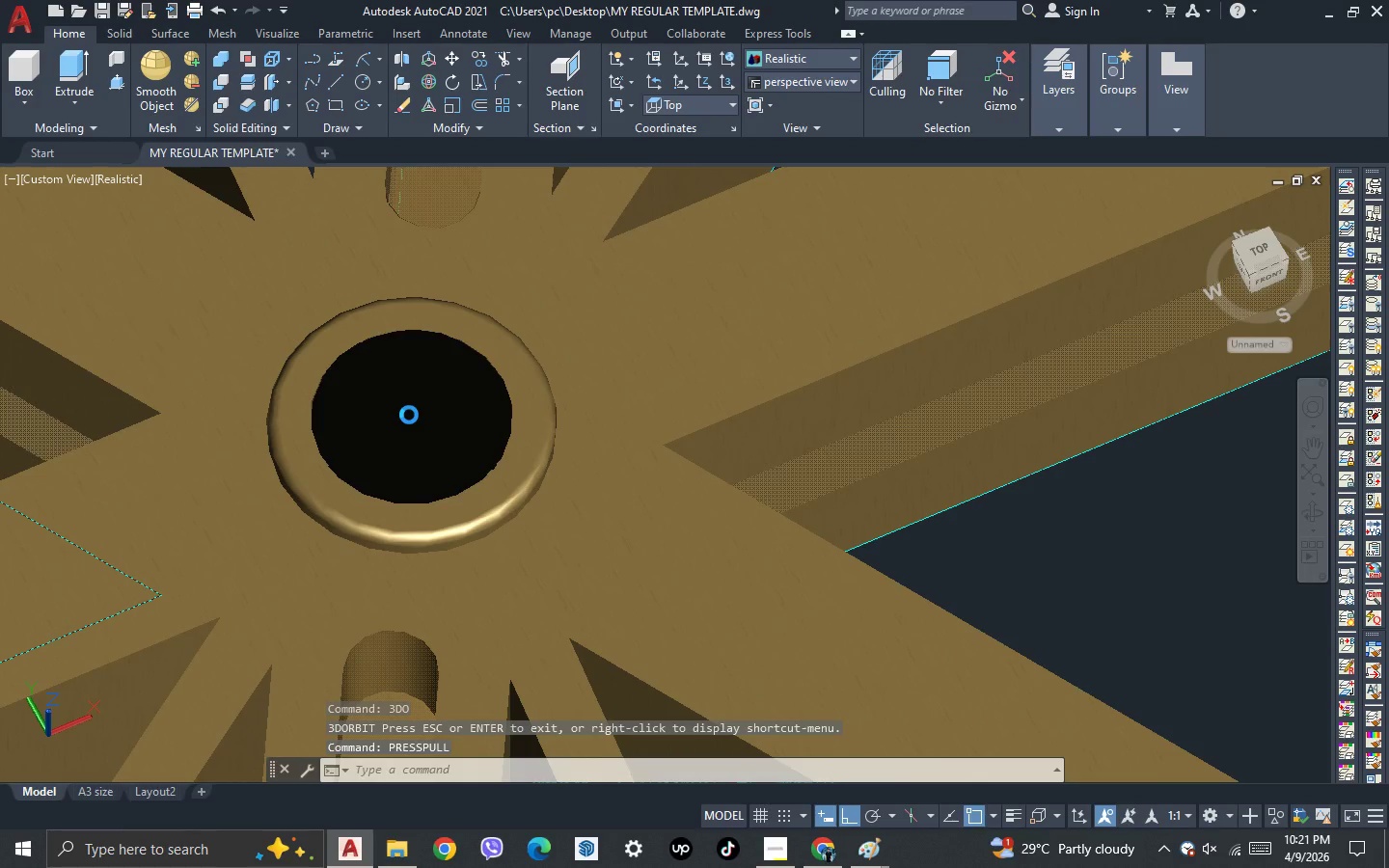 
key(Escape)
 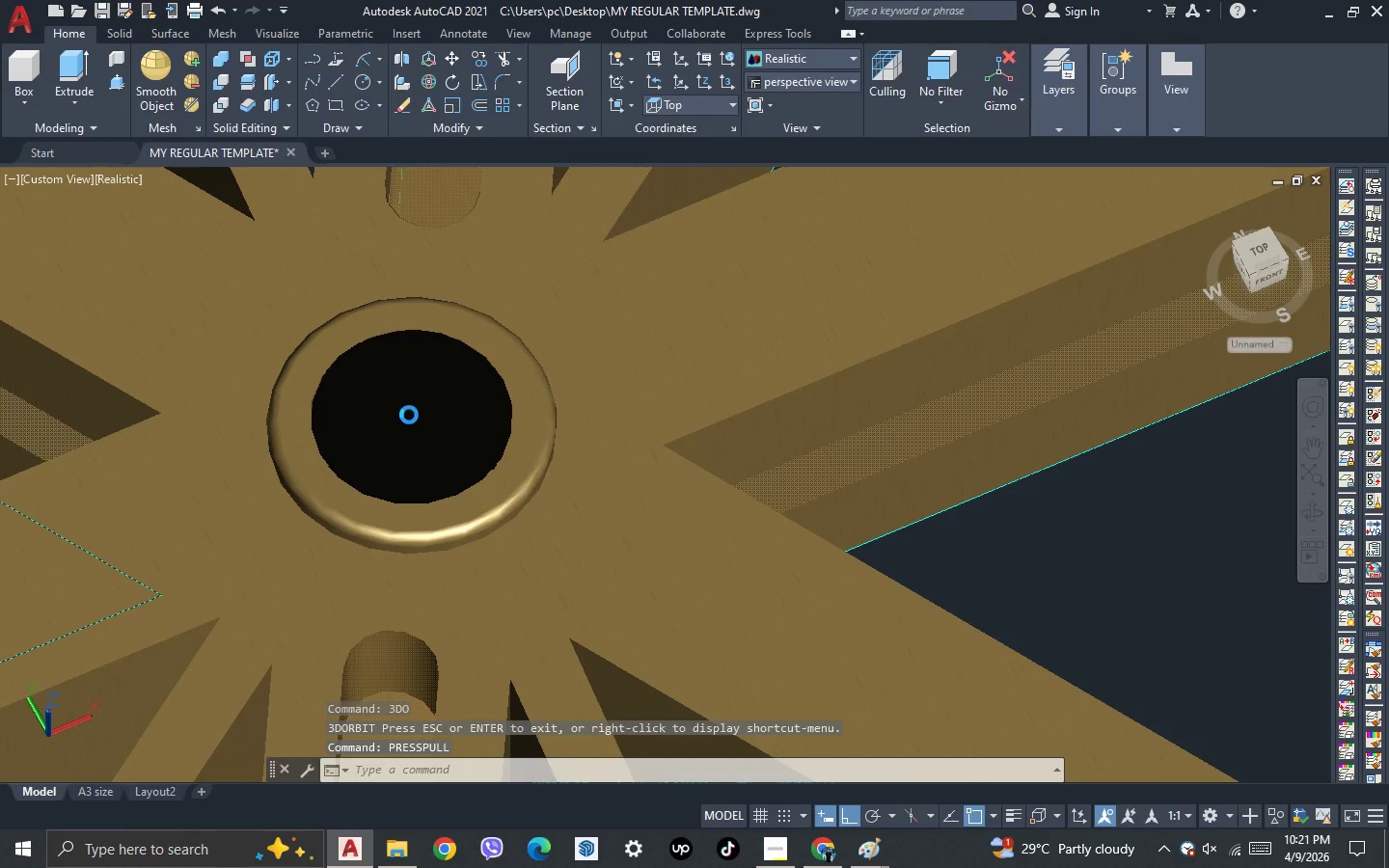 
key(Escape)
 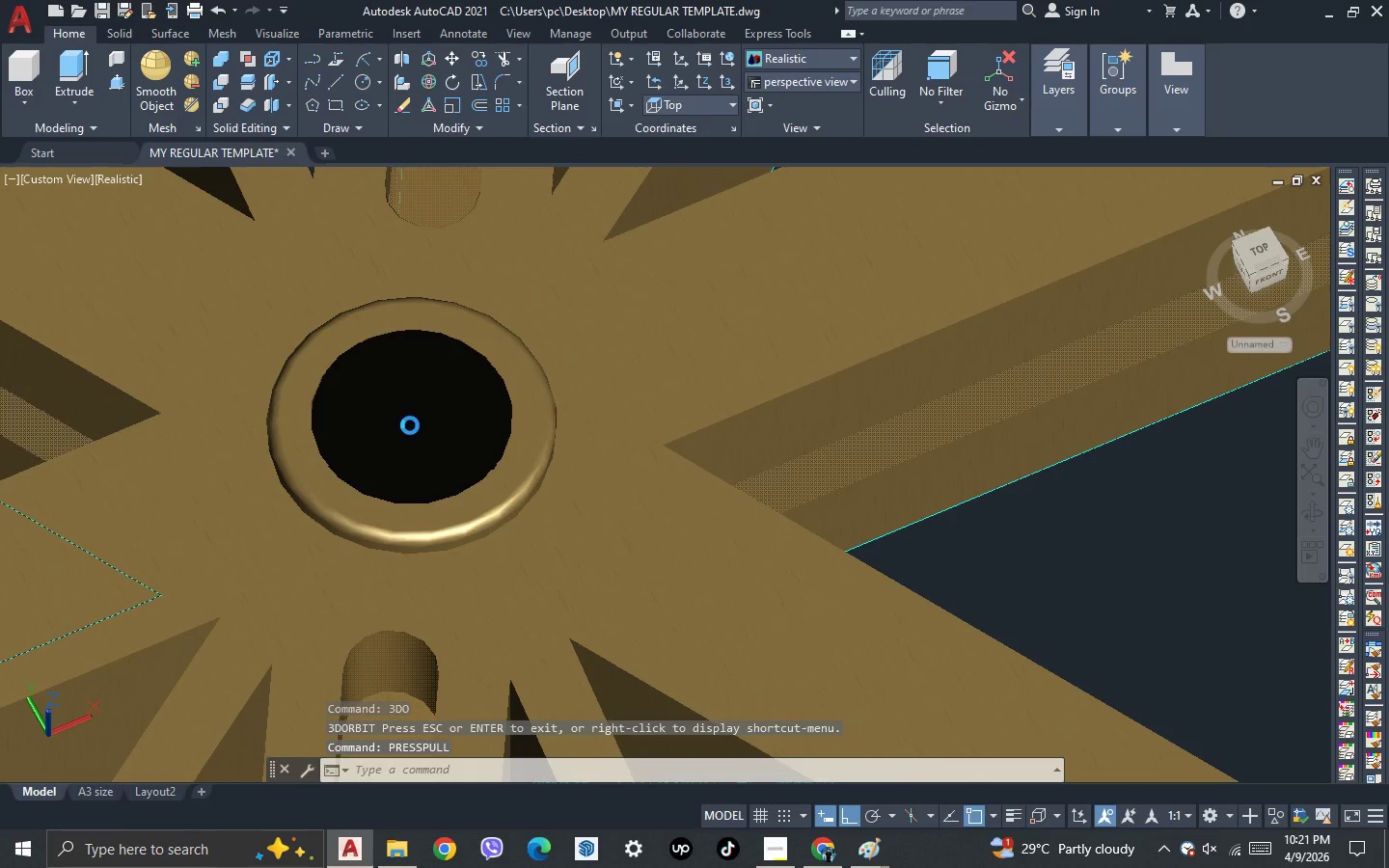 
key(Escape)
 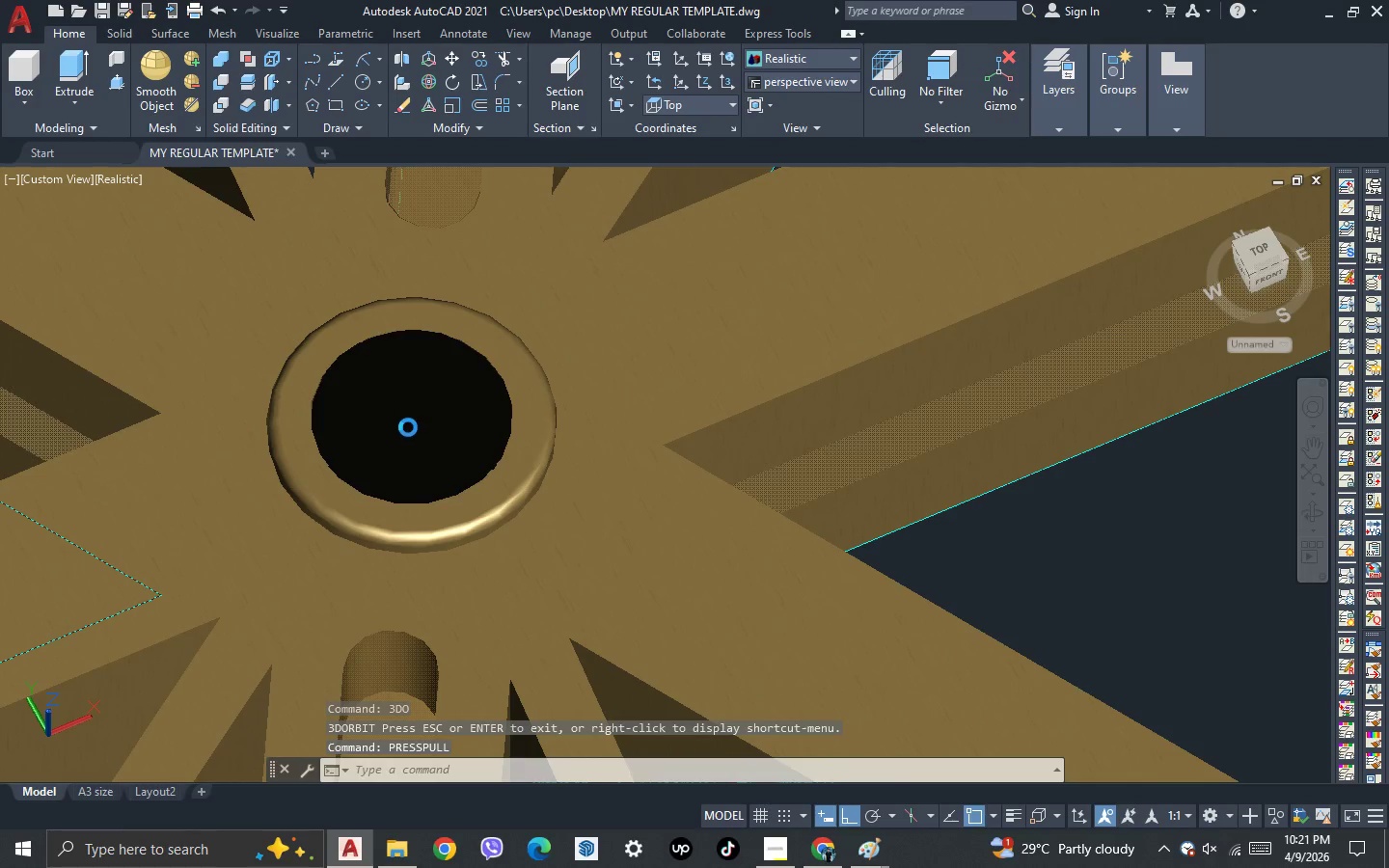 
key(Escape)
 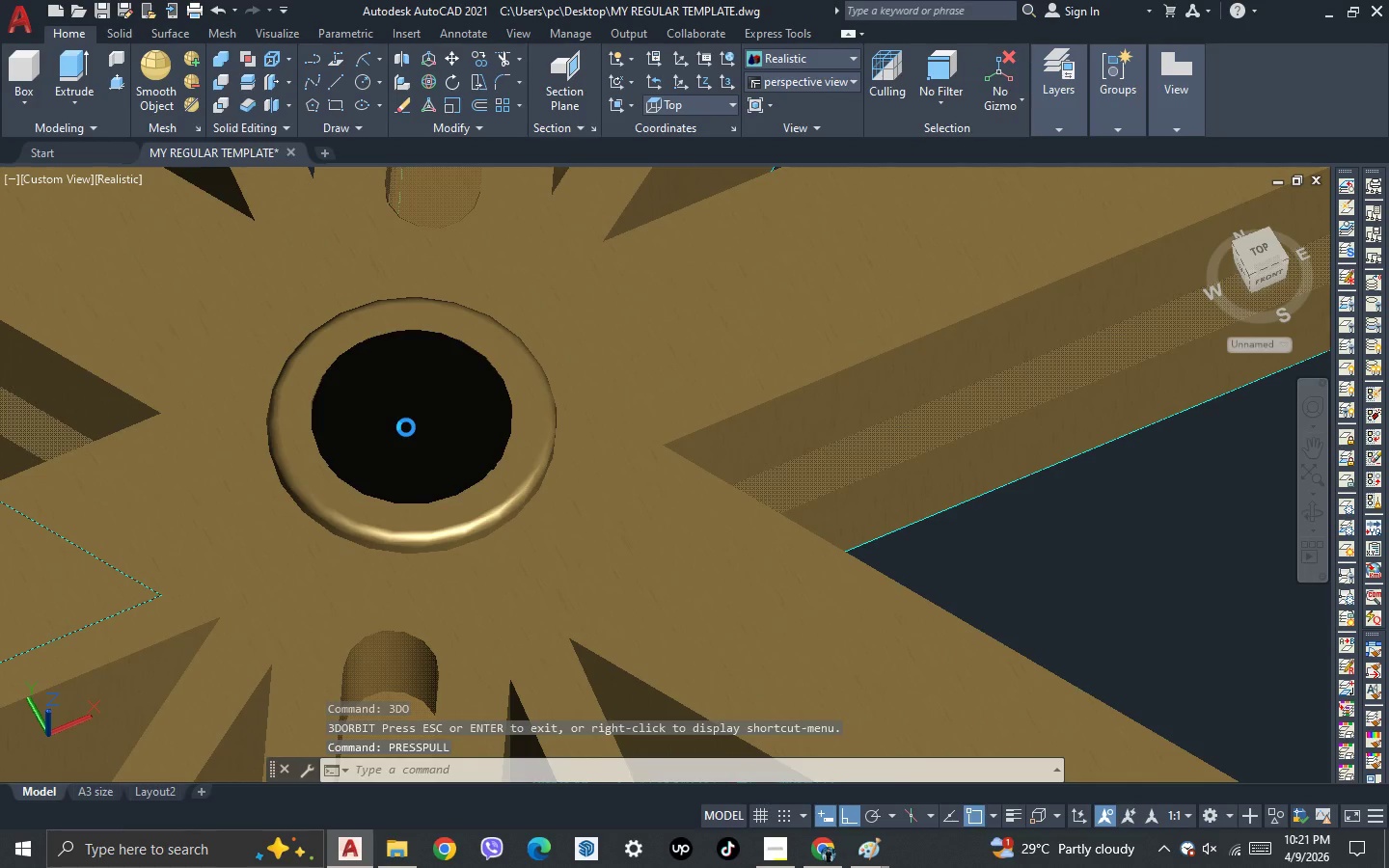 
key(Escape)
 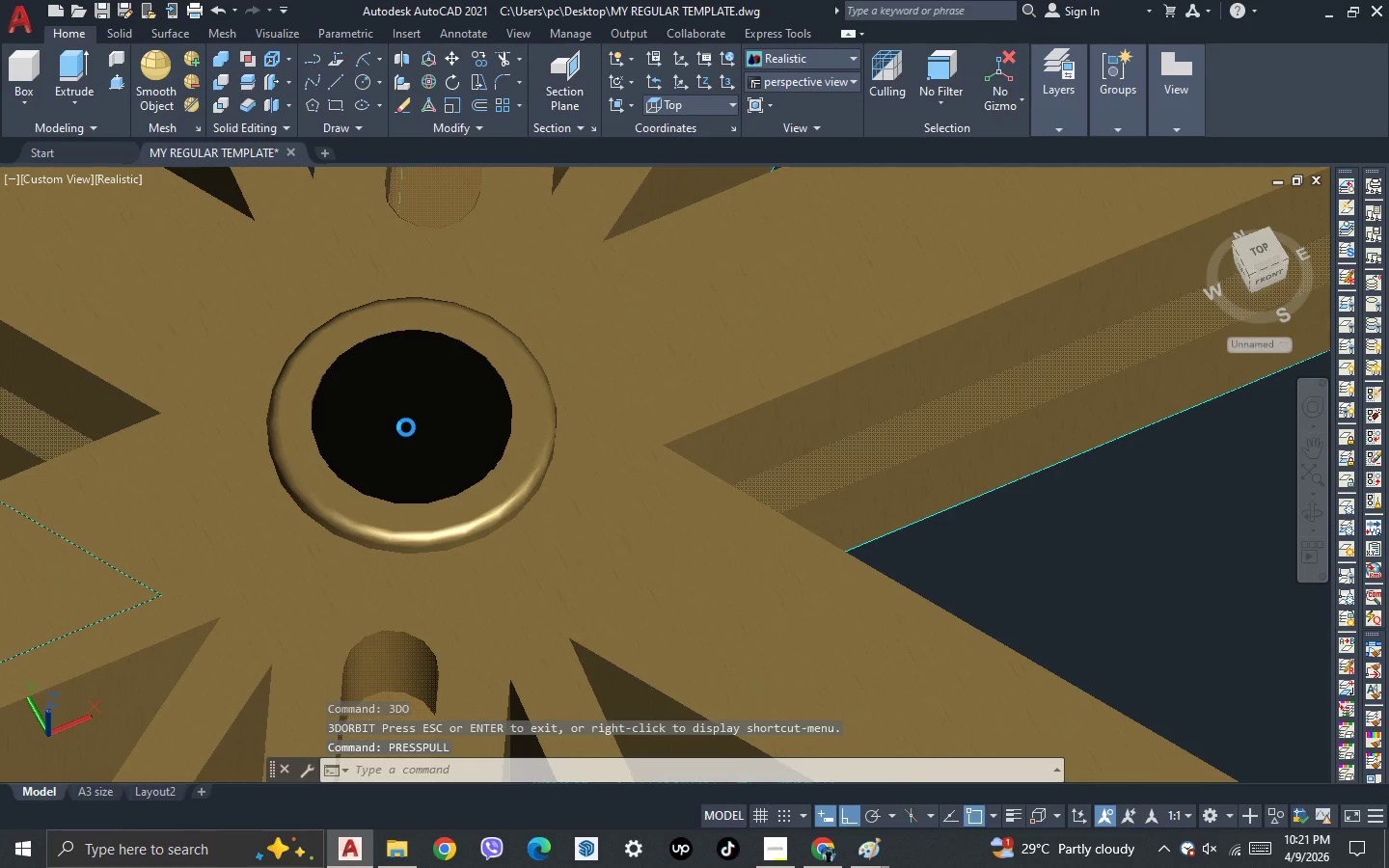 
key(Escape)
 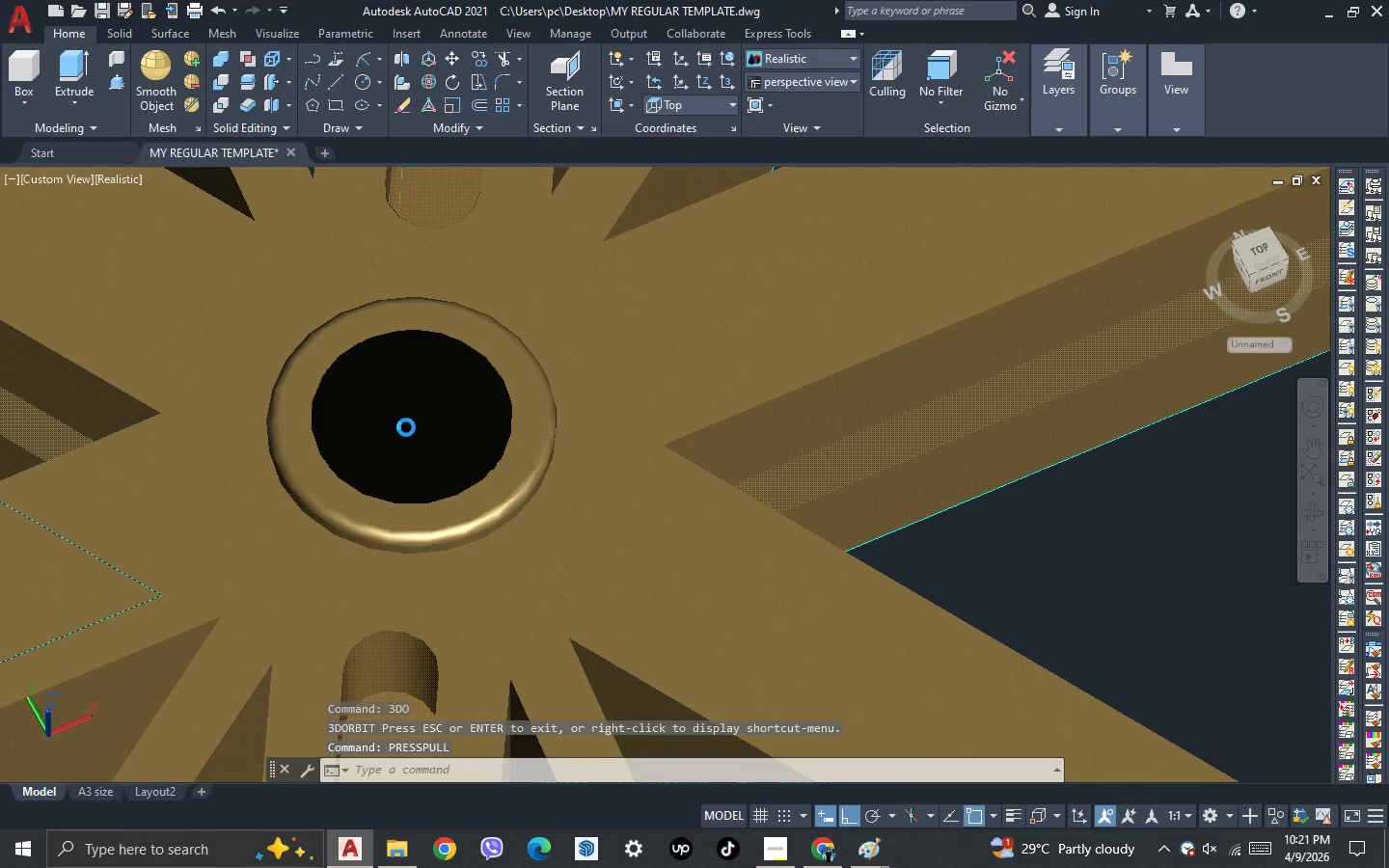 
key(Escape)
 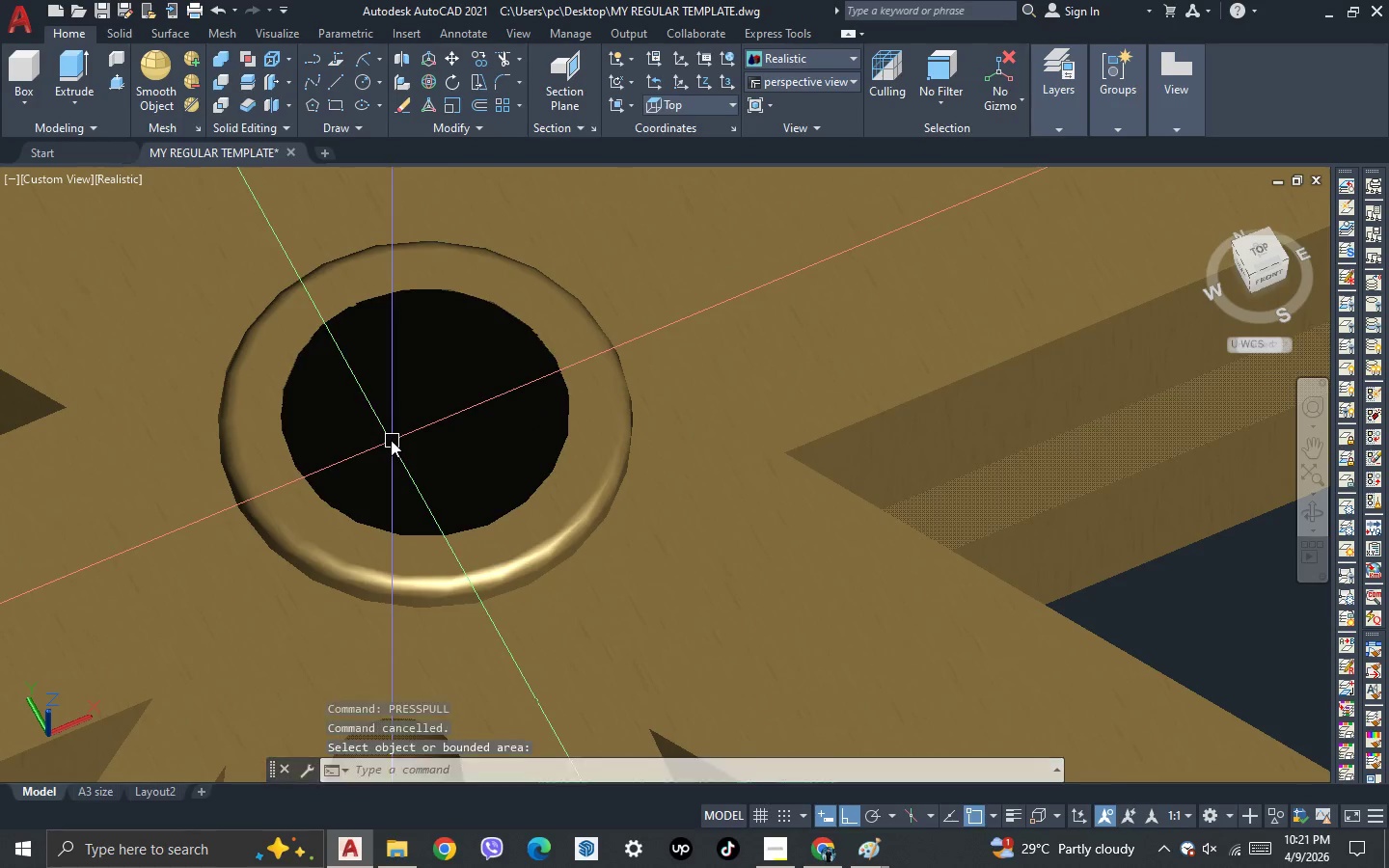 
left_click([420, 421])
 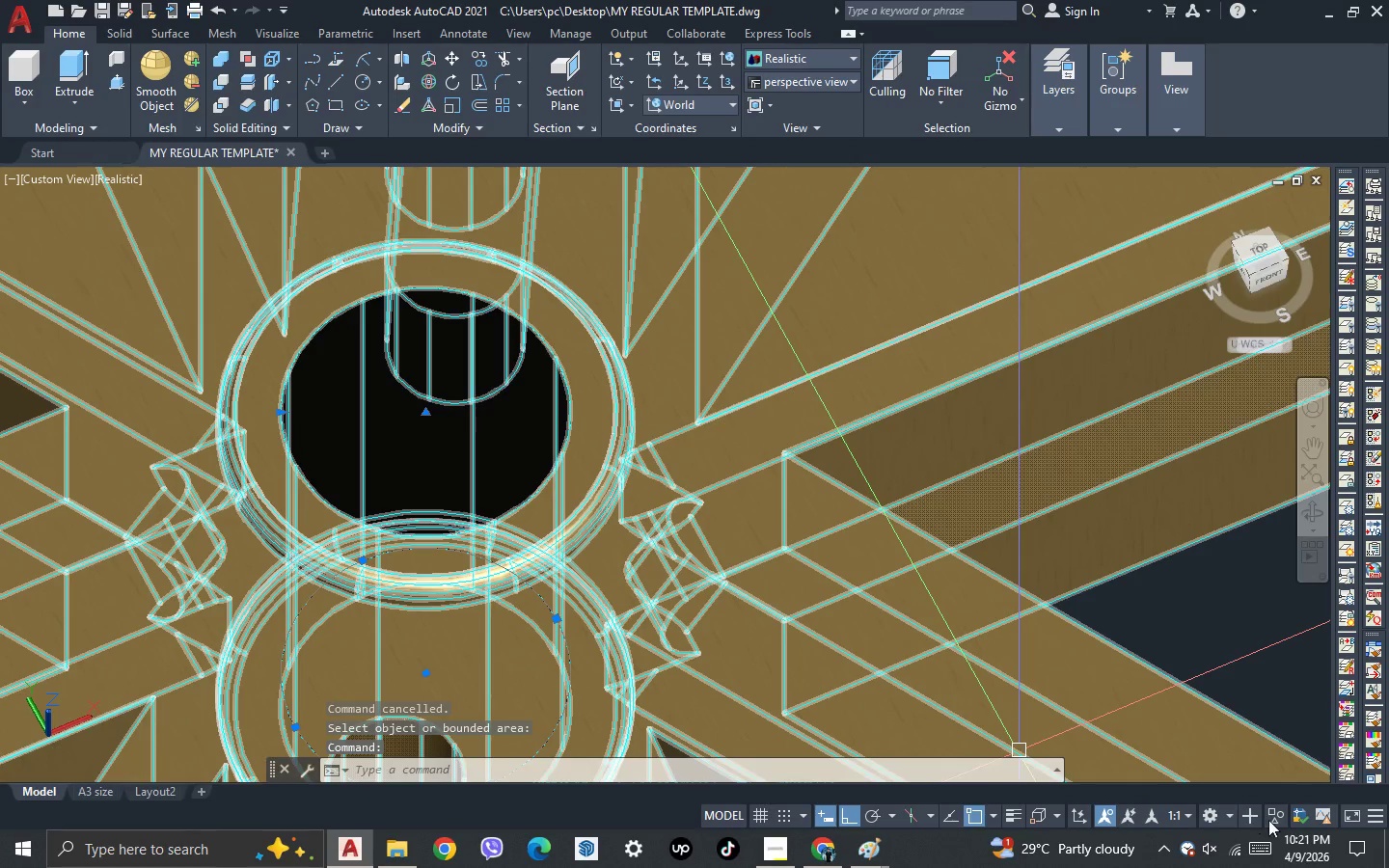 
left_click([1276, 820])
 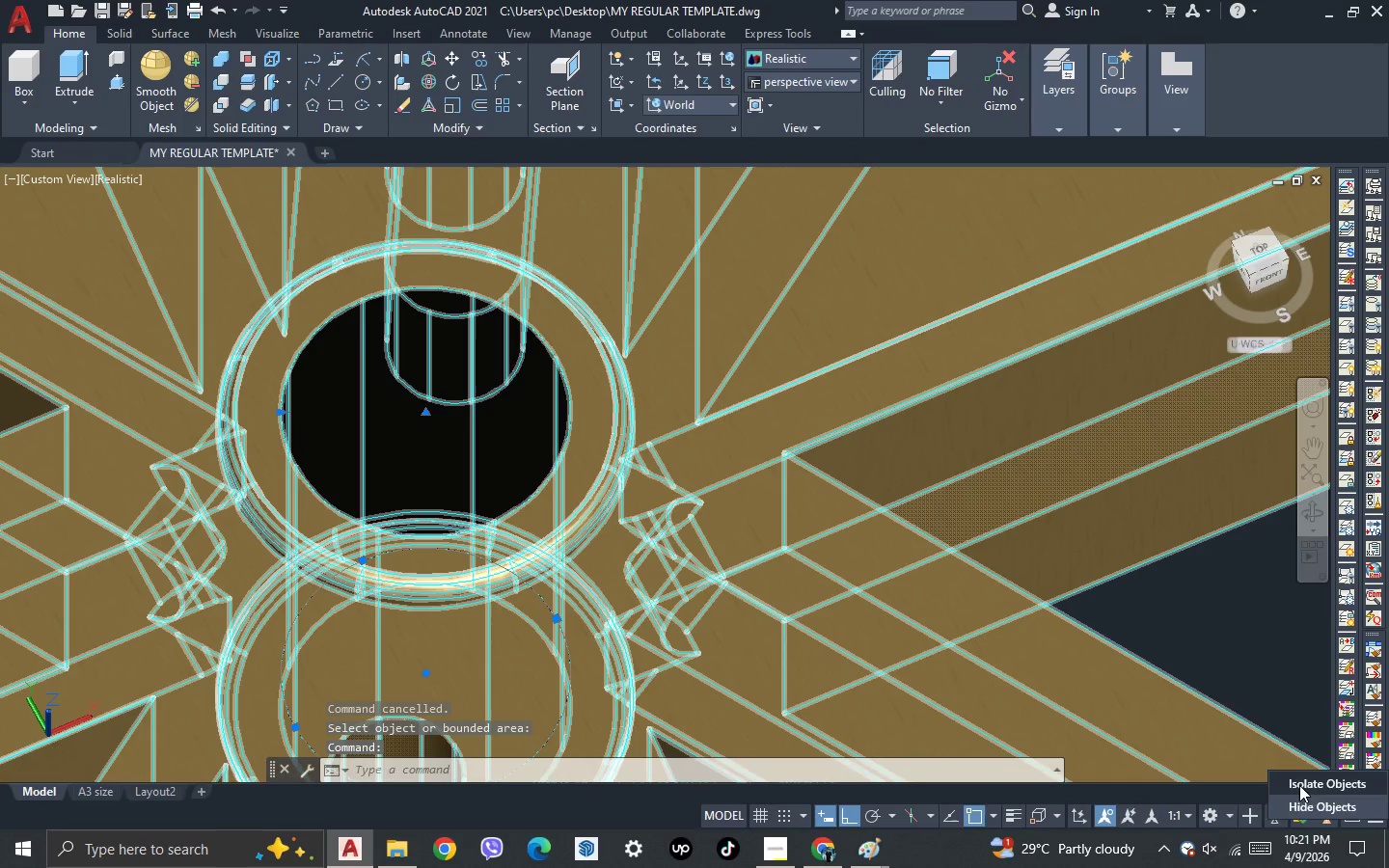 
left_click([1299, 784])
 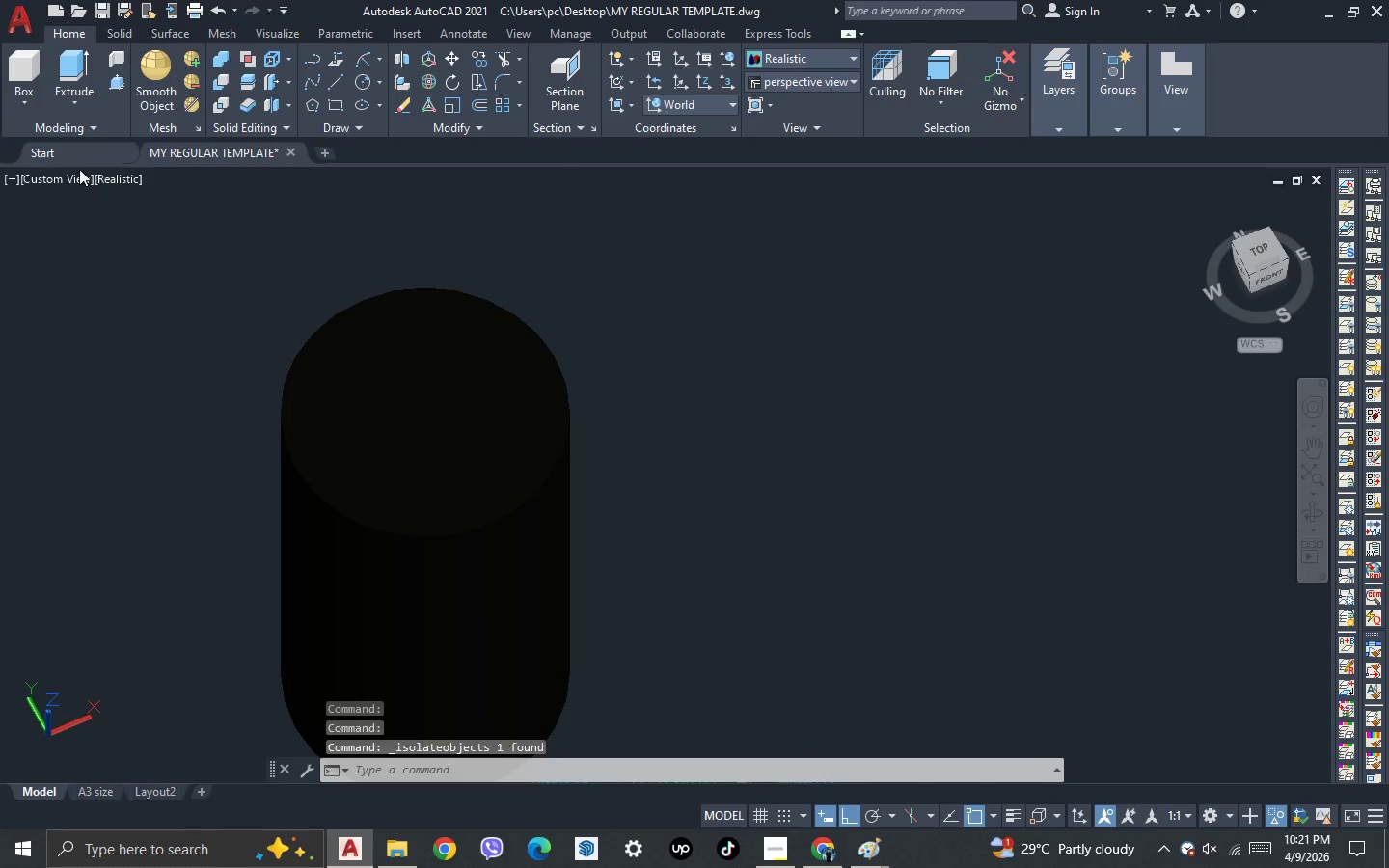 
left_click([111, 179])
 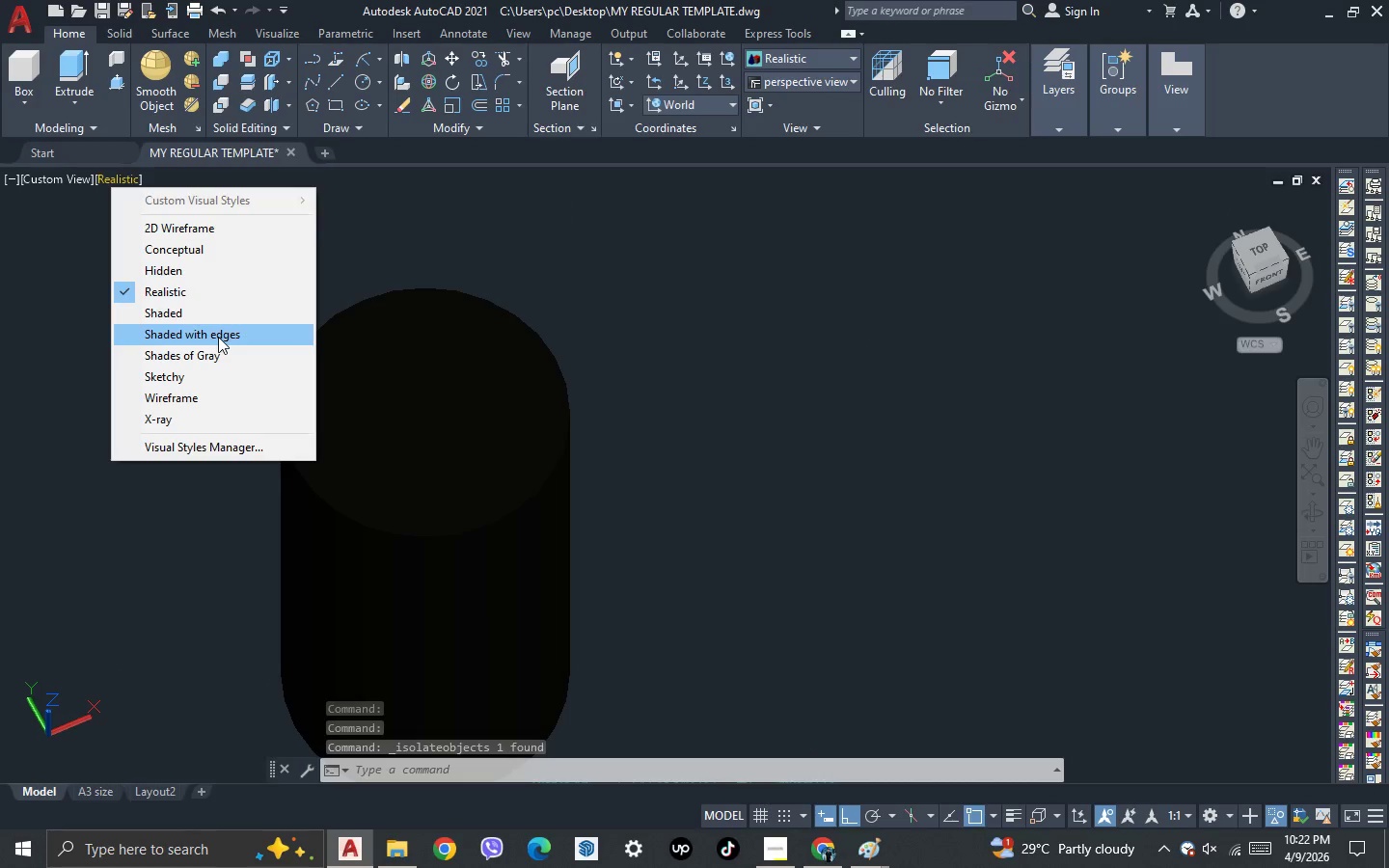 
key(Escape)
 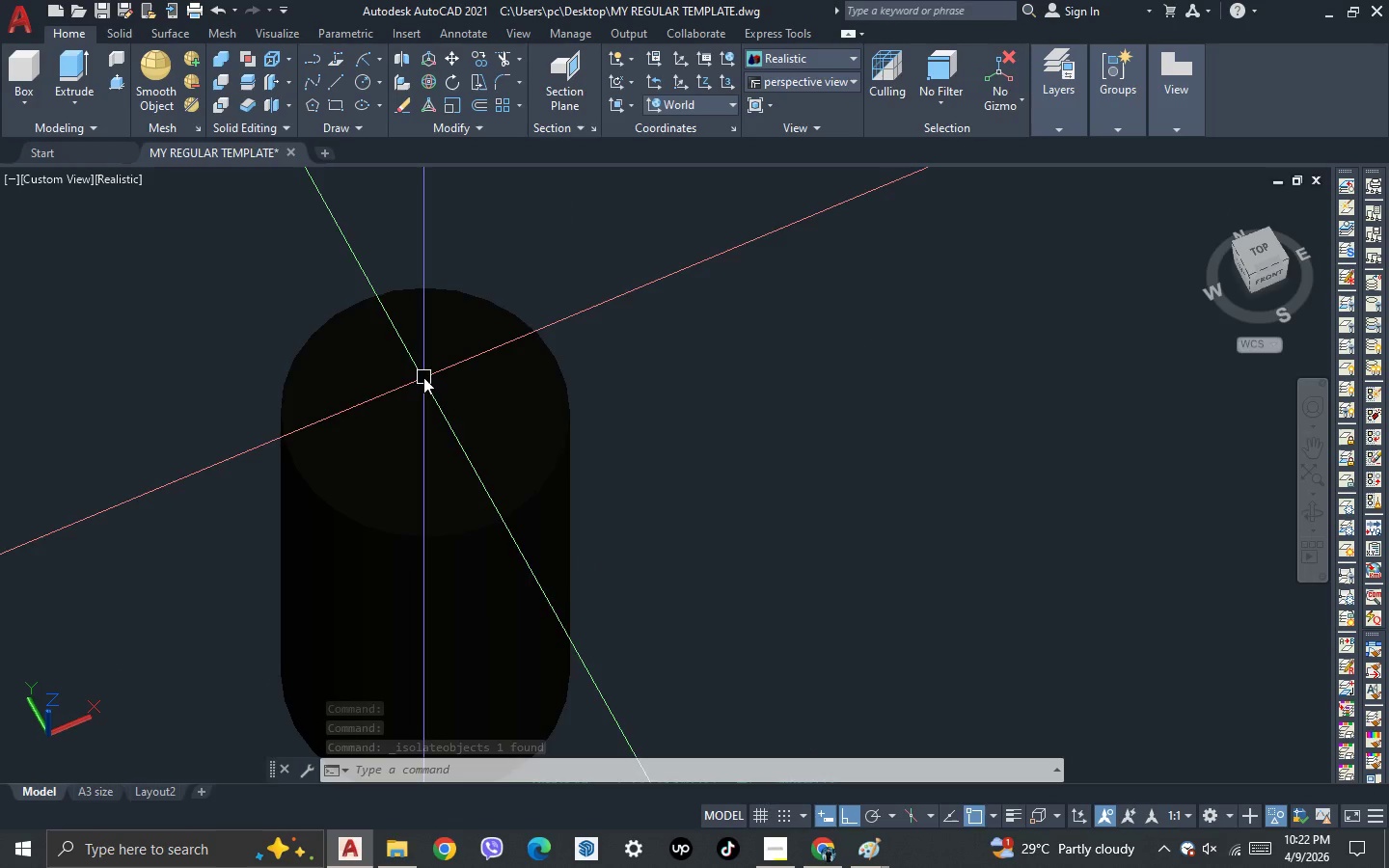 
left_click([423, 377])
 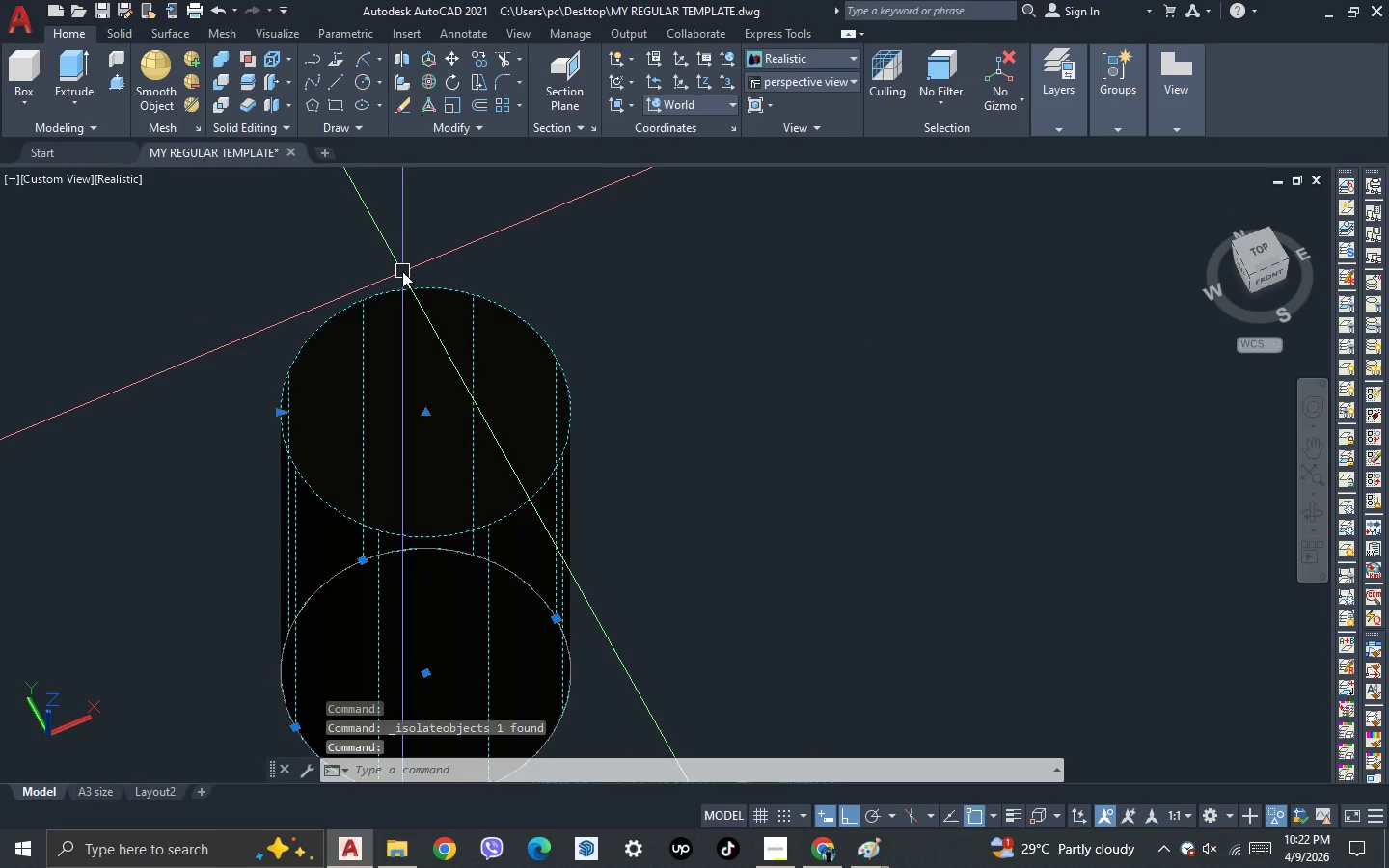 
key(Control+ControlLeft)
 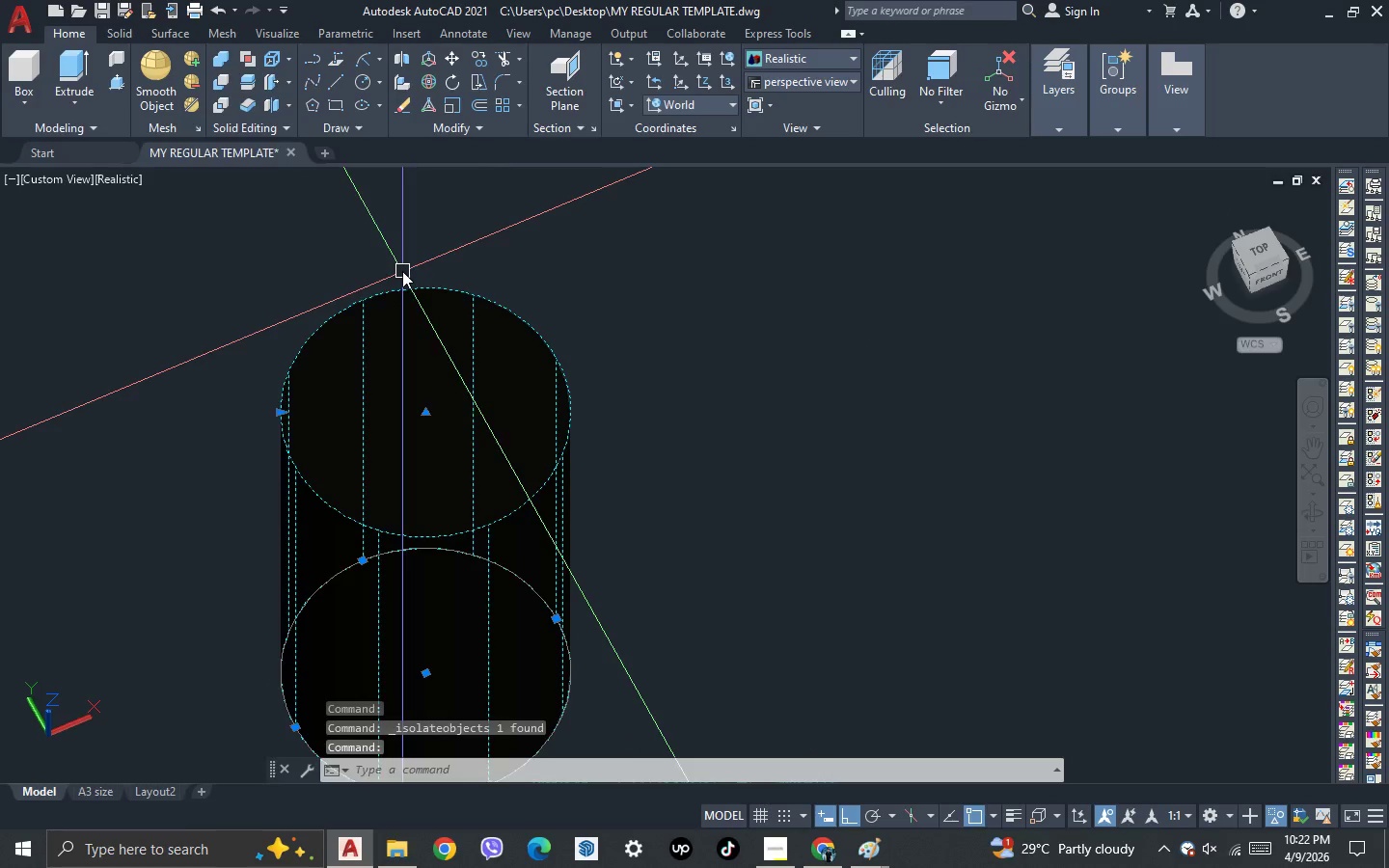 
key(Control+1)
 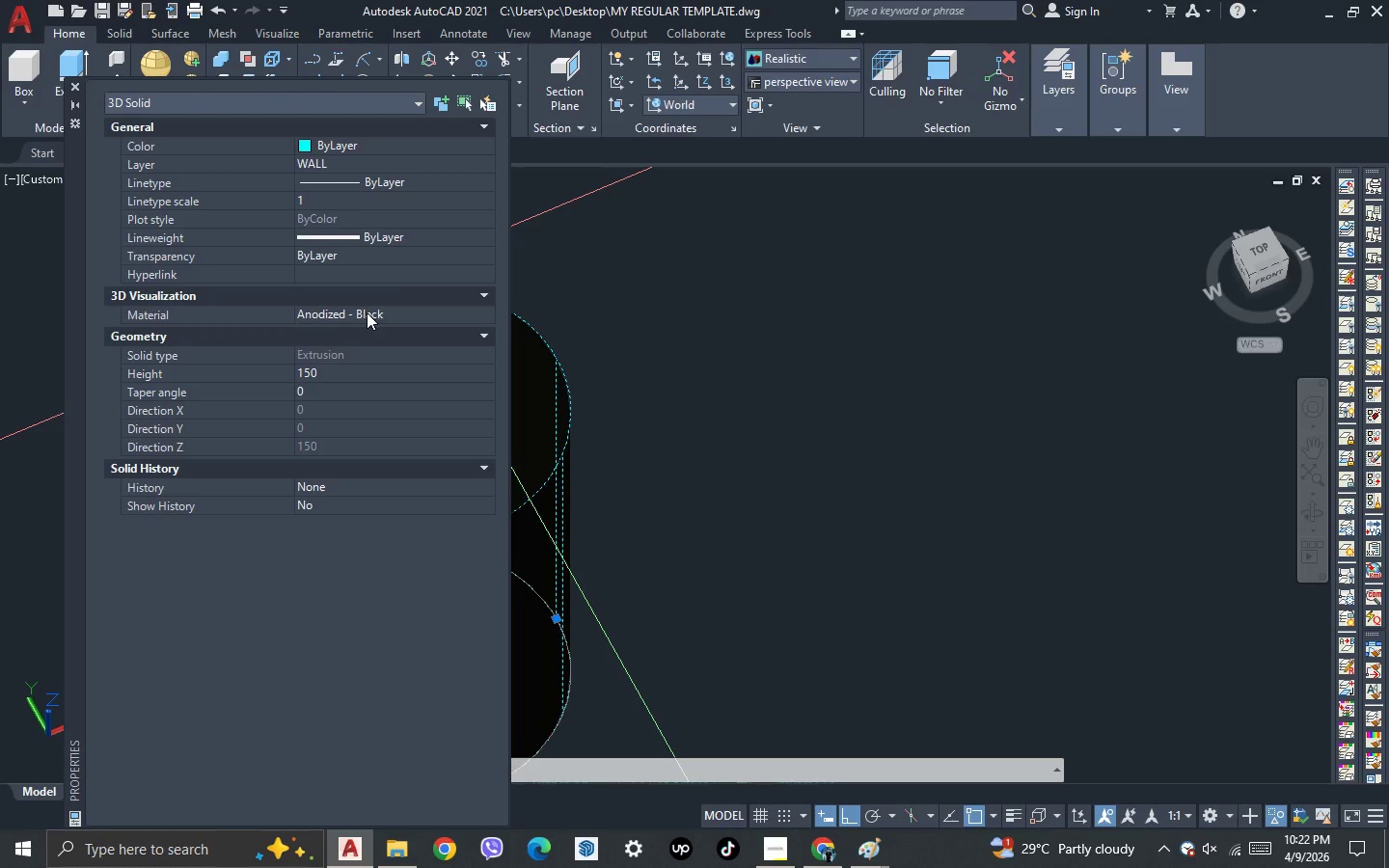 
double_click([368, 313])
 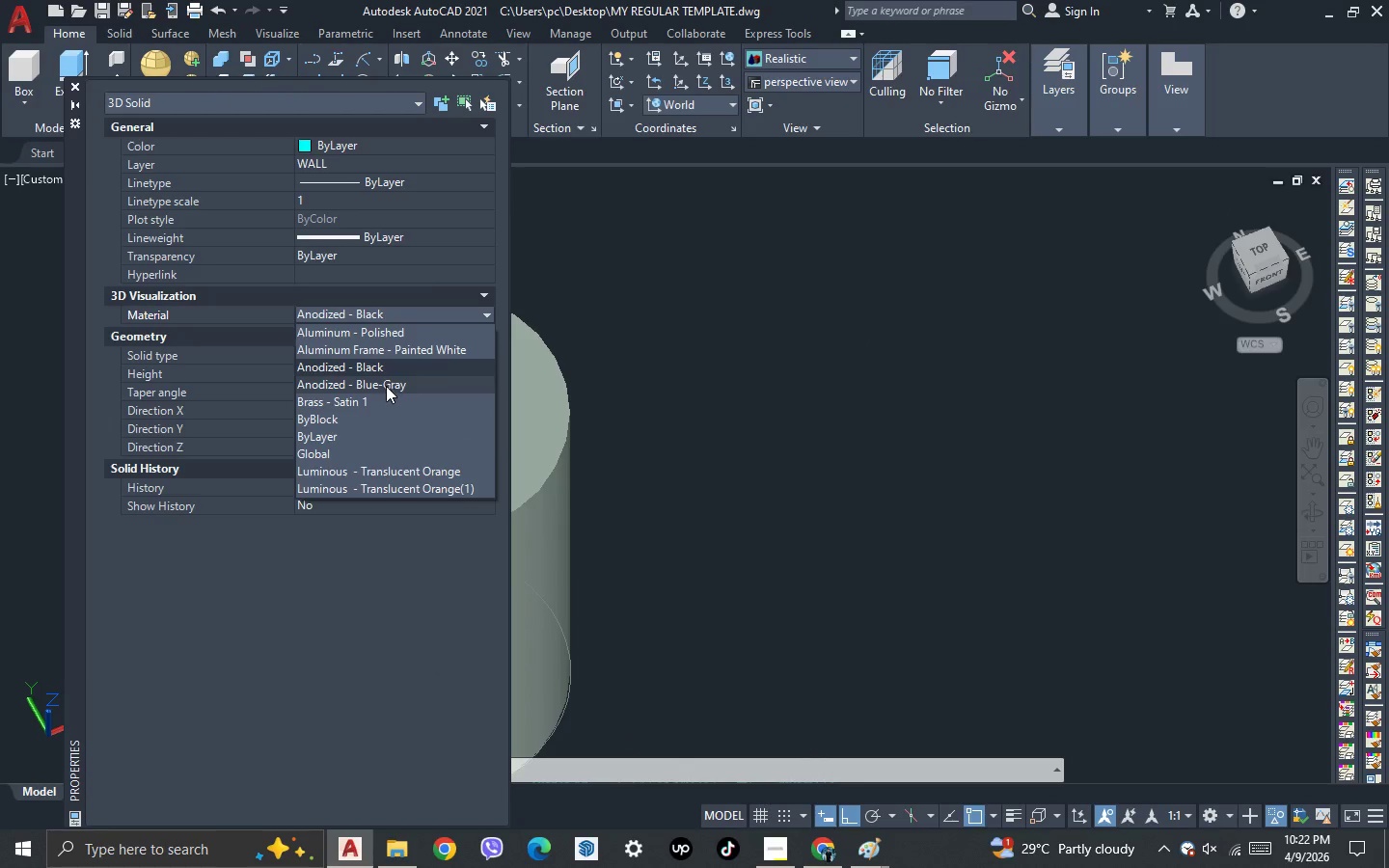 
left_click([386, 387])
 